 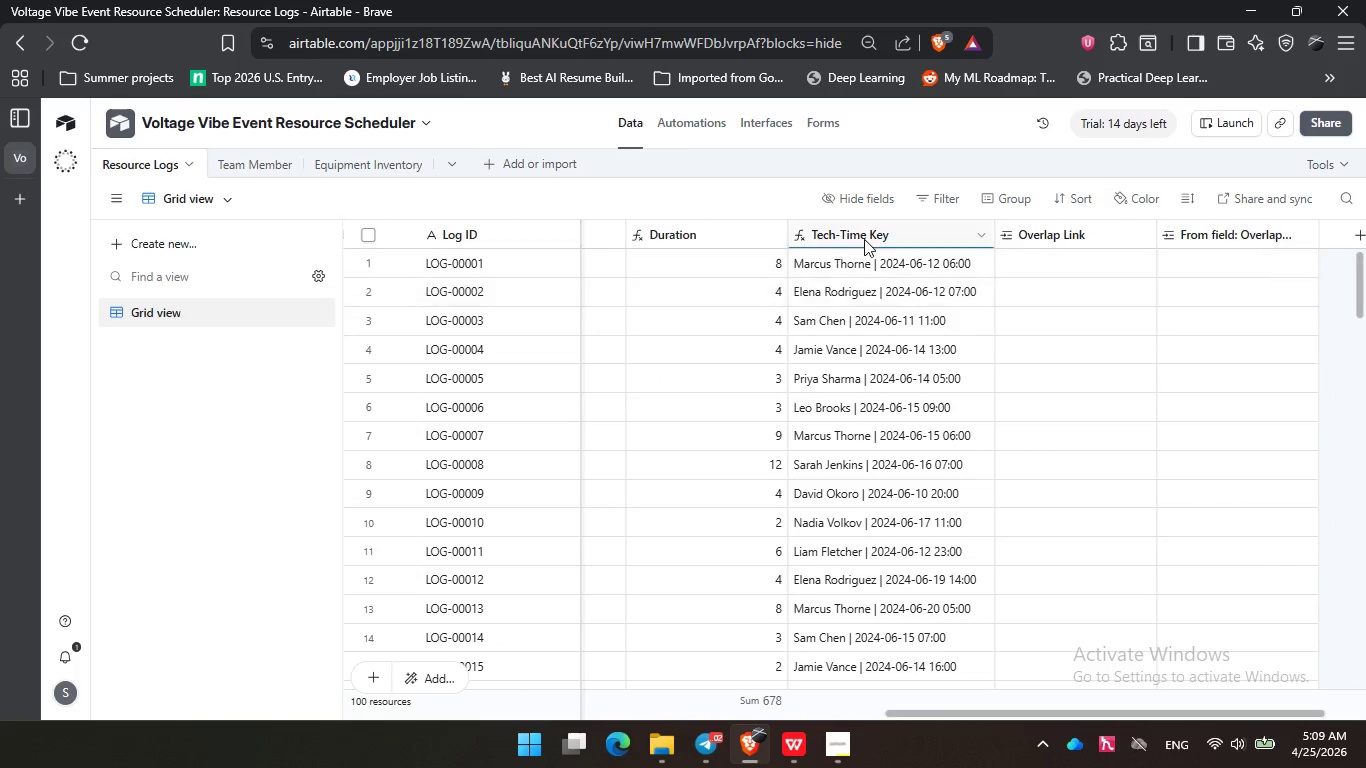 
left_click([834, 235])
 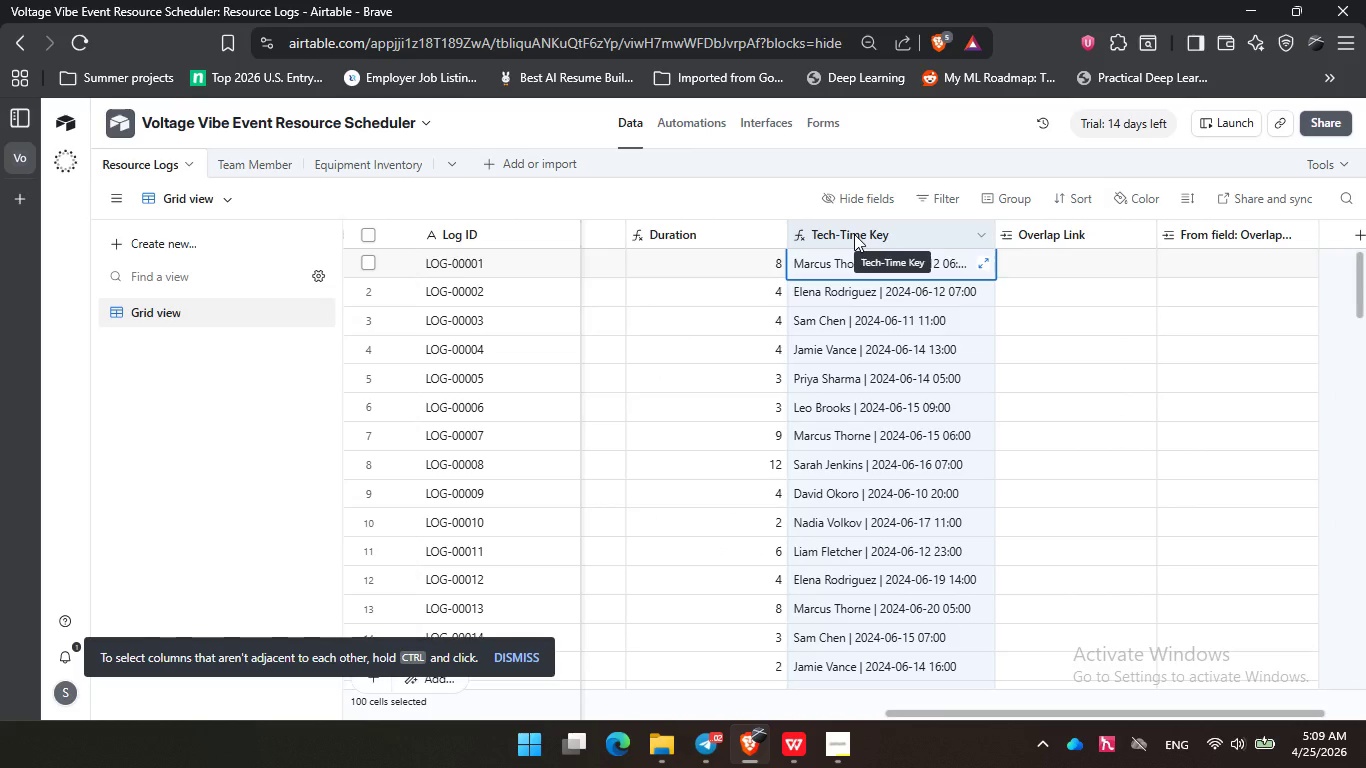 
double_click([854, 234])
 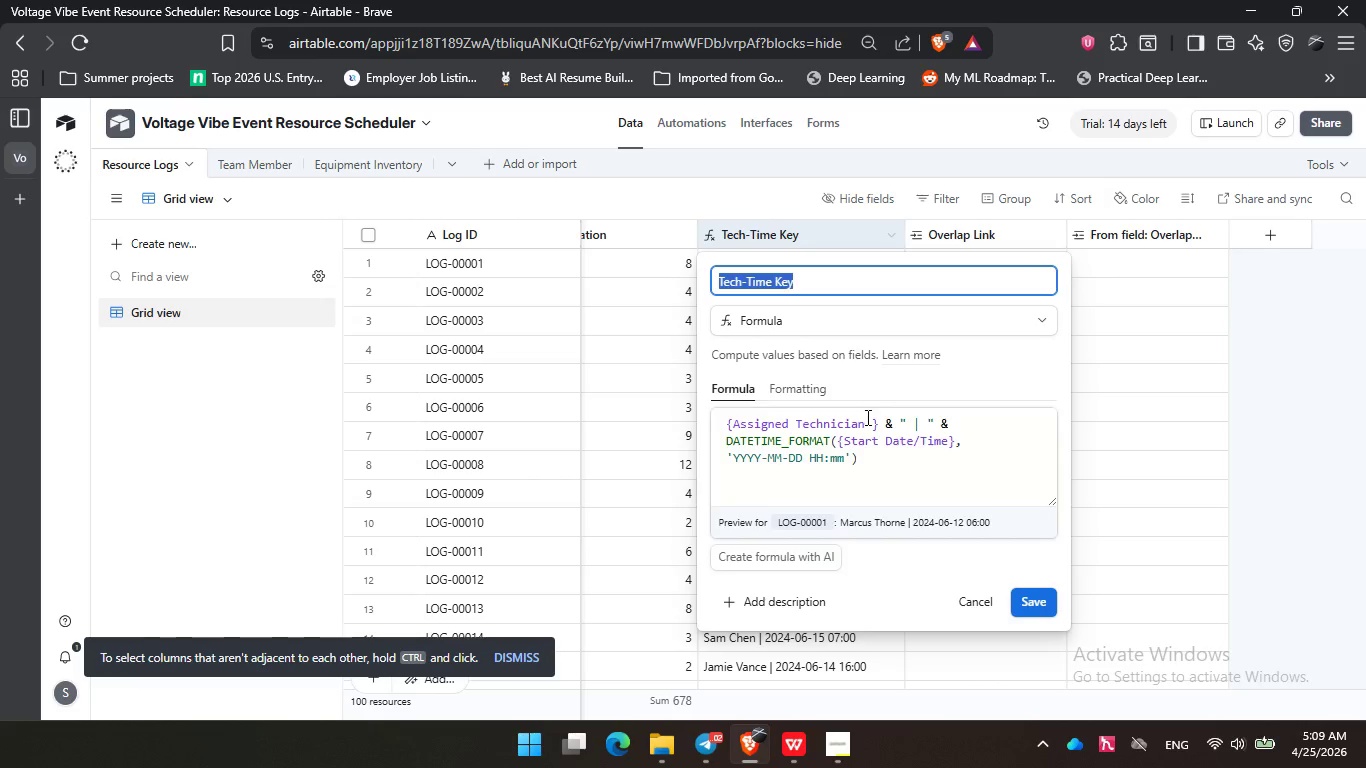 
double_click([874, 425])
 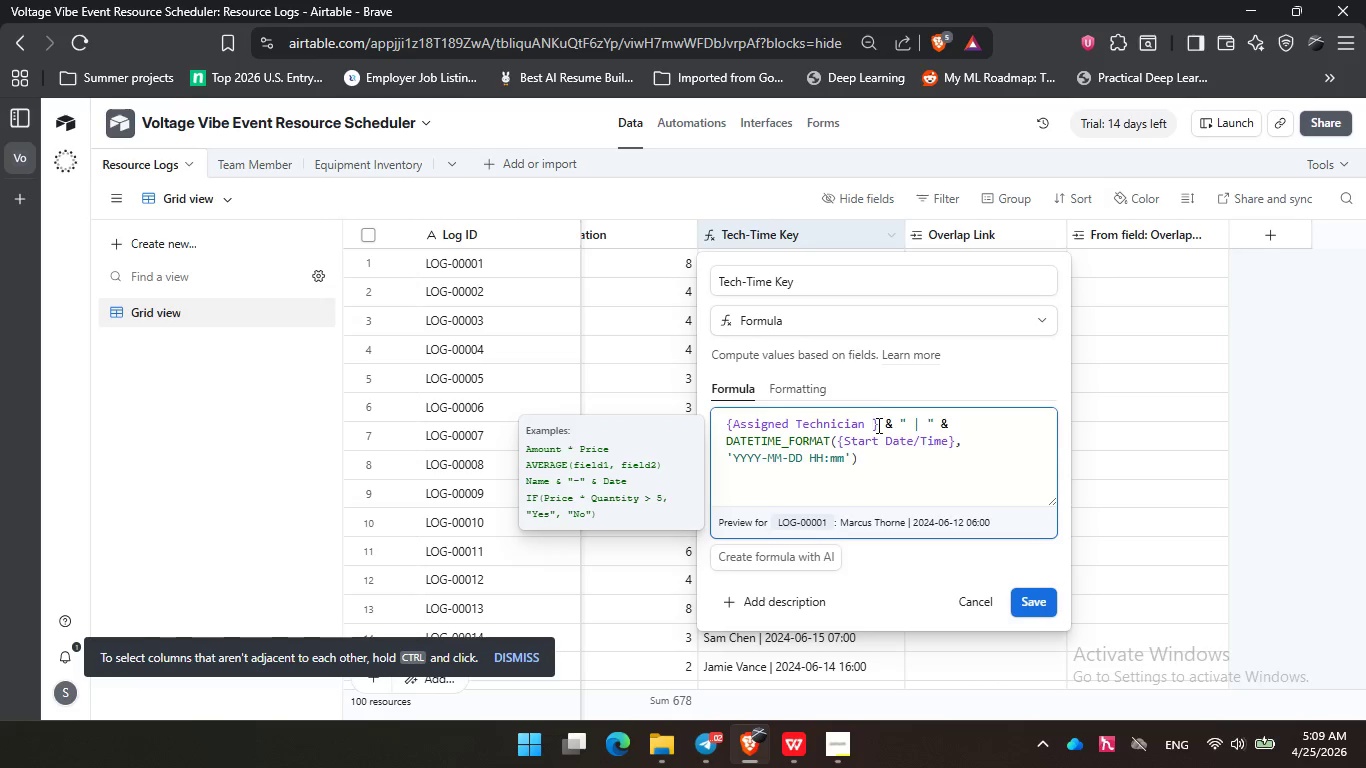 
left_click([877, 425])
 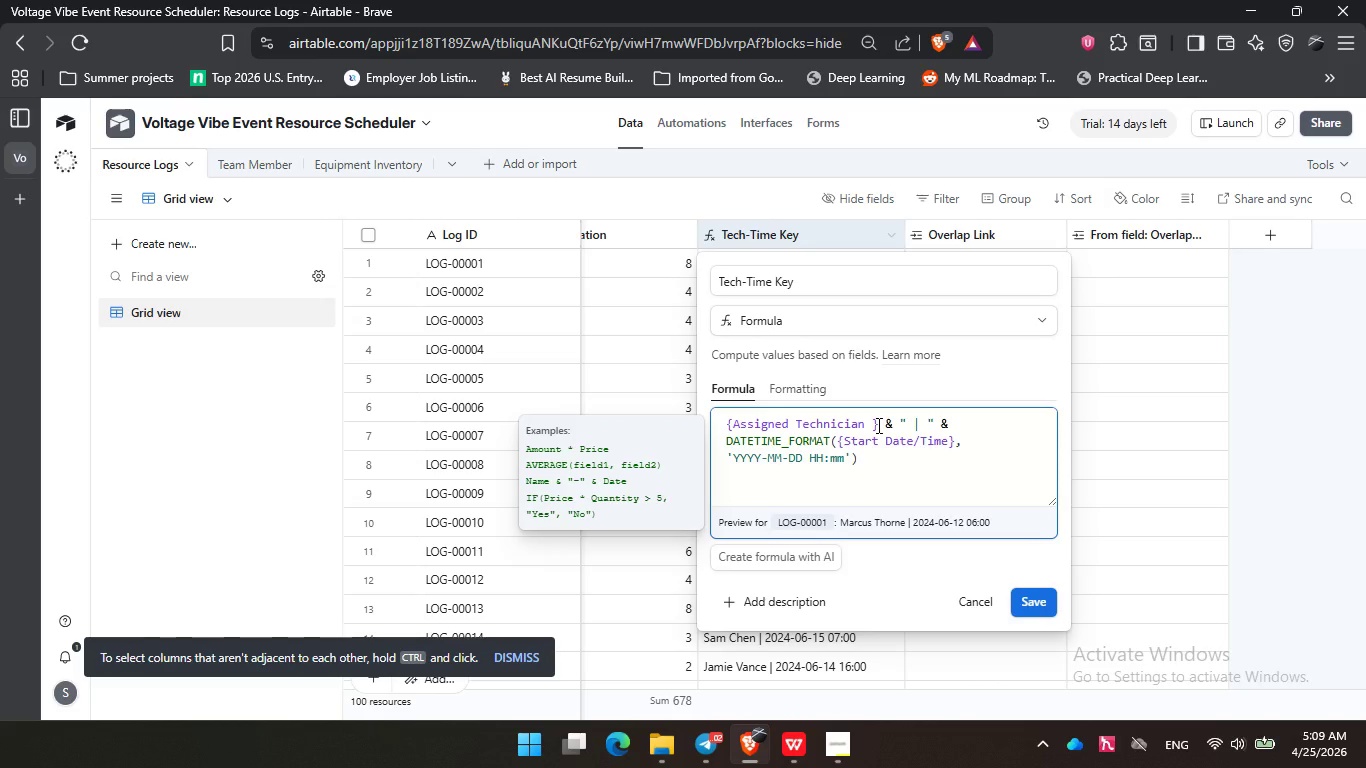 
left_click_drag(start_coordinate=[877, 425], to_coordinate=[729, 423])
 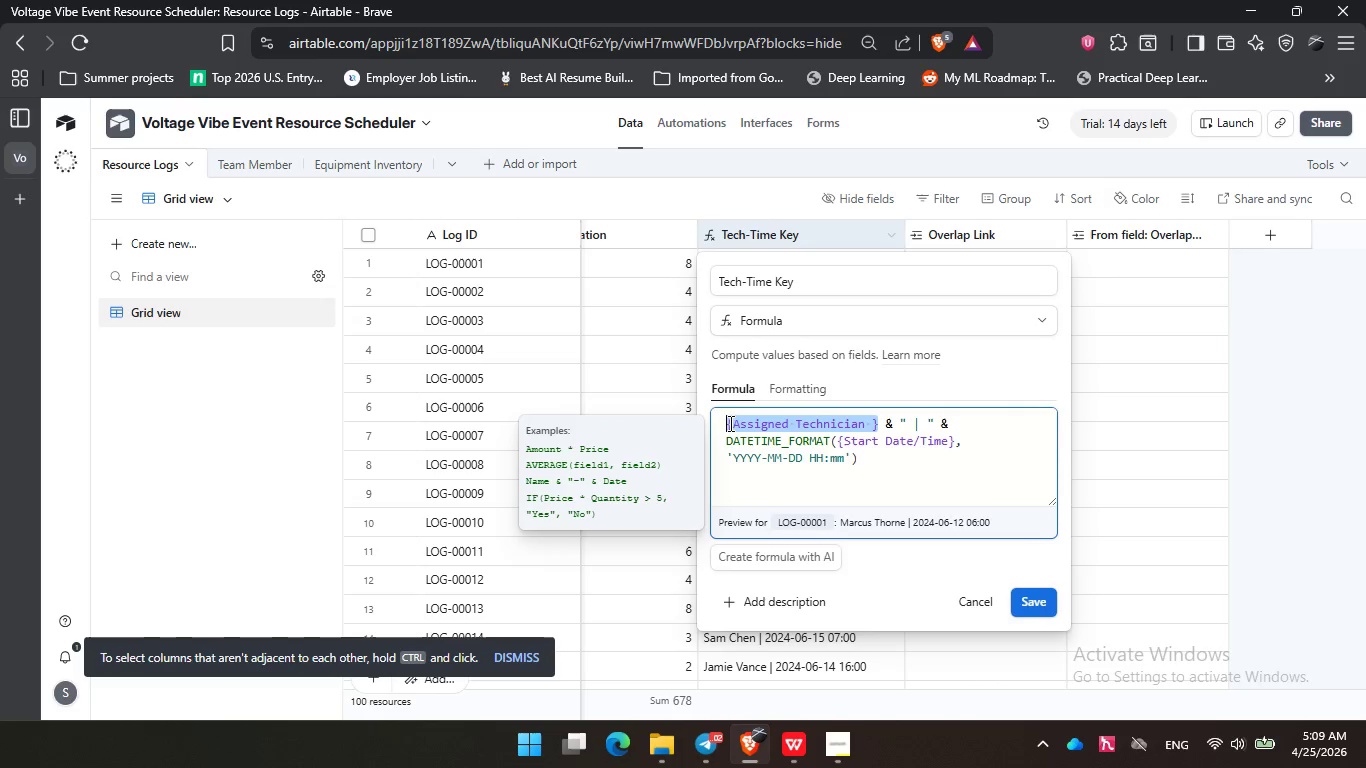 
type(zom)
key(Backspace)
type(v)
key(Backspace)
type(n)
 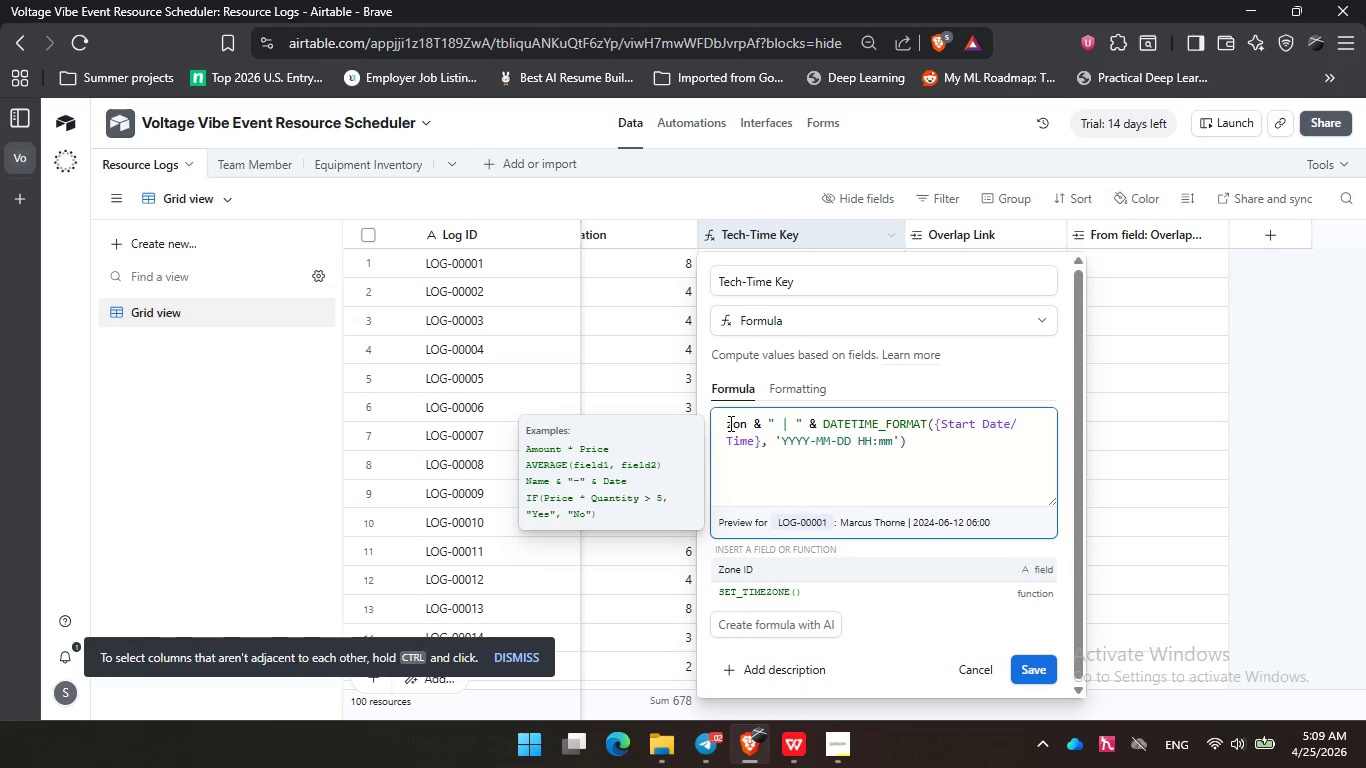 
key(Enter)
 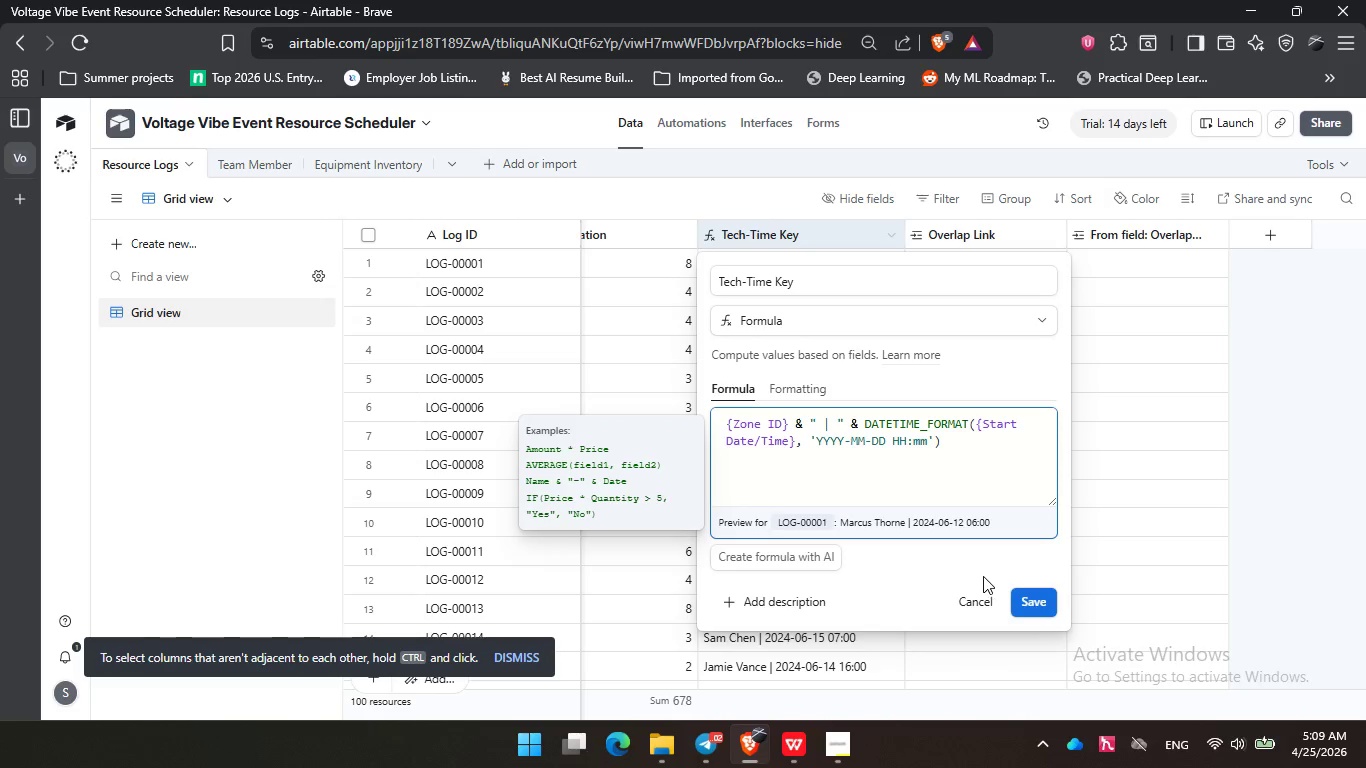 
left_click([1025, 594])
 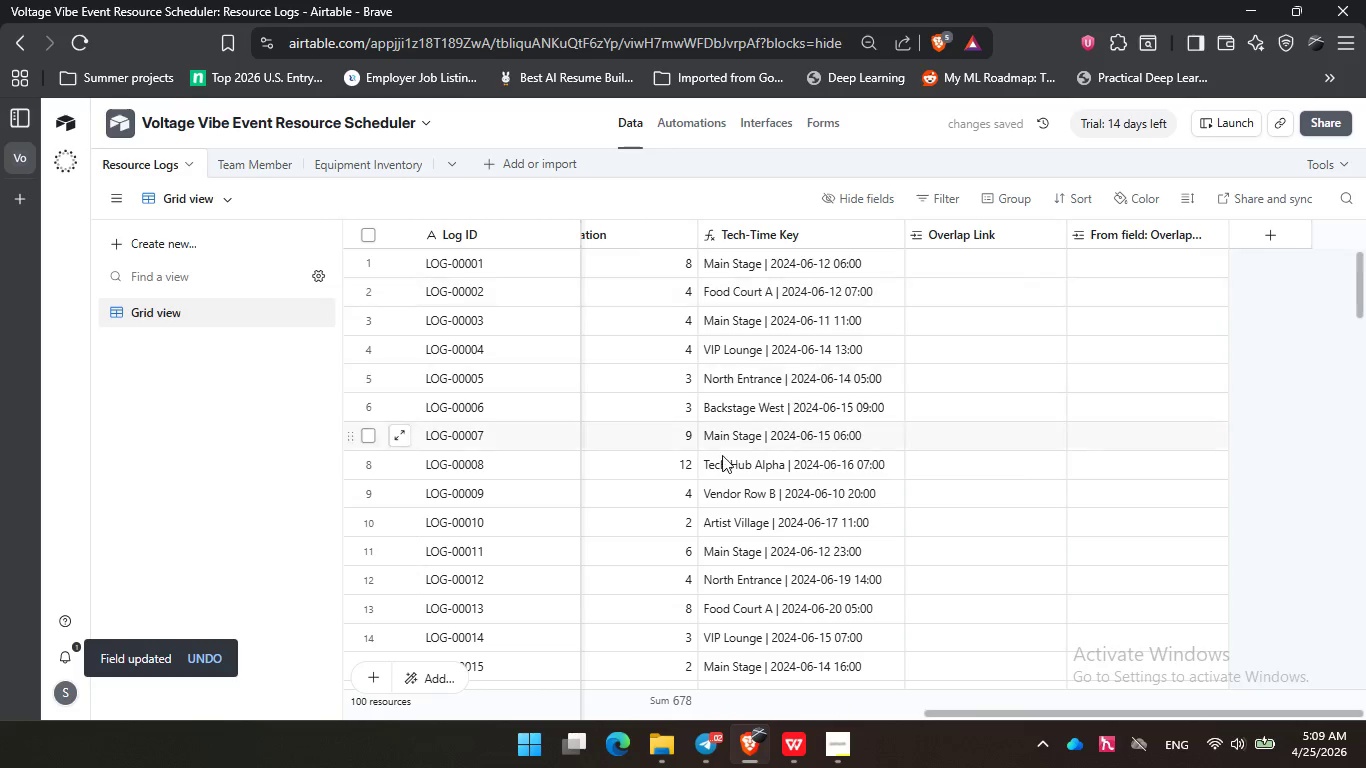 
left_click_drag(start_coordinate=[999, 712], to_coordinate=[361, 735])
 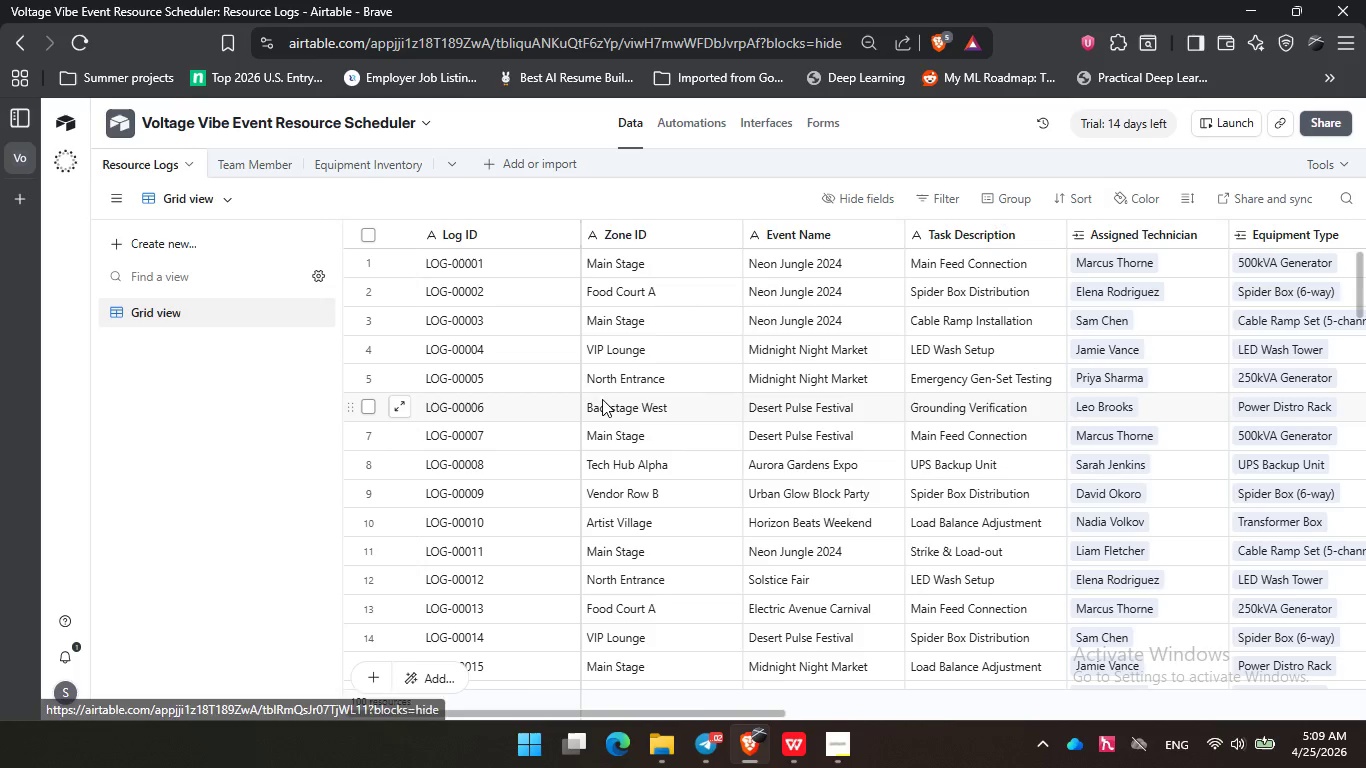 
wait(5.75)
 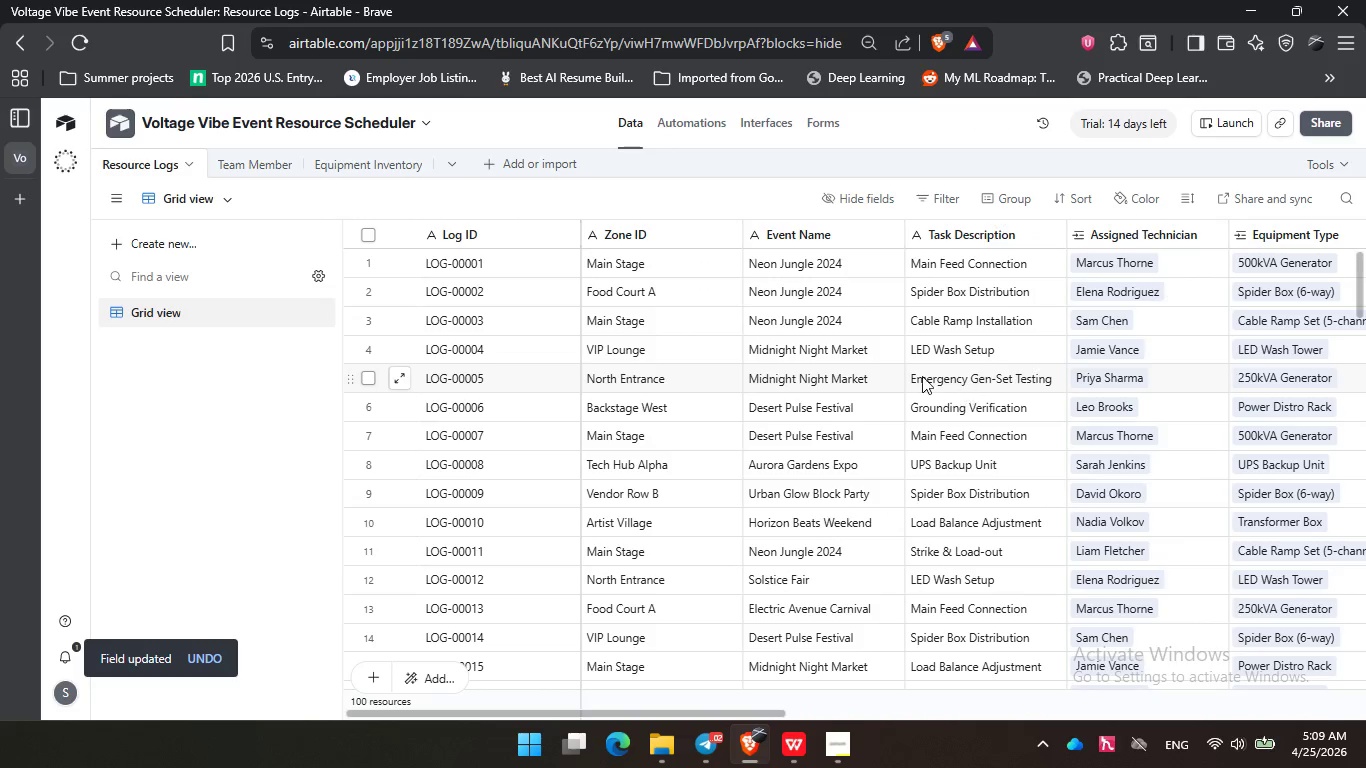 
left_click_drag(start_coordinate=[748, 713], to_coordinate=[1326, 699])
 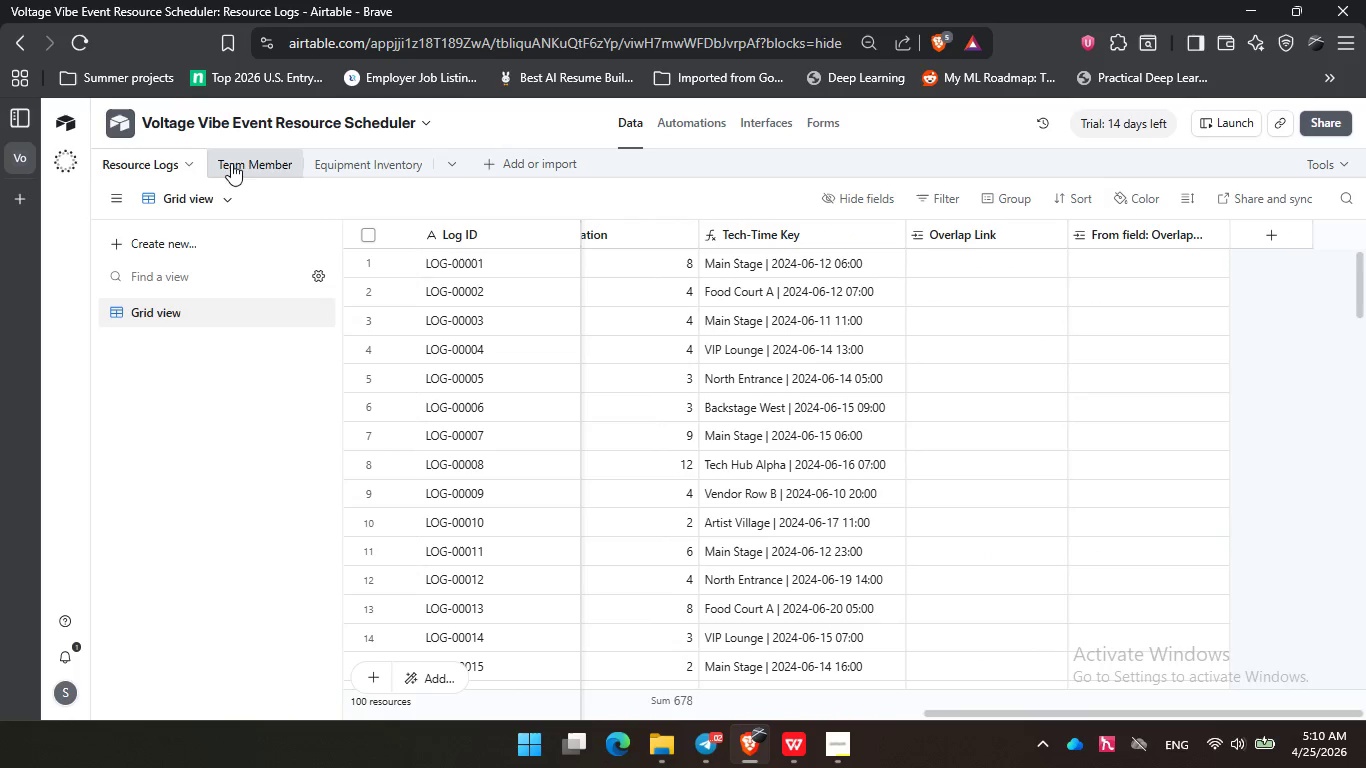 
left_click([257, 162])
 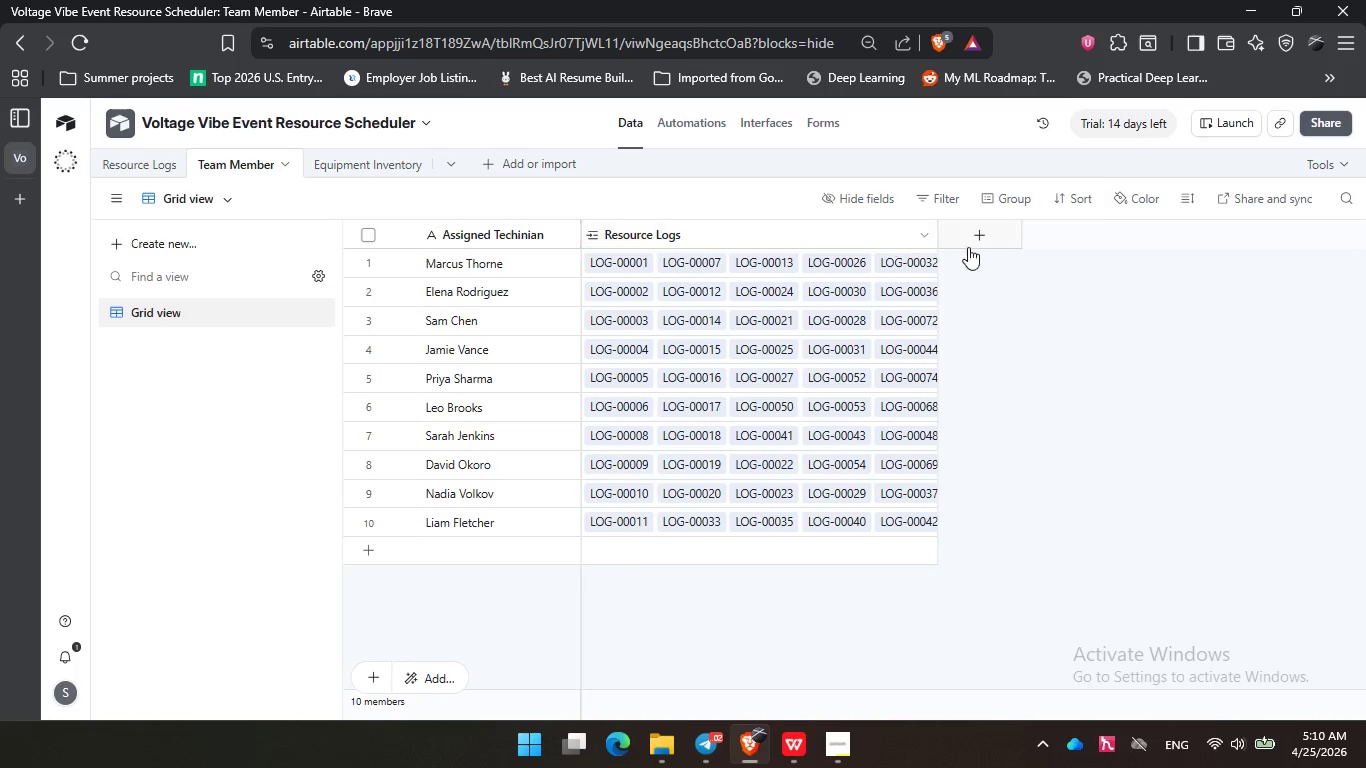 
left_click([995, 233])
 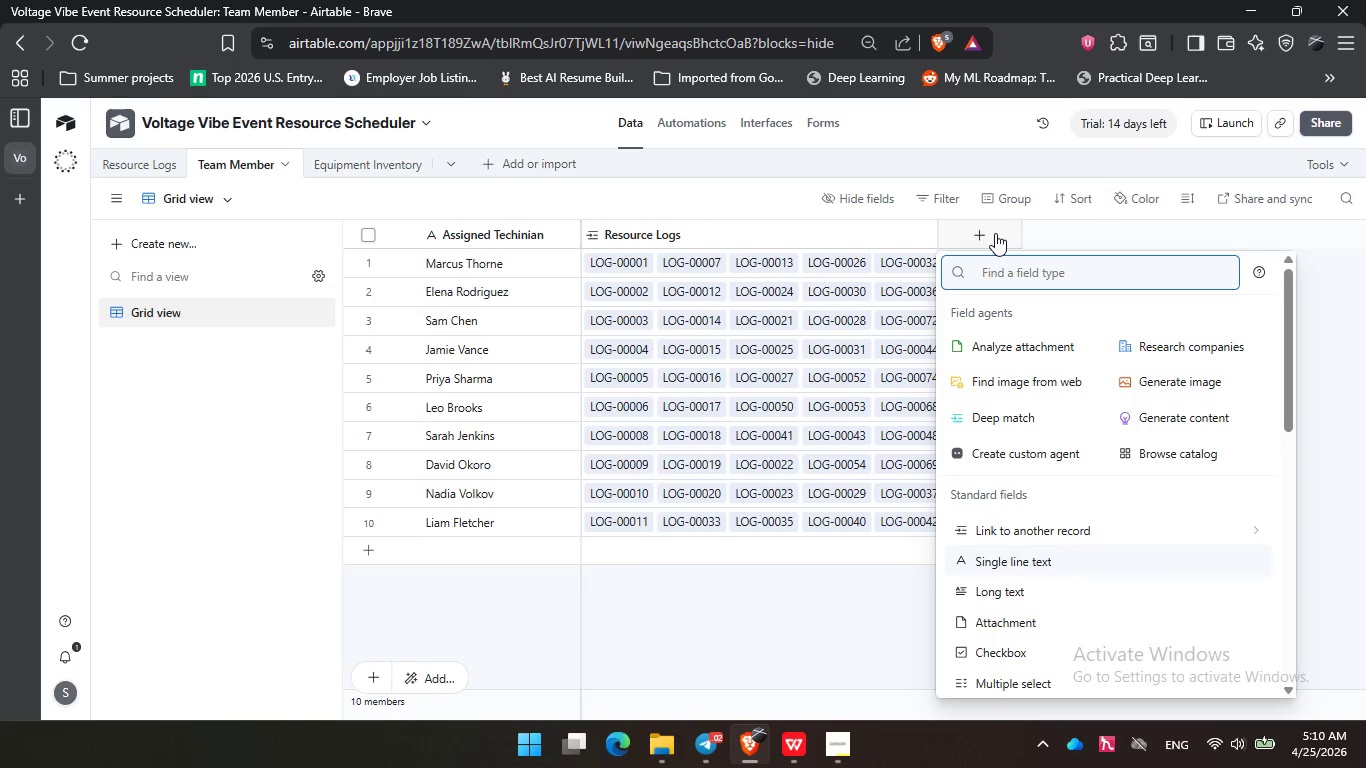 
type(rol)
 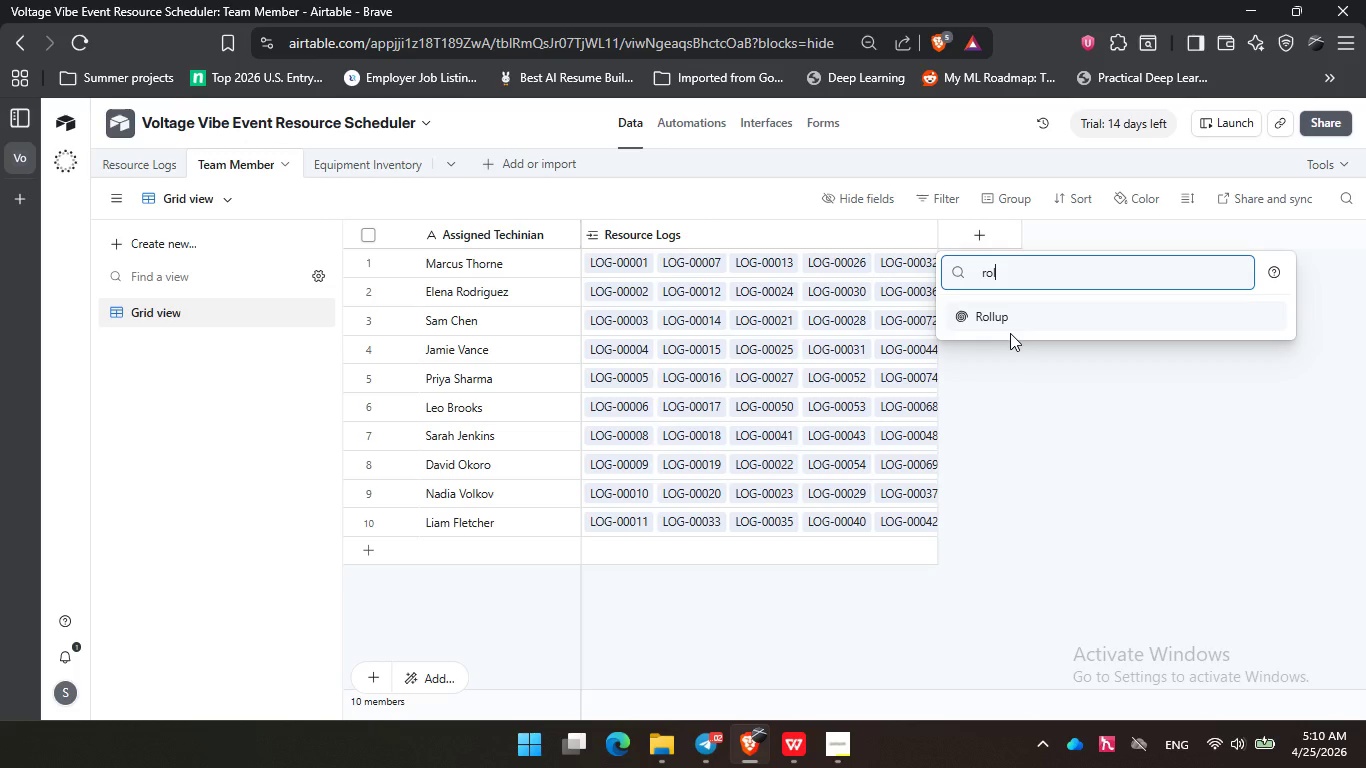 
left_click([1024, 319])
 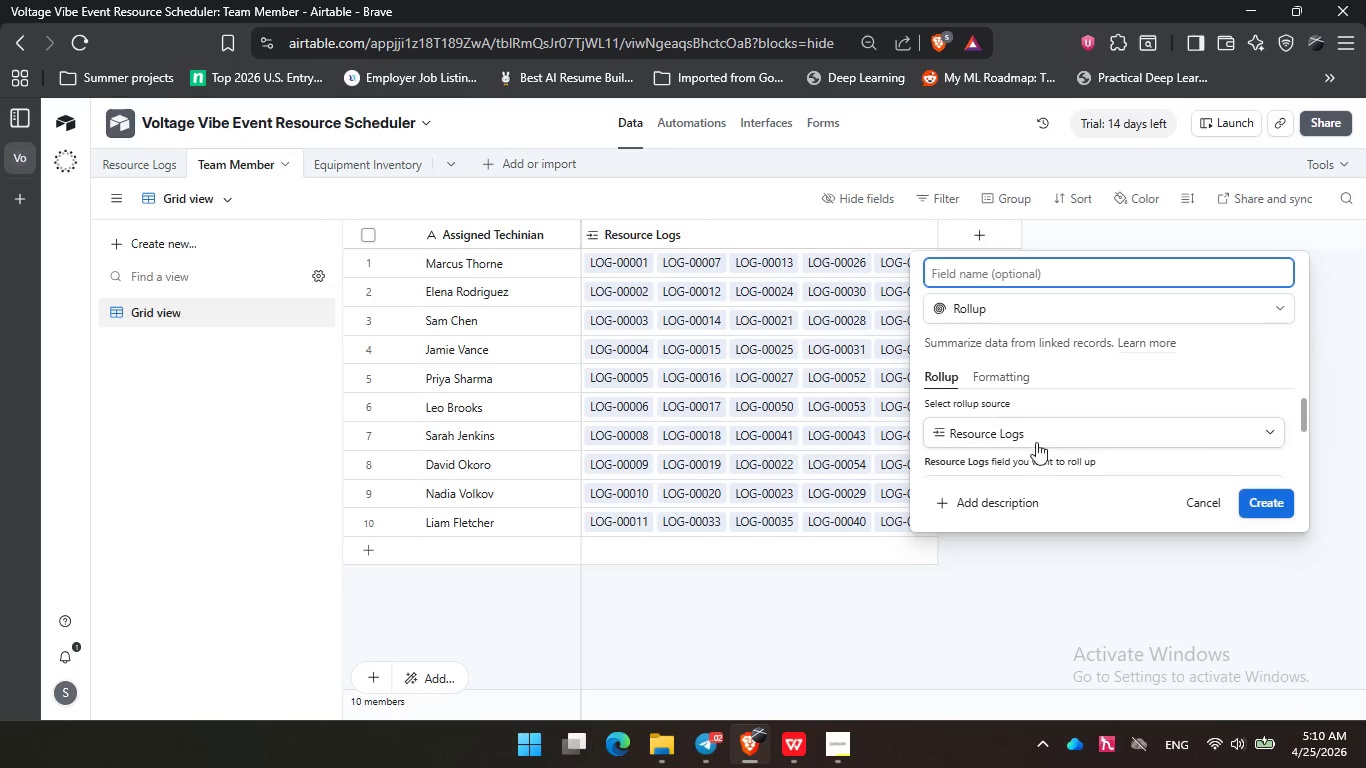 
scroll: coordinate [1033, 455], scroll_direction: down, amount: 1.0
 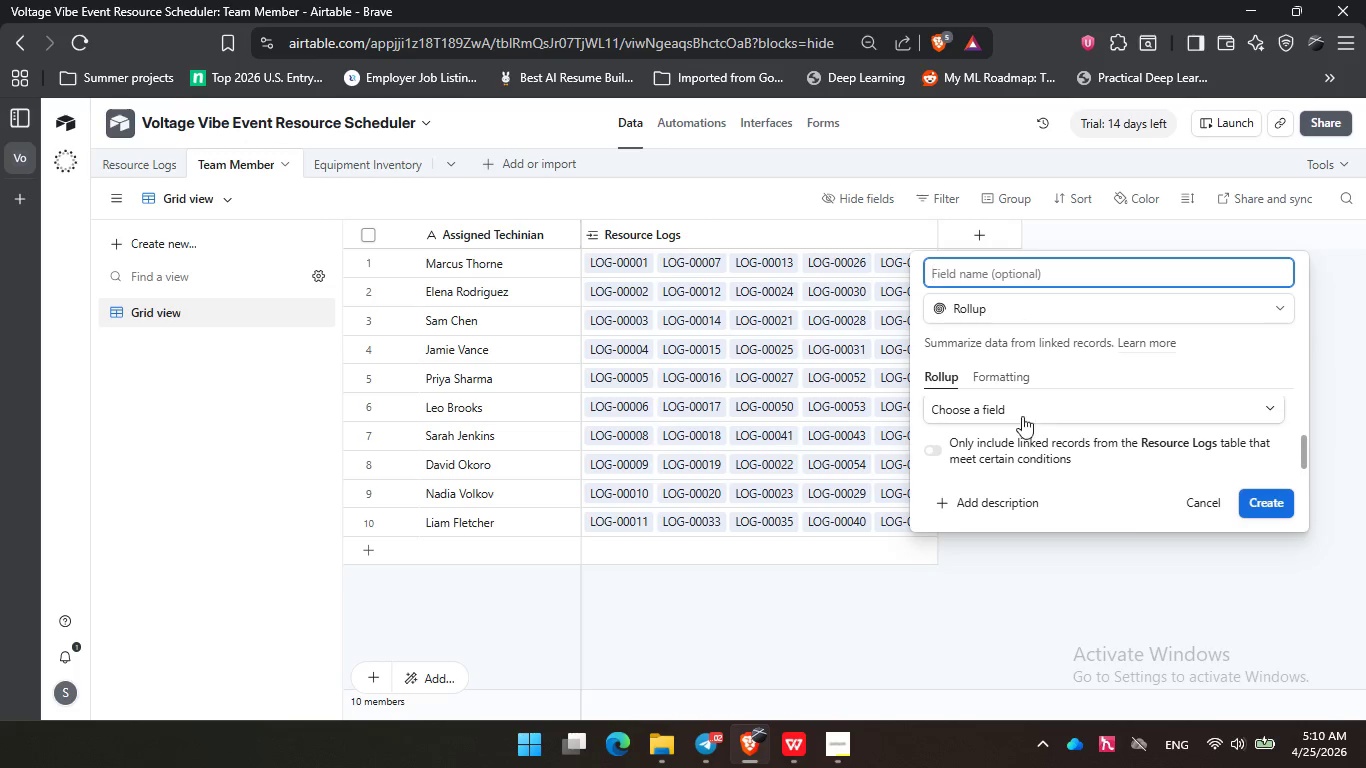 
left_click([1022, 408])
 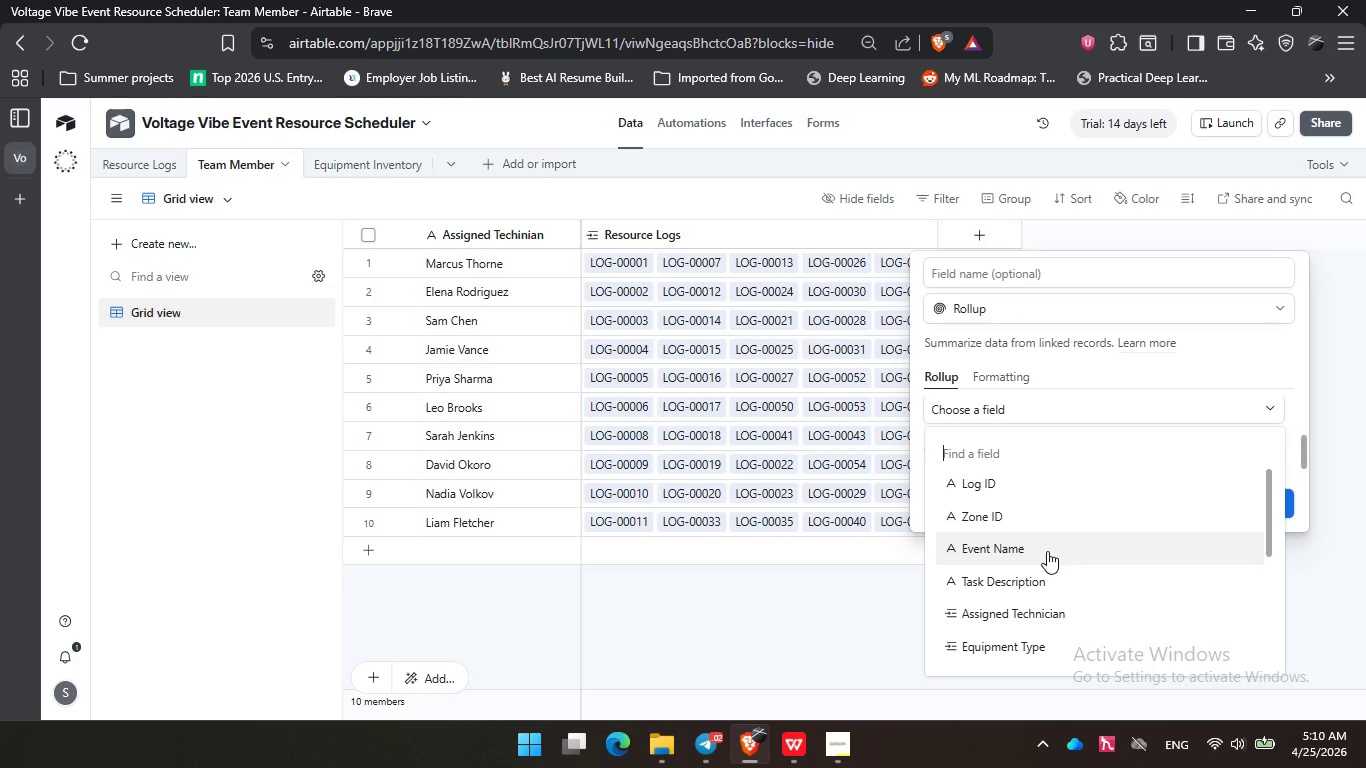 
scroll: coordinate [1047, 552], scroll_direction: down, amount: 6.0
 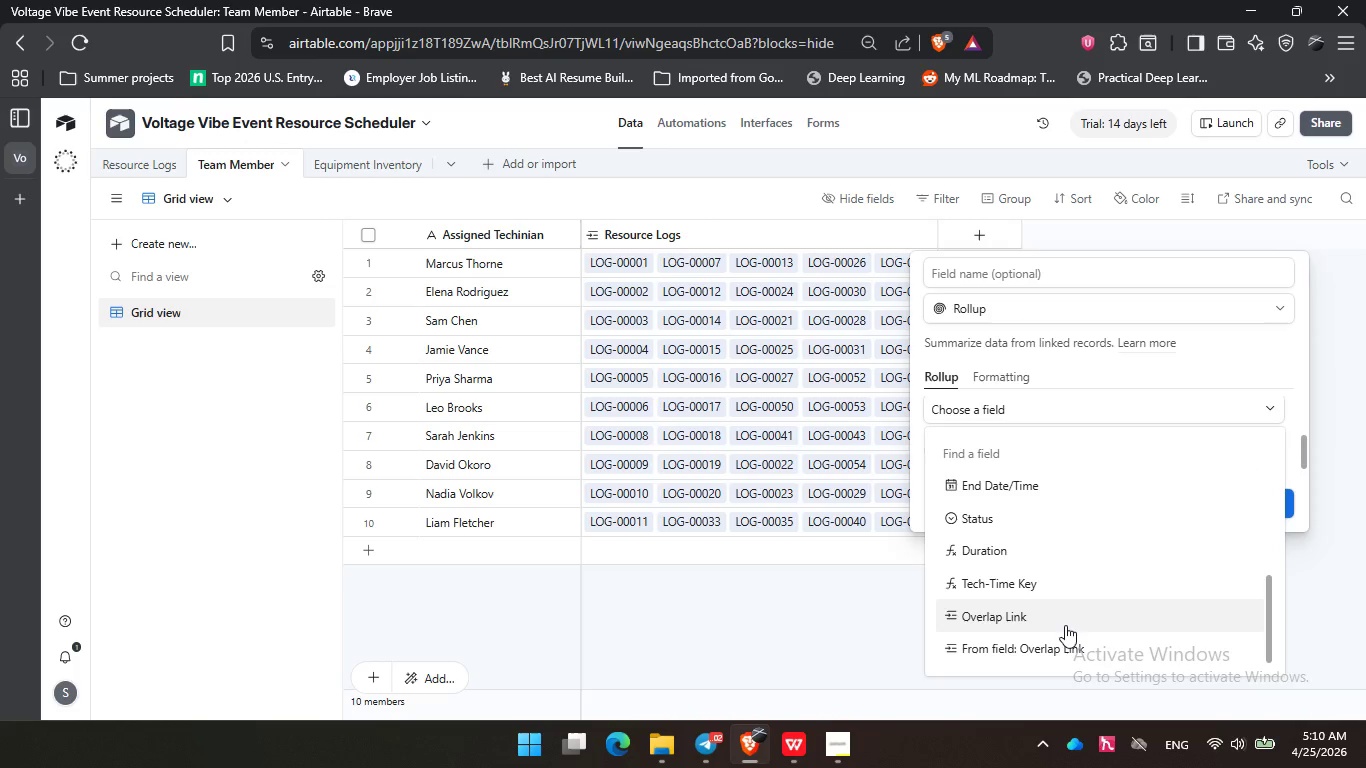 
left_click([1065, 625])
 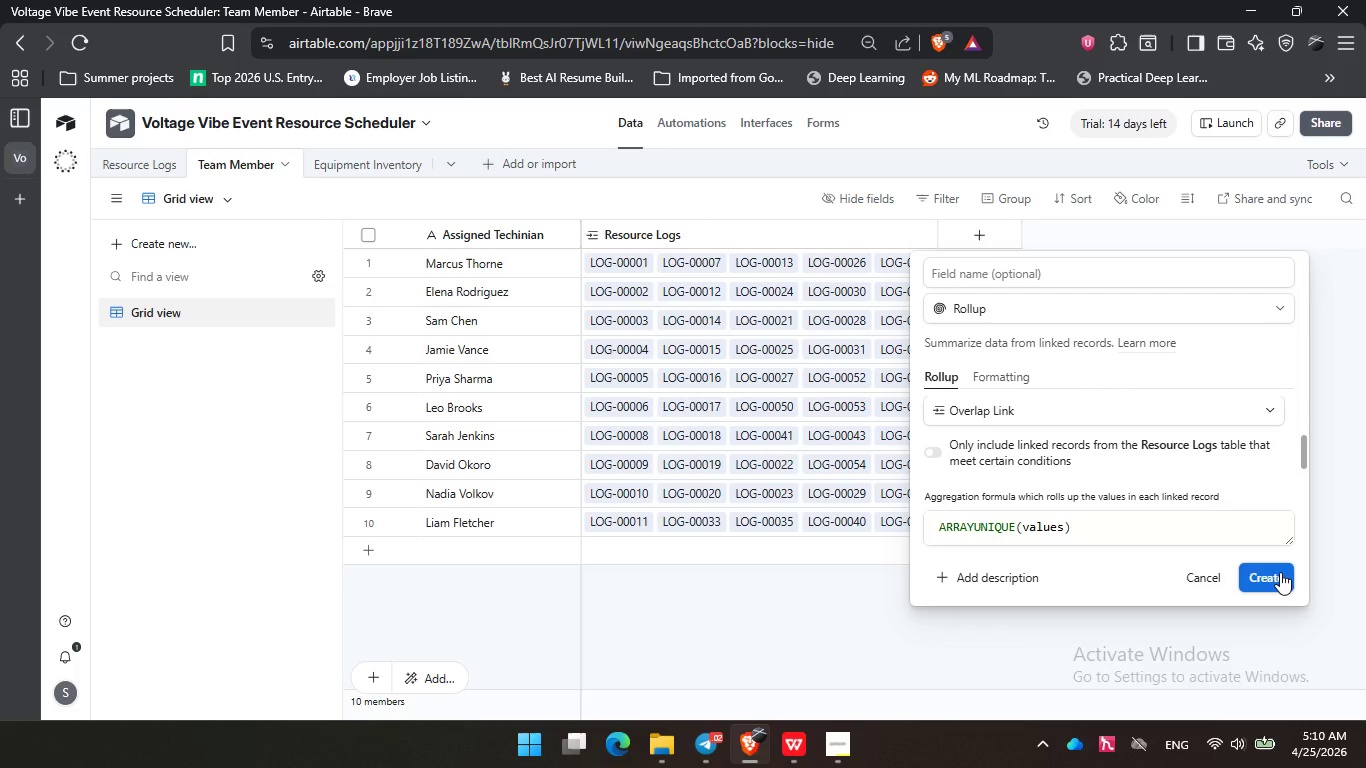 
left_click([1280, 572])
 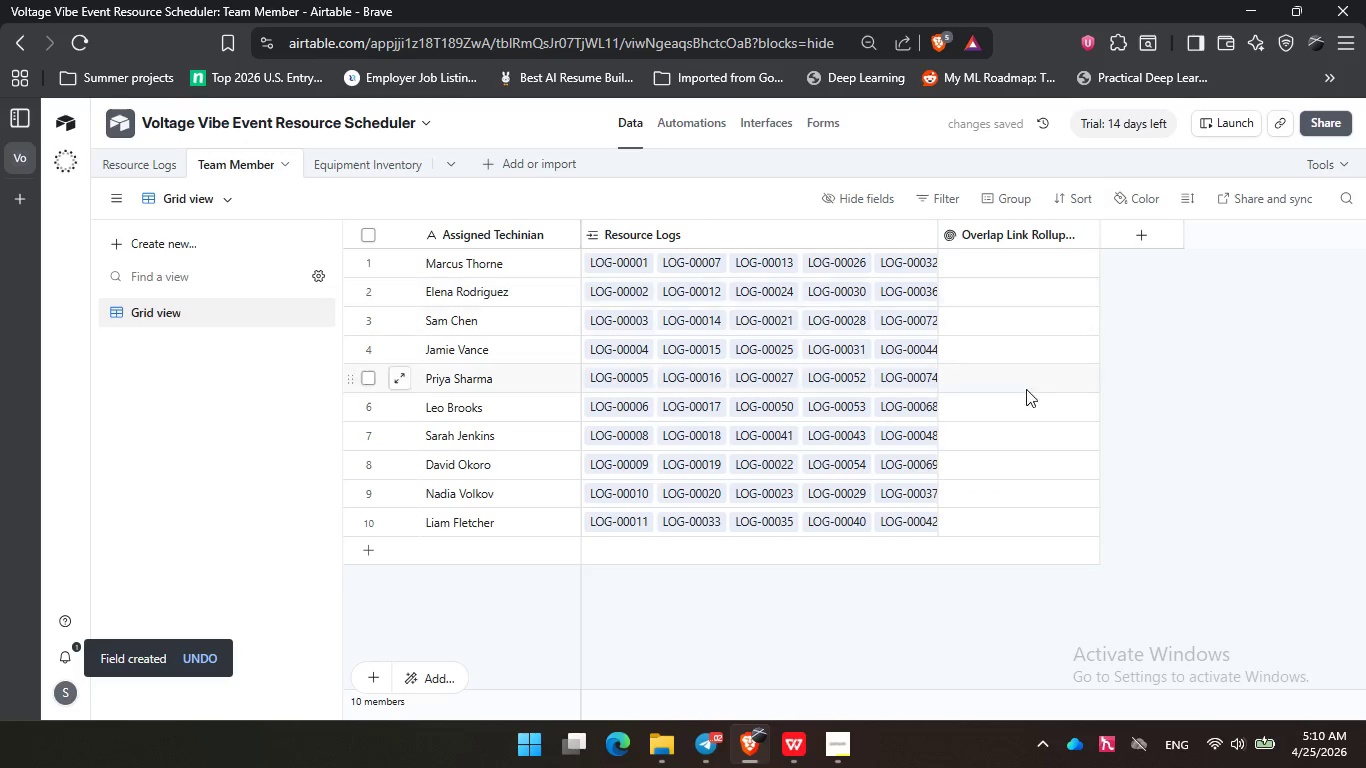 
left_click_drag(start_coordinate=[1097, 232], to_coordinate=[1147, 233])
 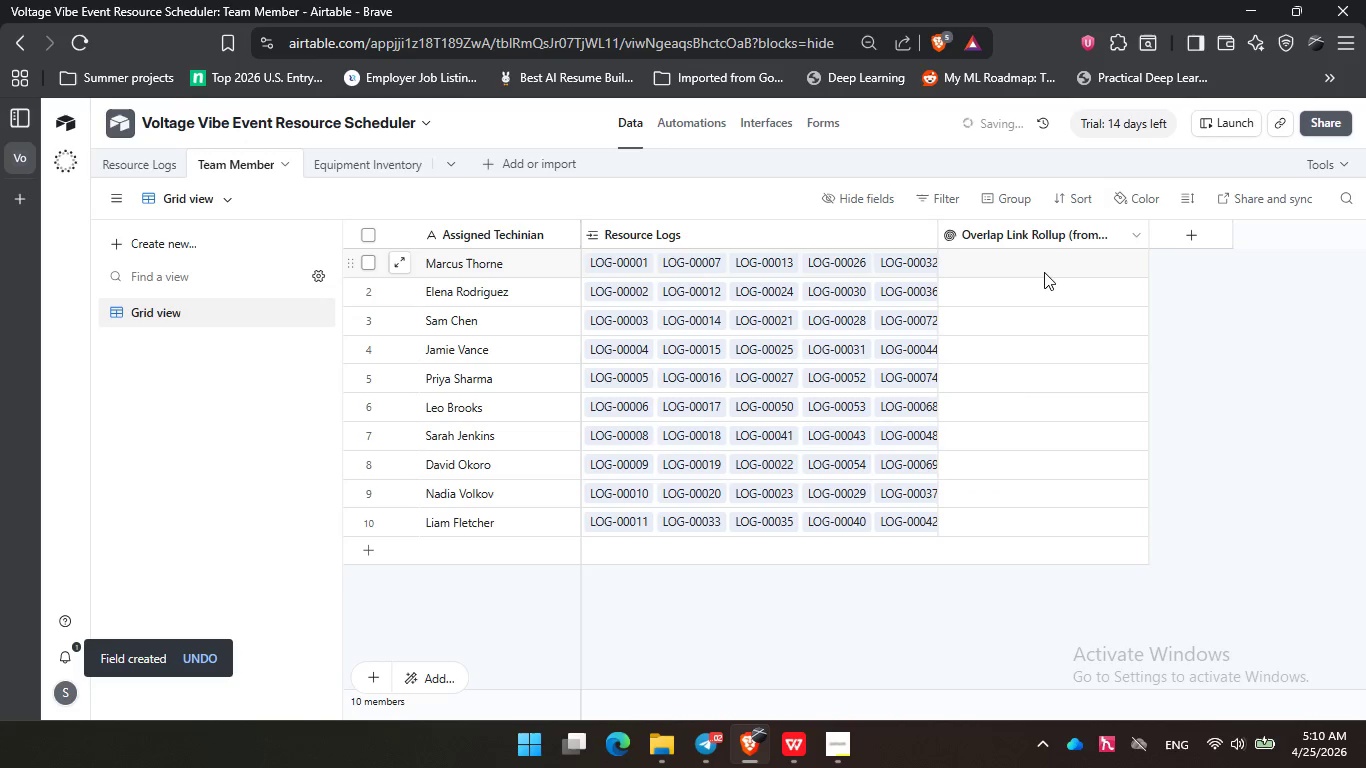 
left_click([1044, 272])
 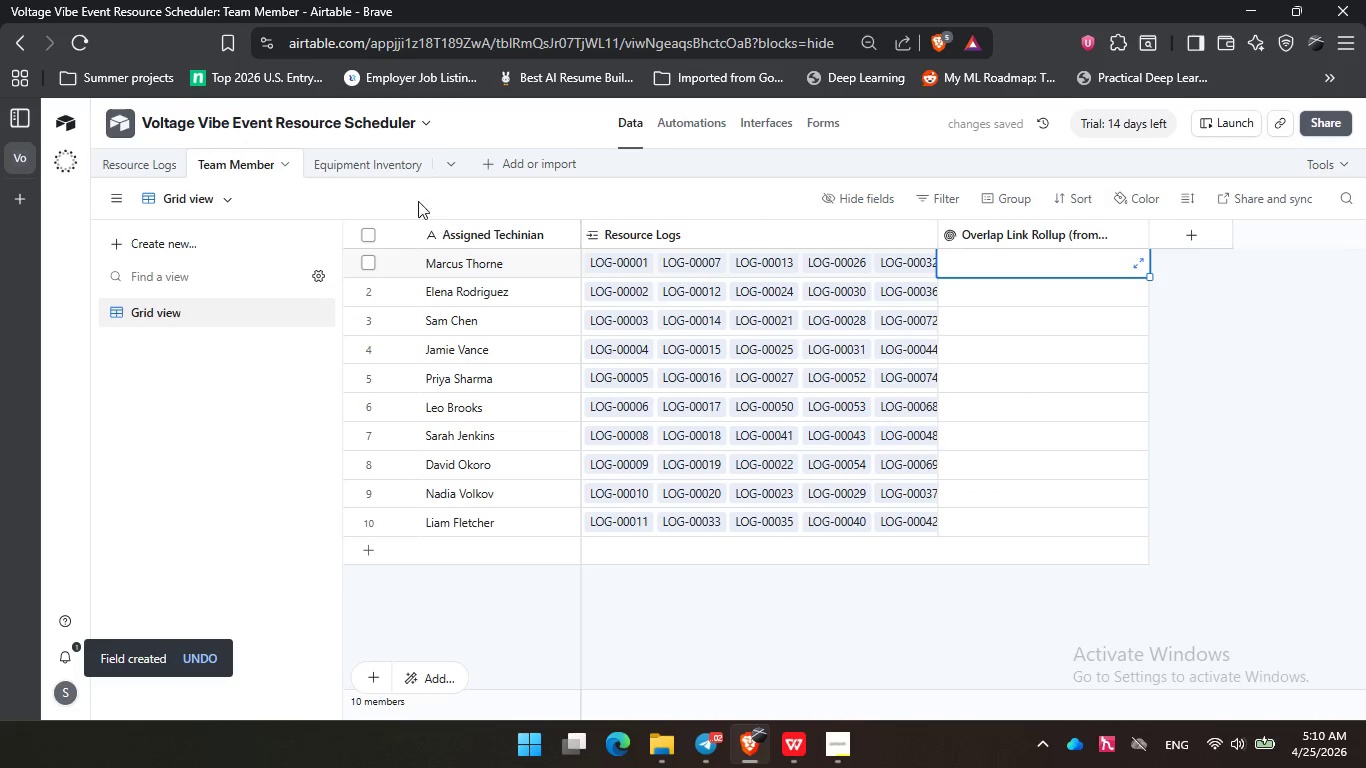 
left_click([355, 166])
 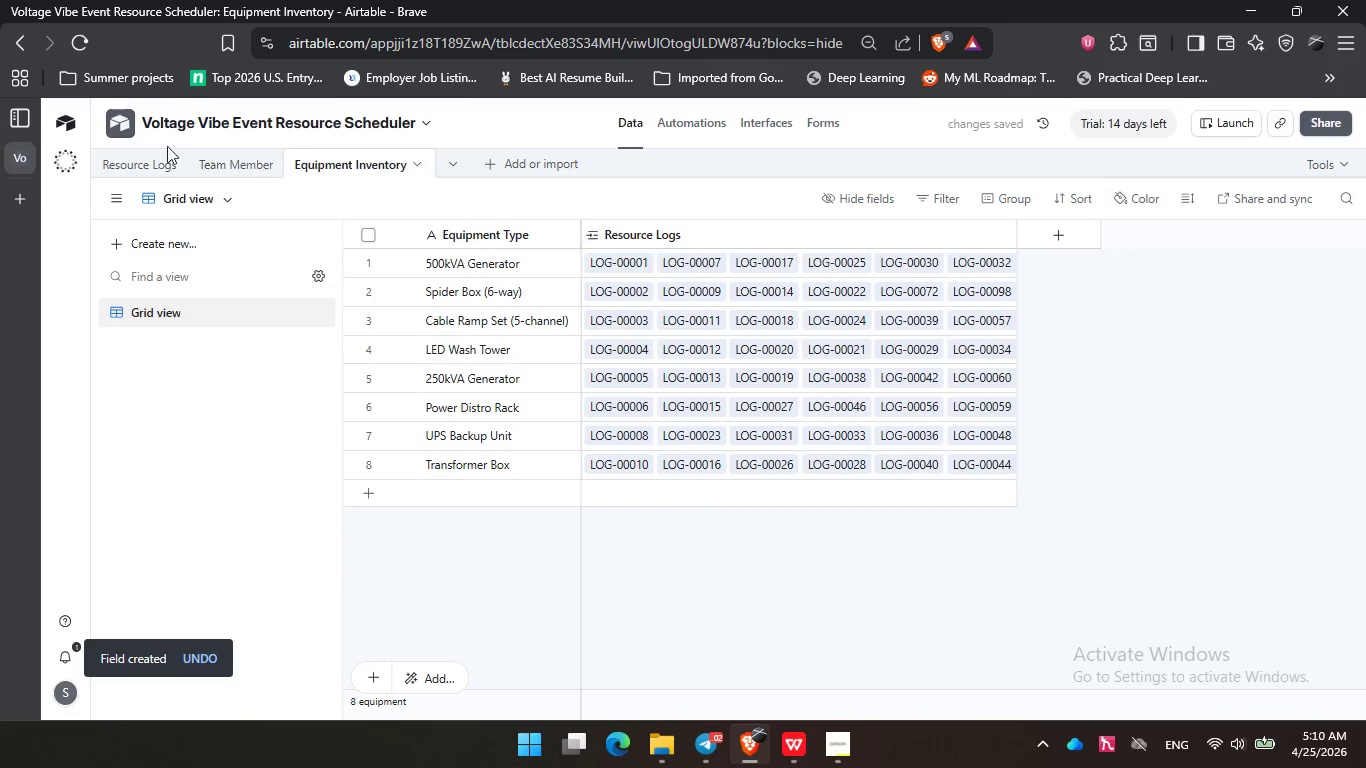 
left_click([134, 158])
 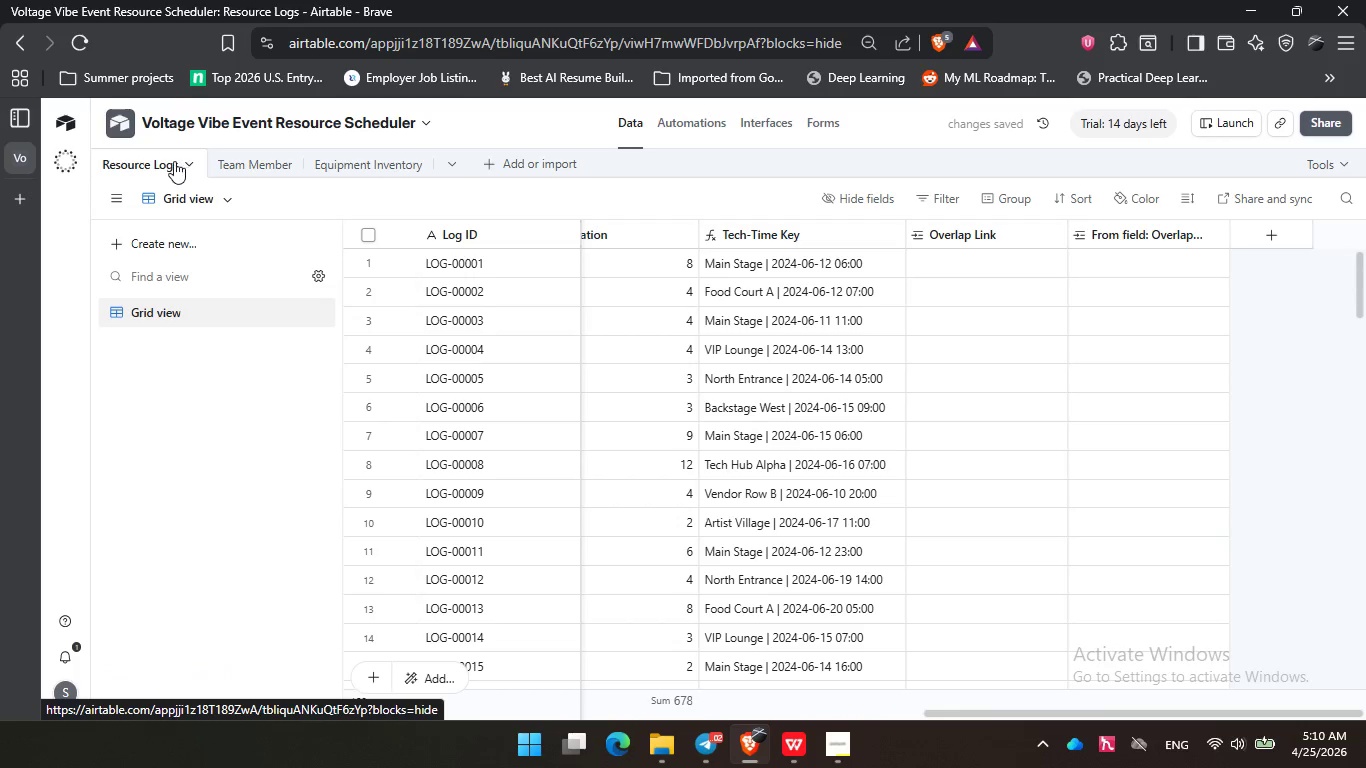 
left_click([371, 156])
 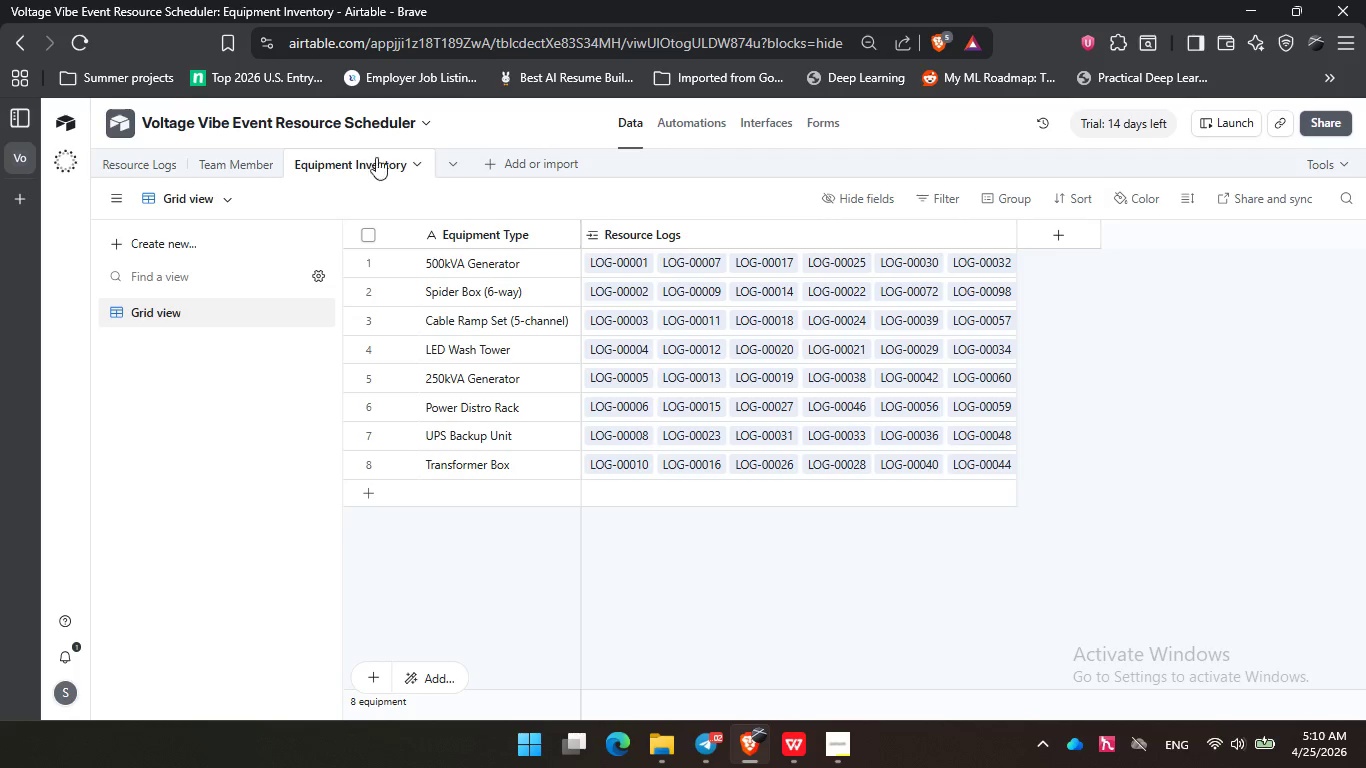 
left_click([220, 164])
 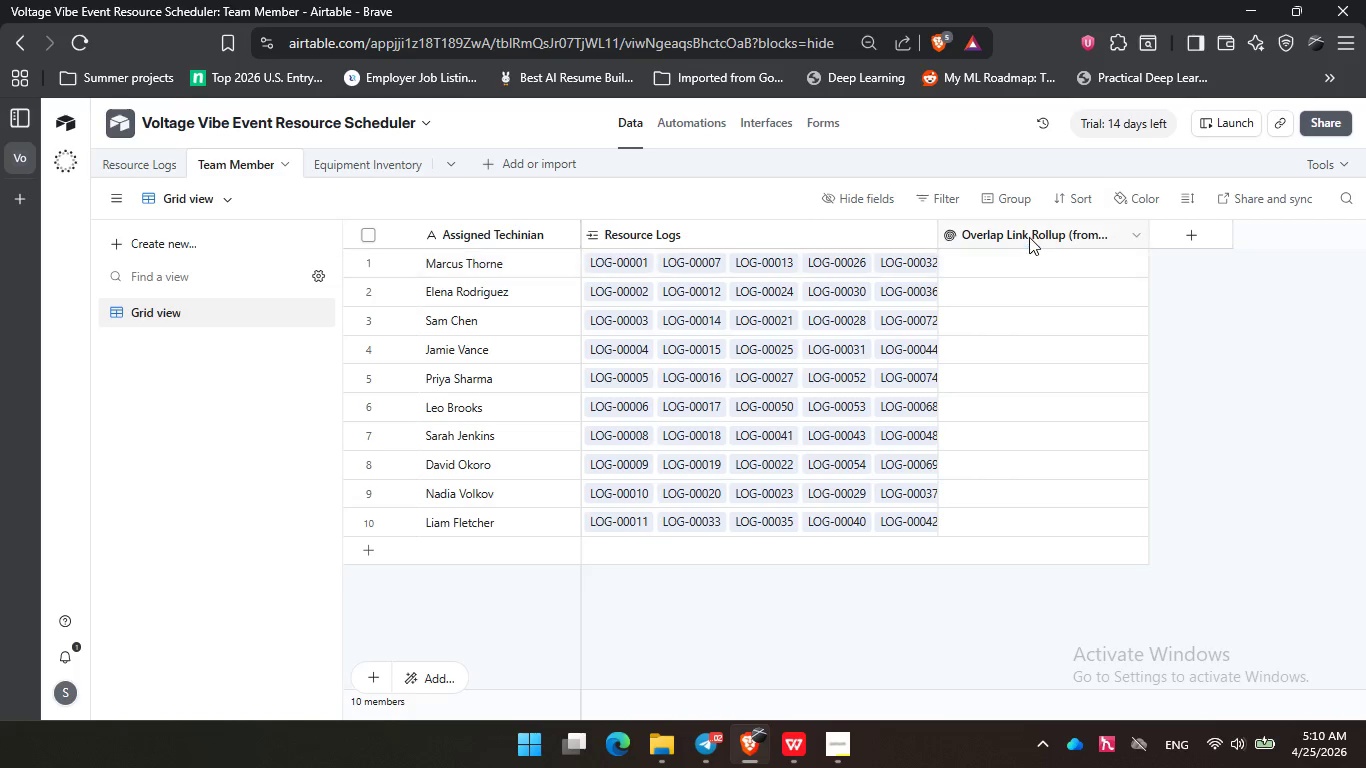 
double_click([1029, 237])
 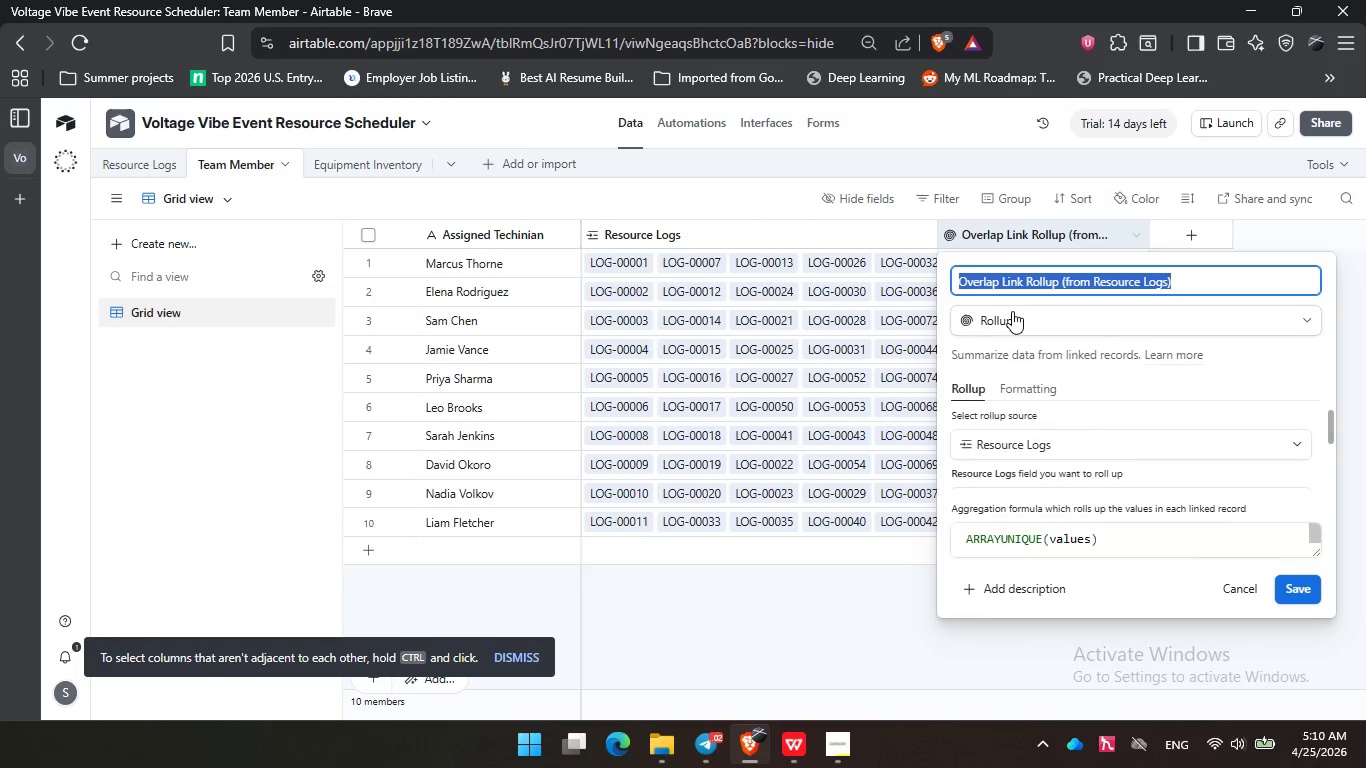 
left_click([1012, 311])
 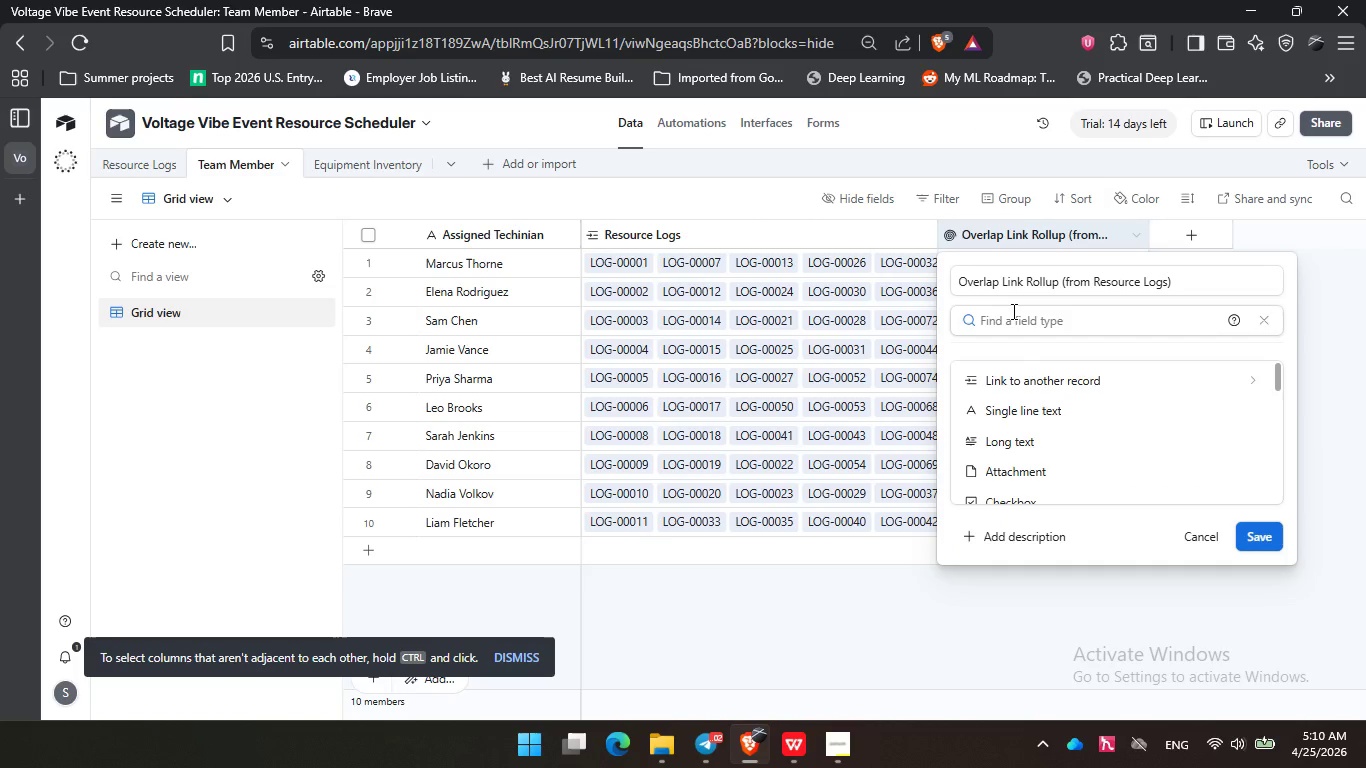 
type(loo)
 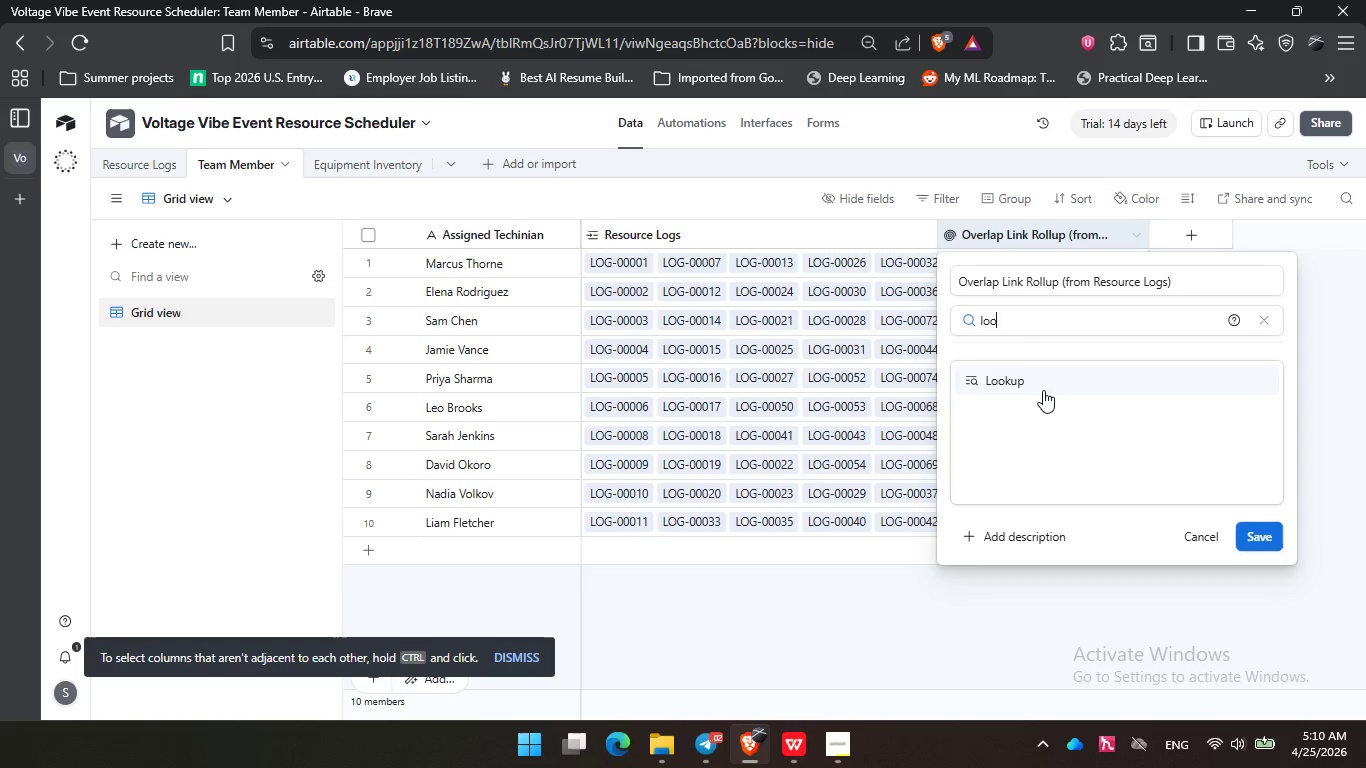 
left_click([1043, 386])
 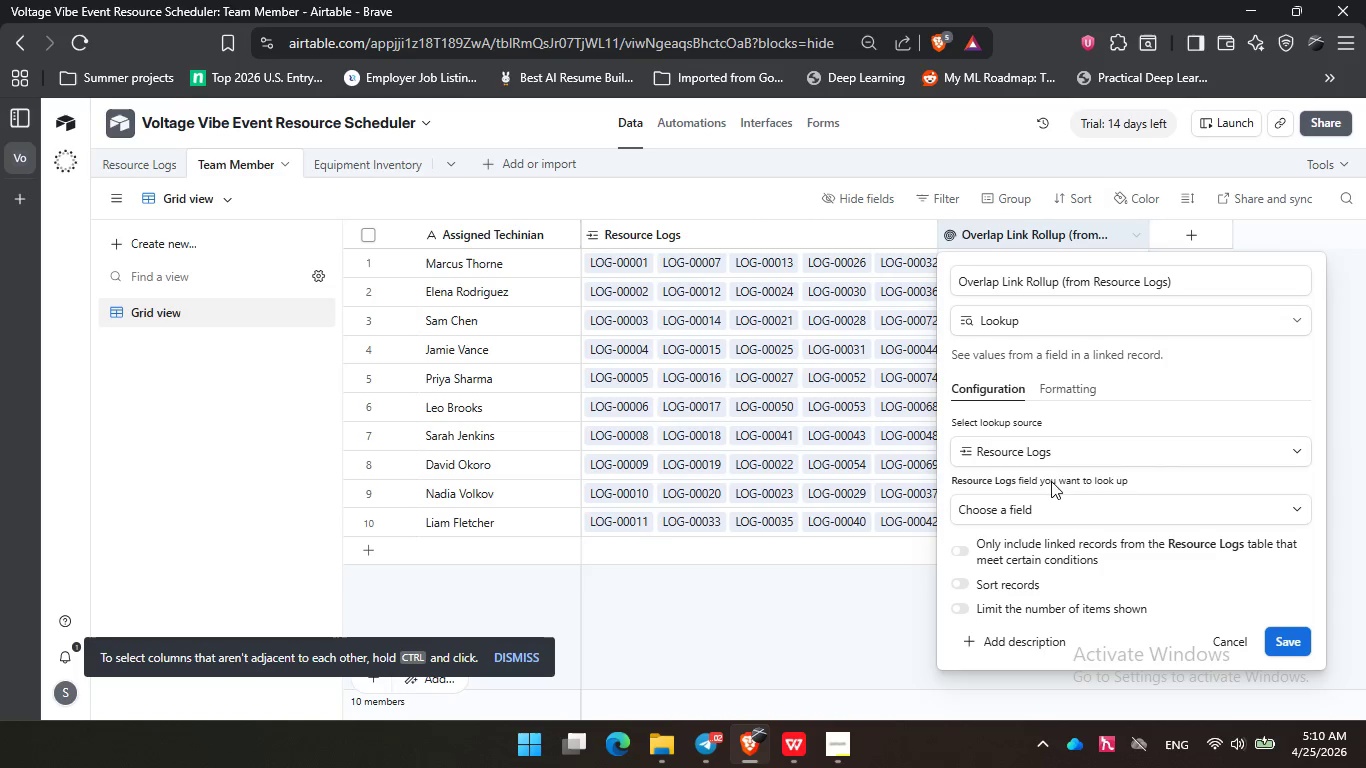 
left_click([1053, 502])
 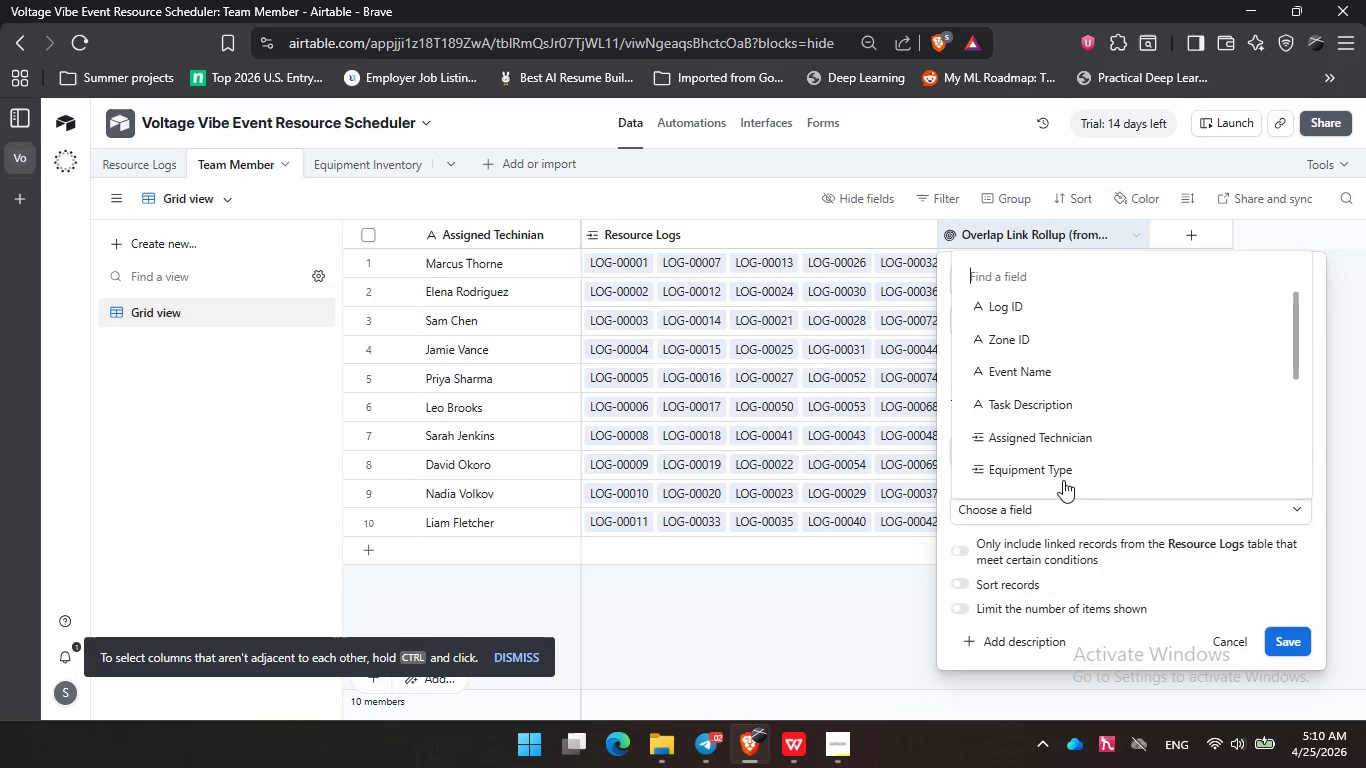 
scroll: coordinate [1063, 452], scroll_direction: down, amount: 7.0
 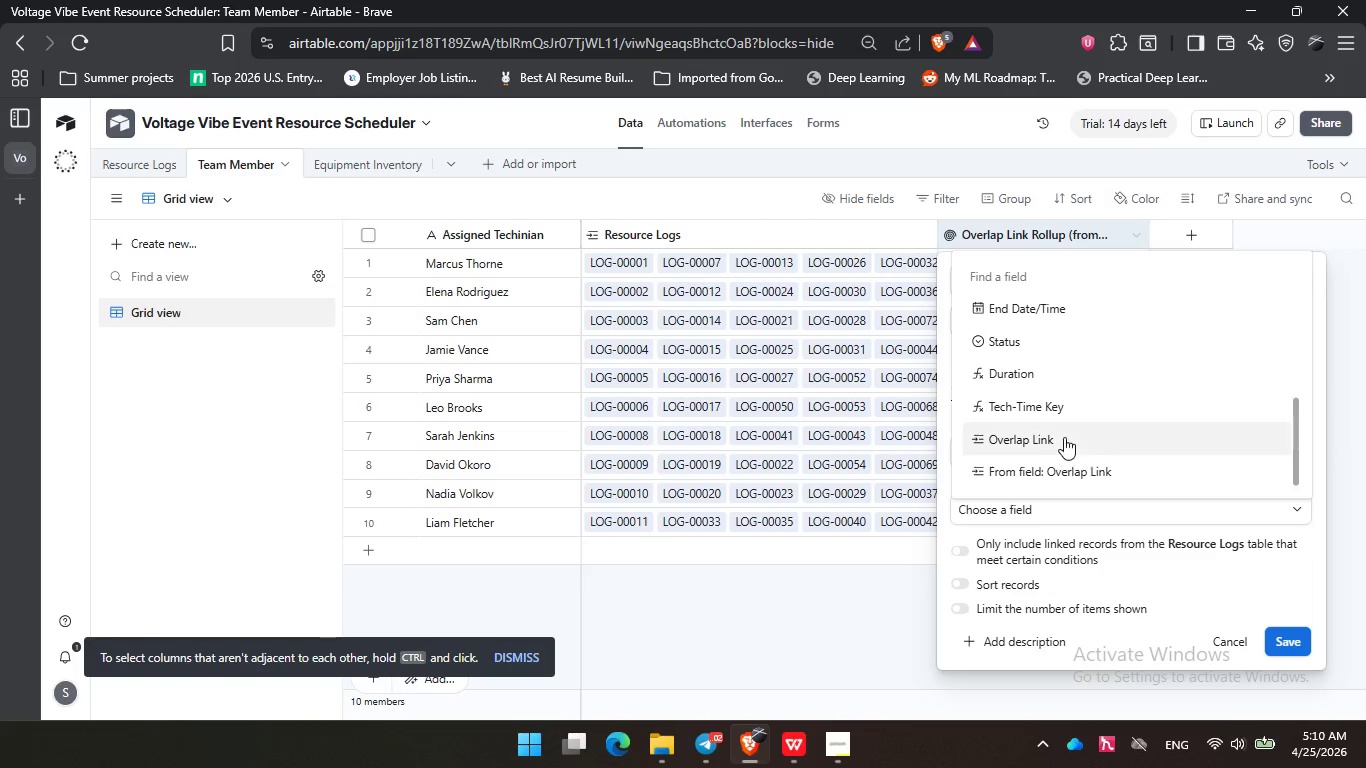 
left_click([1064, 437])
 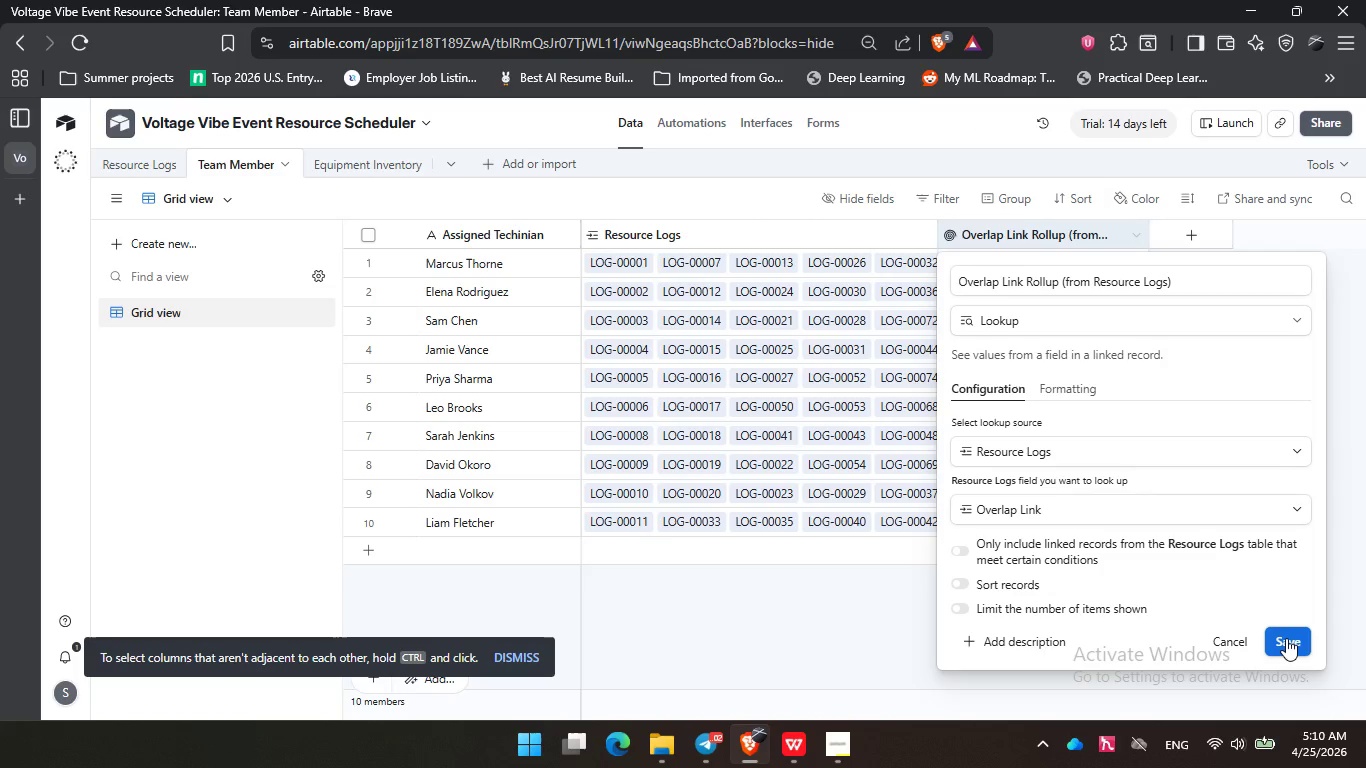 
left_click([1286, 639])
 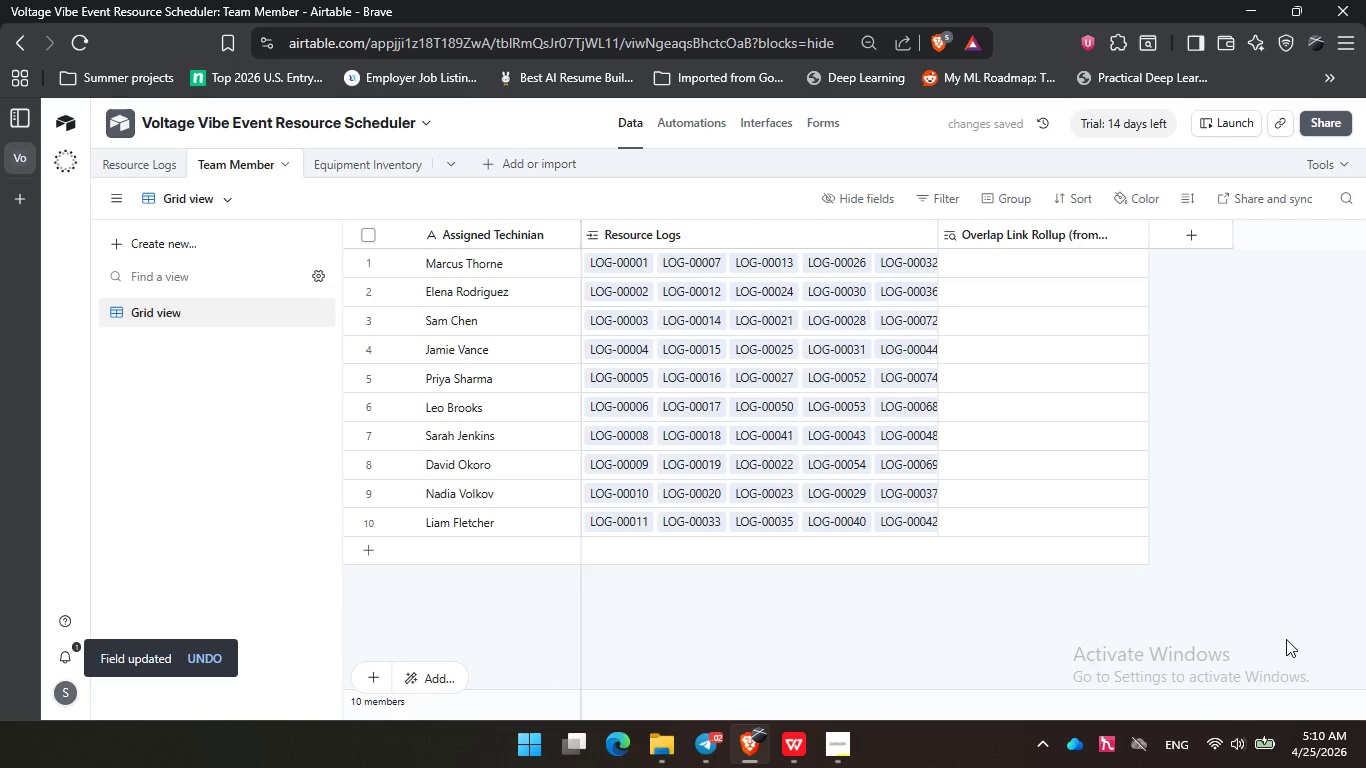 
left_click([995, 266])
 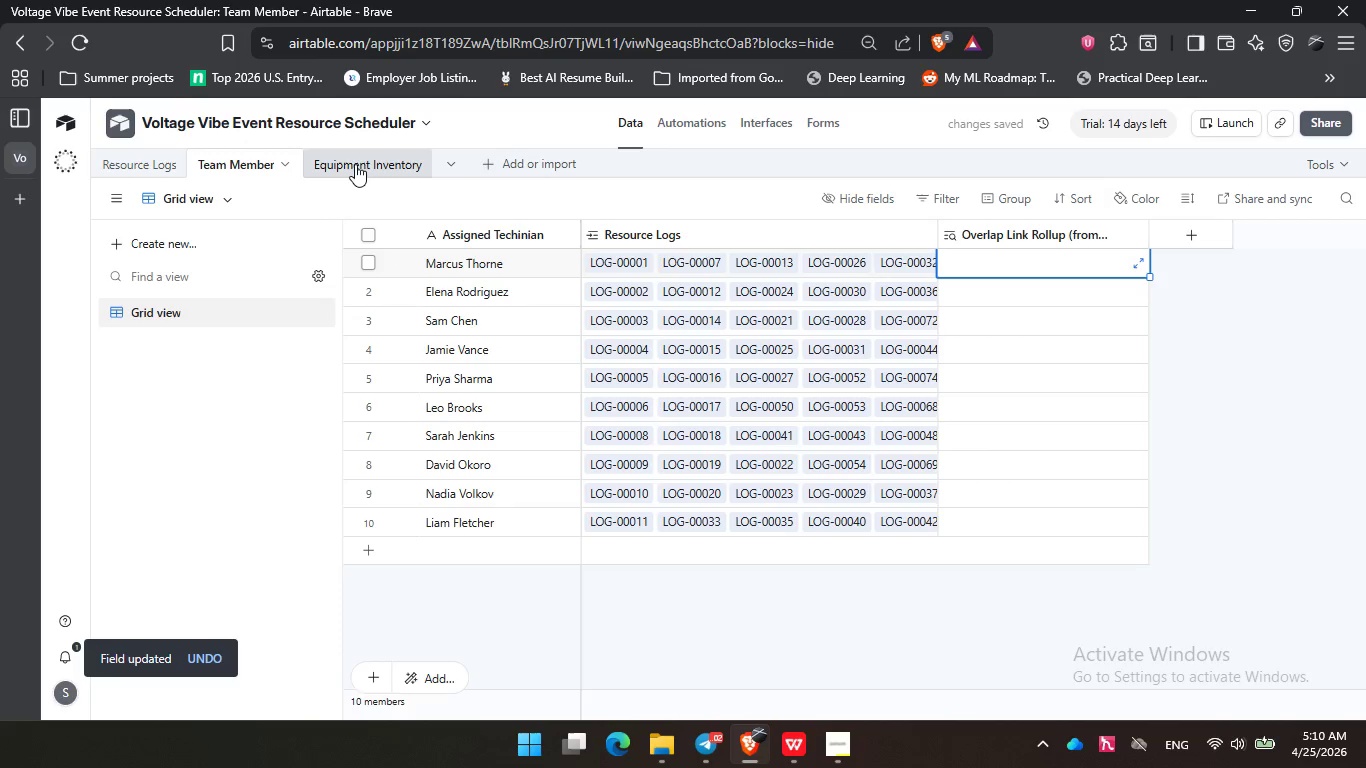 
left_click([359, 164])
 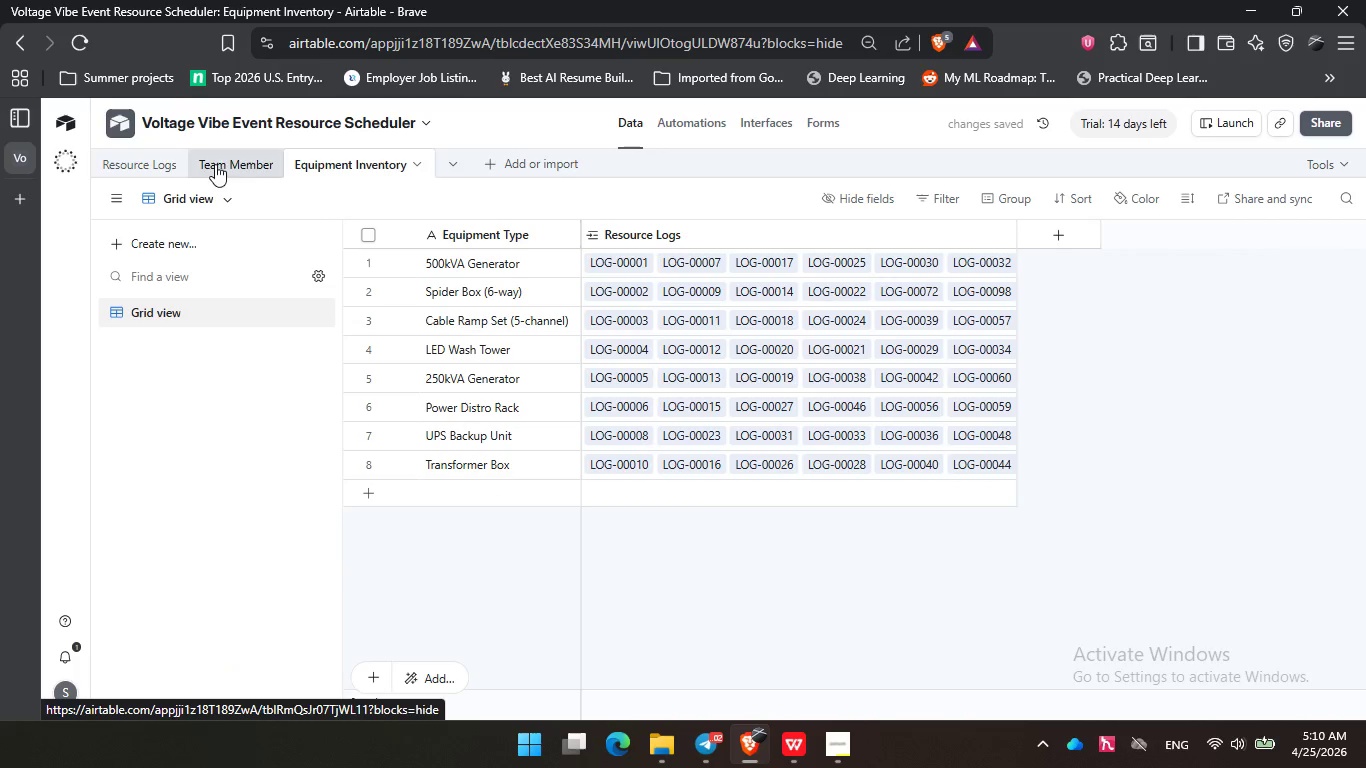 
left_click([144, 165])
 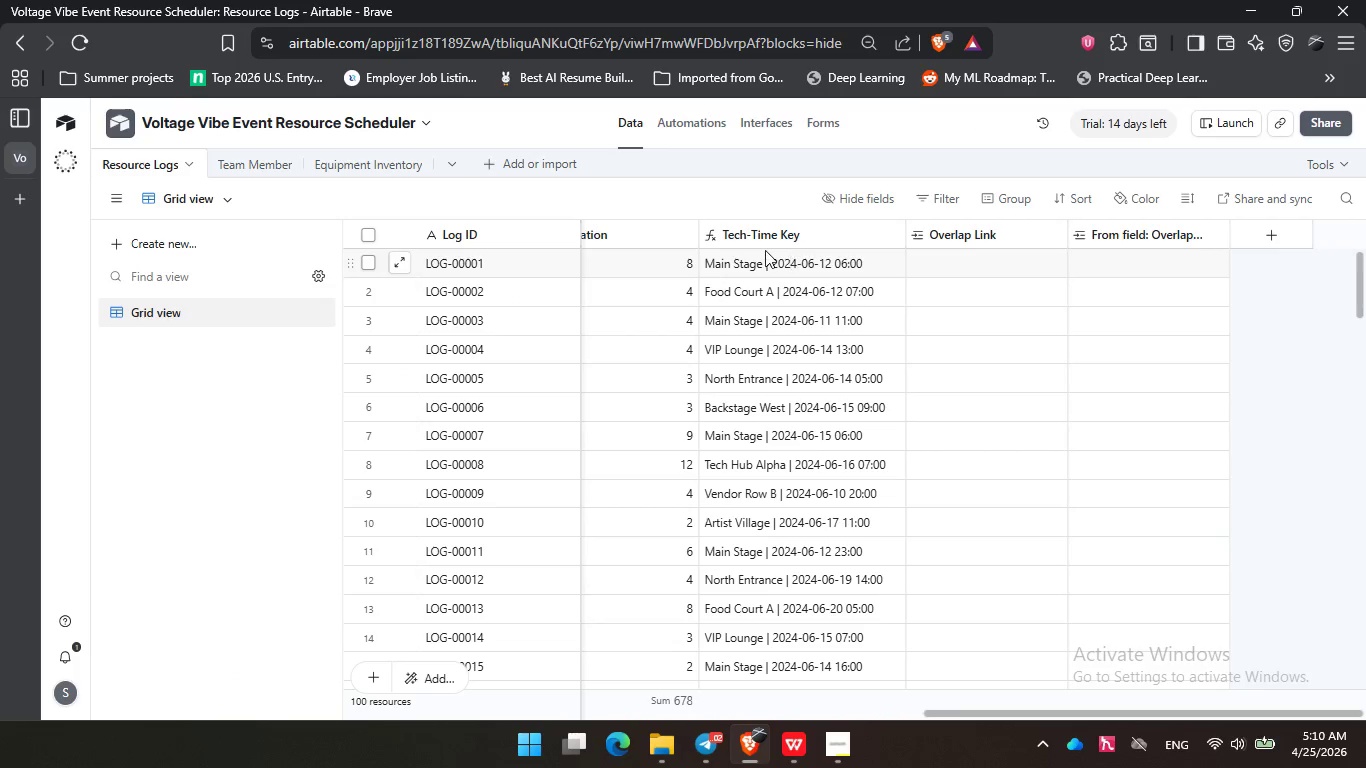 
wait(5.67)
 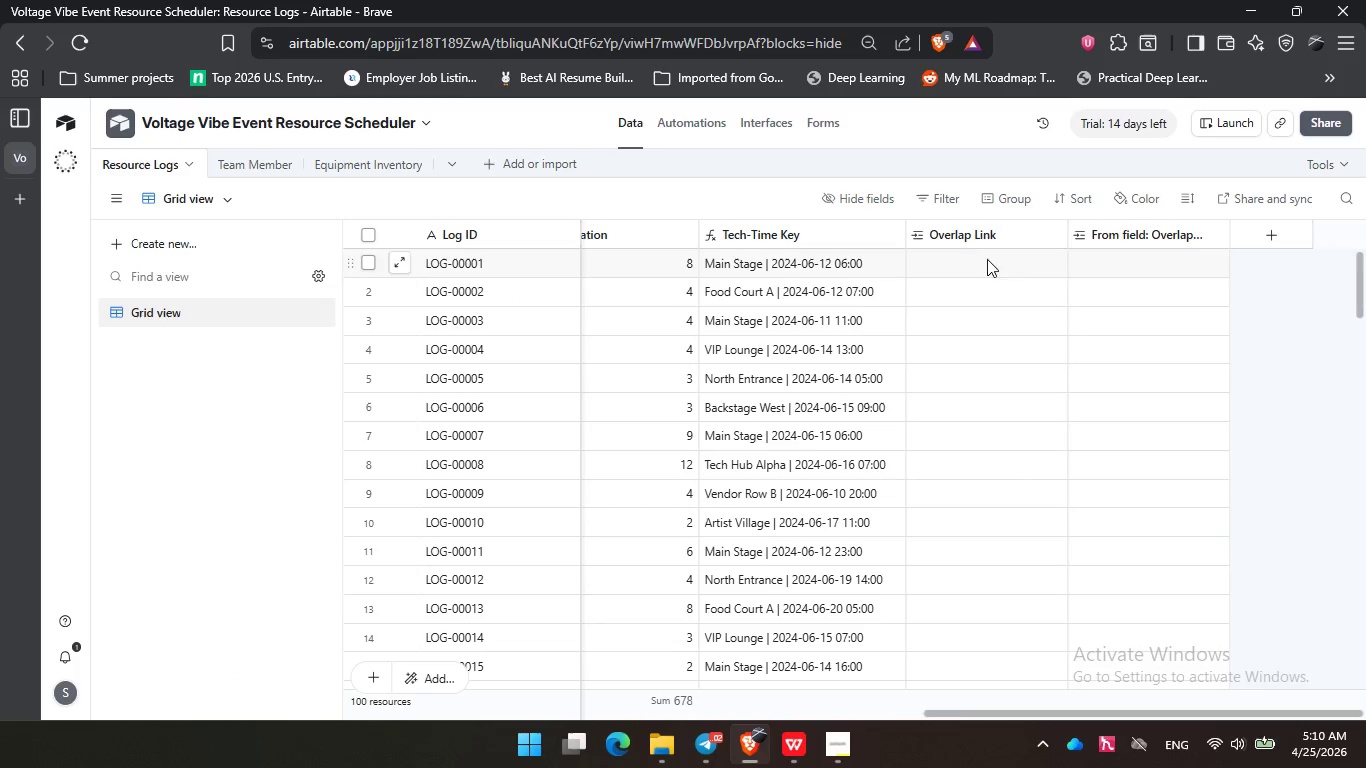 
left_click([366, 163])
 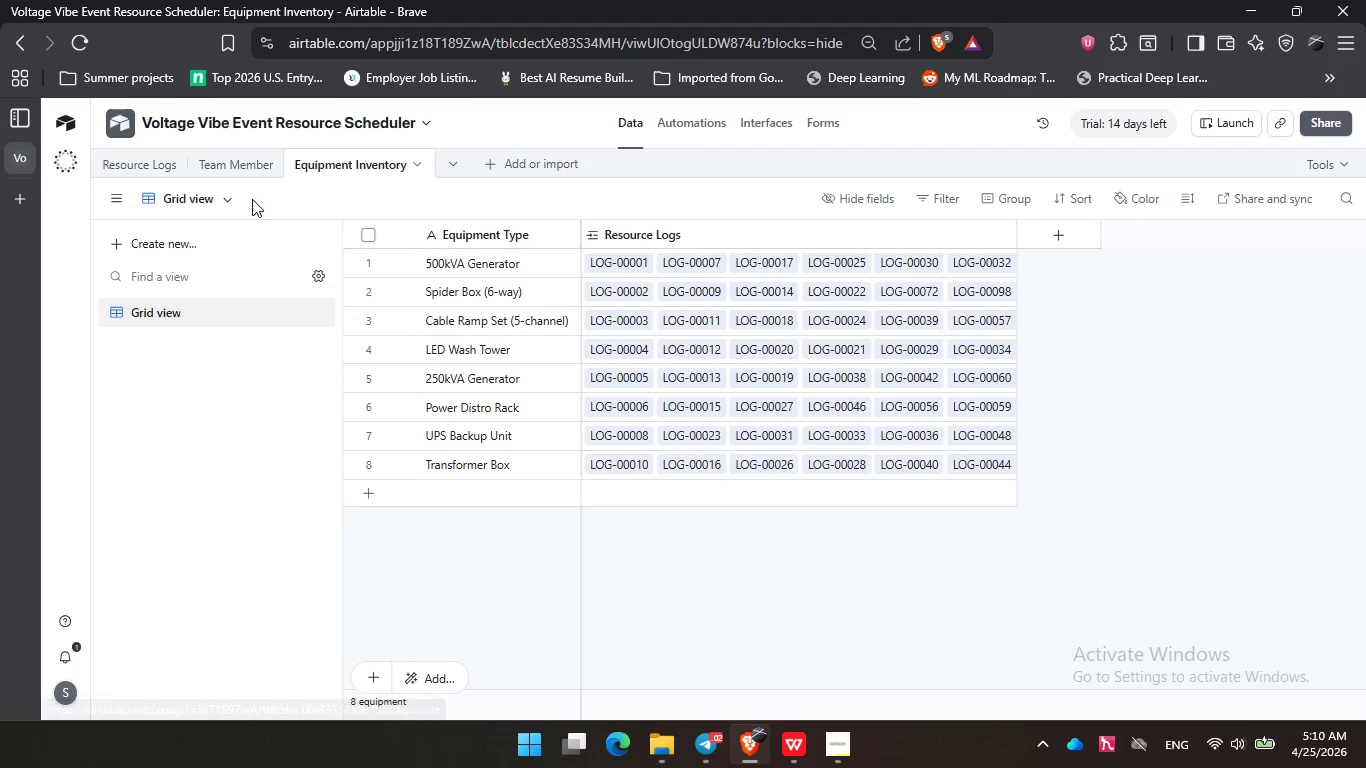 
left_click([246, 160])
 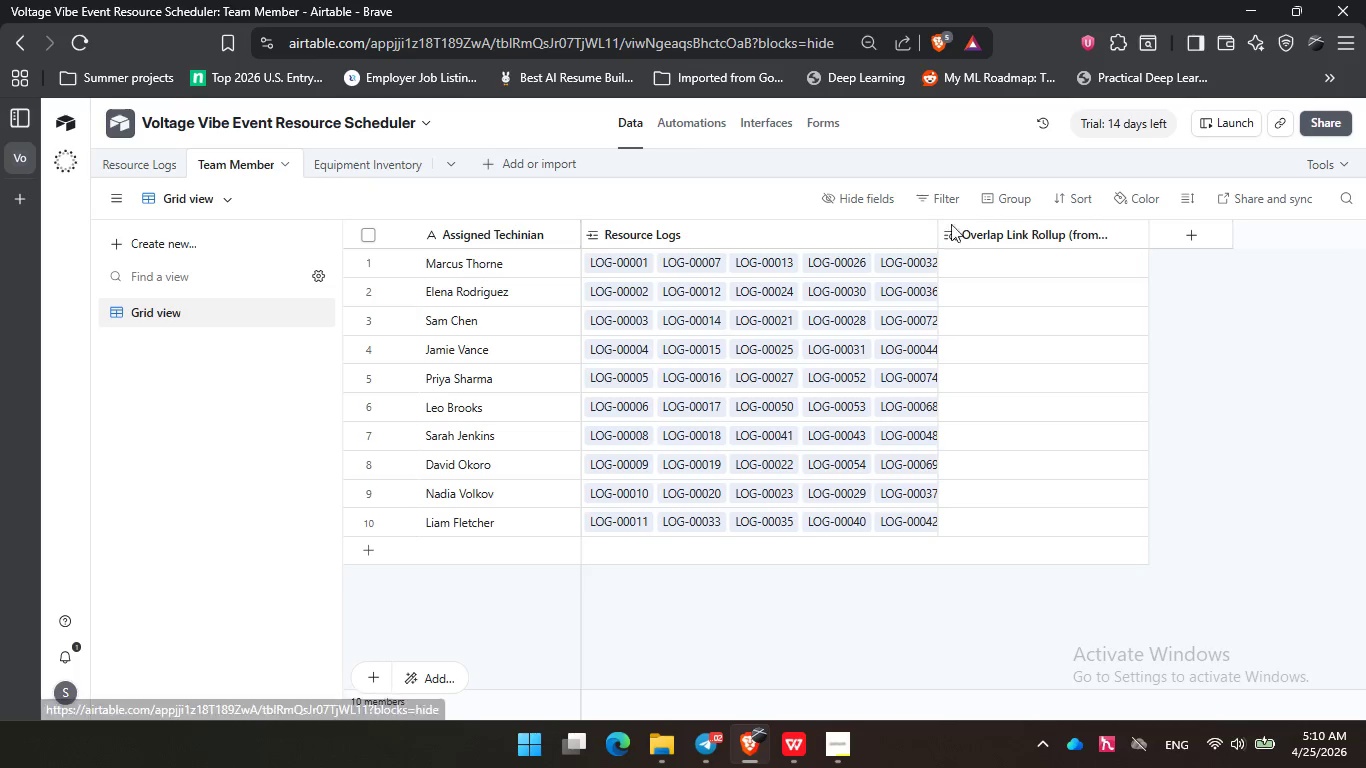 
left_click([1019, 239])
 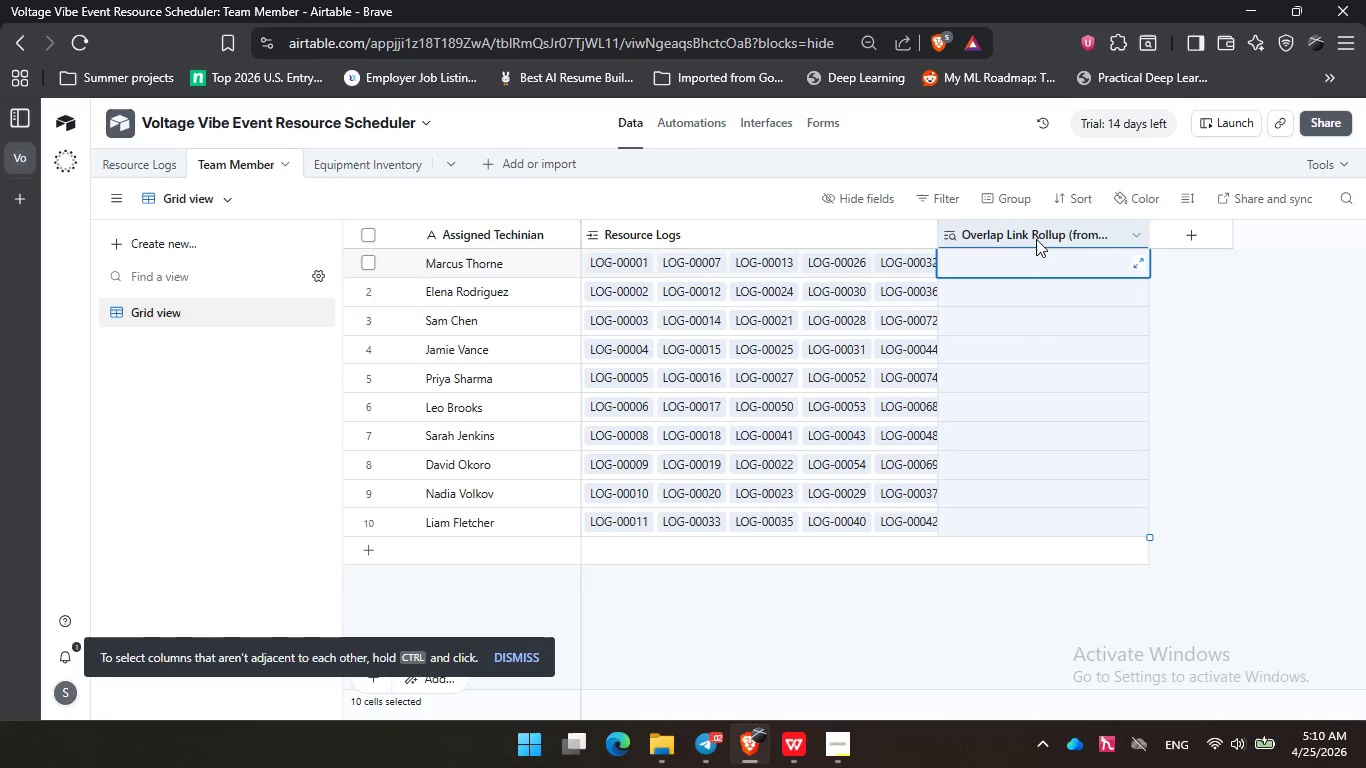 
double_click([1036, 238])
 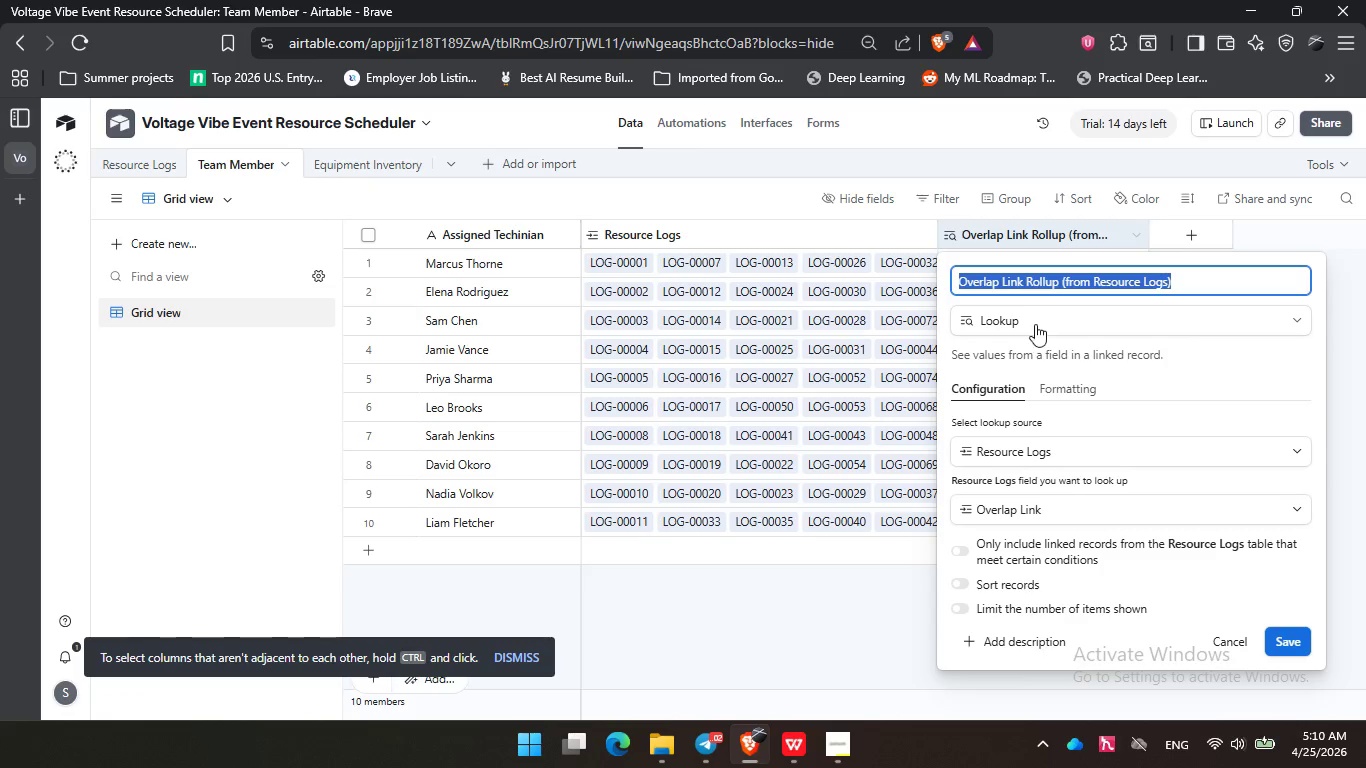 
left_click([1037, 314])
 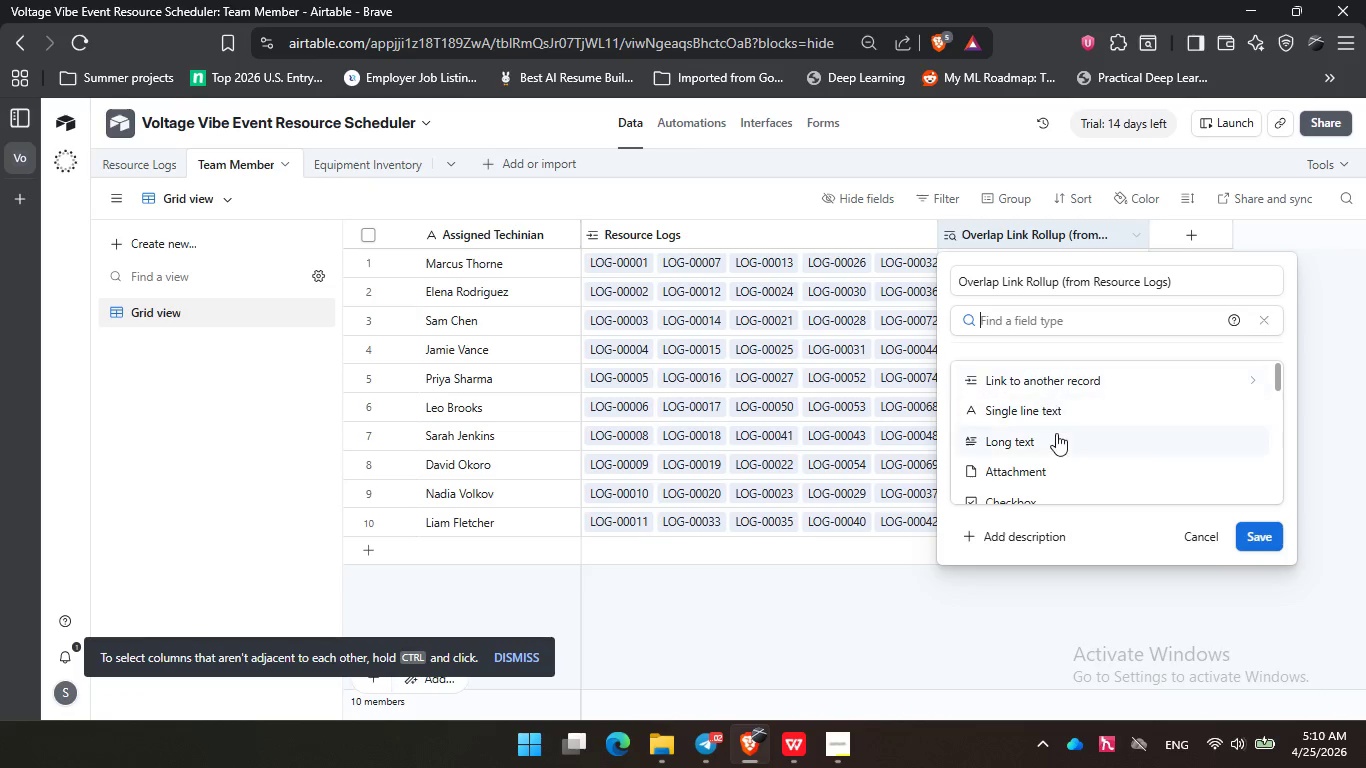 
scroll: coordinate [1056, 433], scroll_direction: down, amount: 5.0
 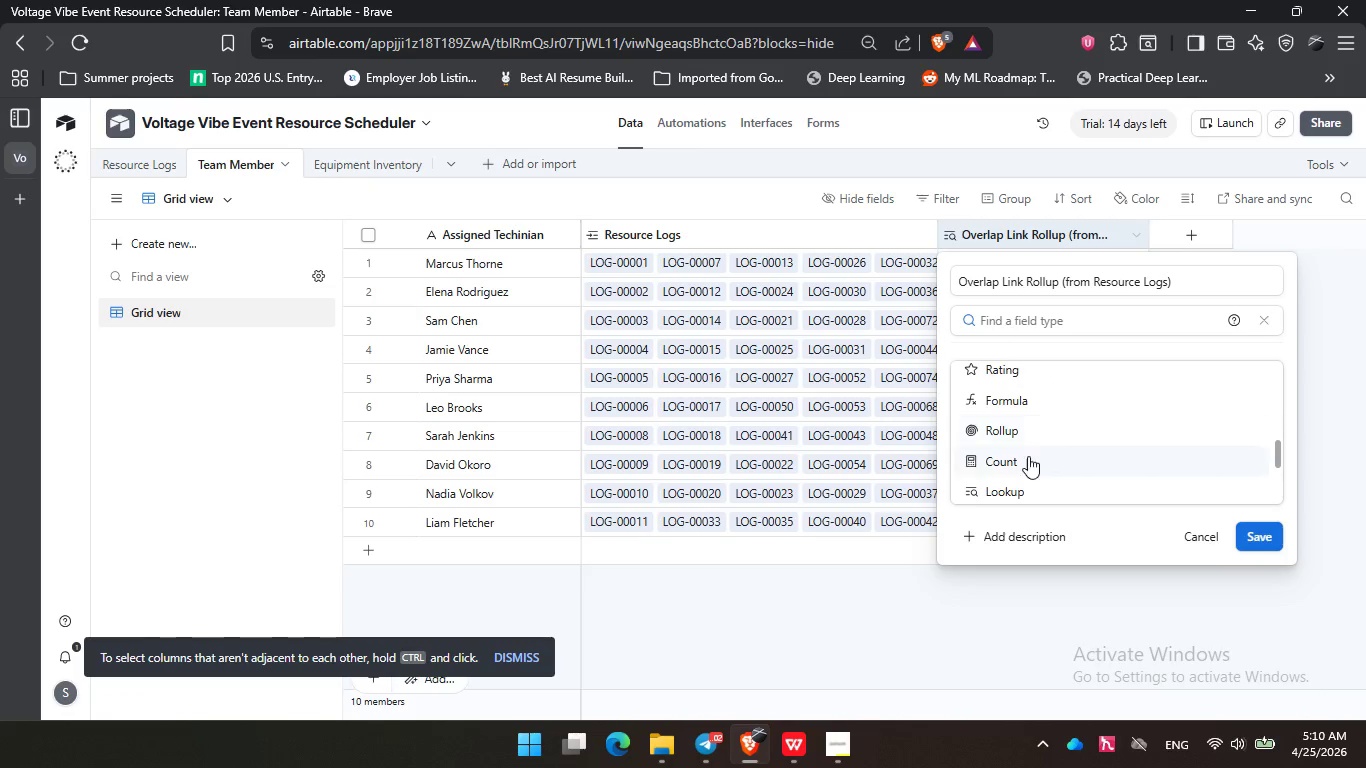 
scroll: coordinate [1046, 449], scroll_direction: up, amount: 5.0
 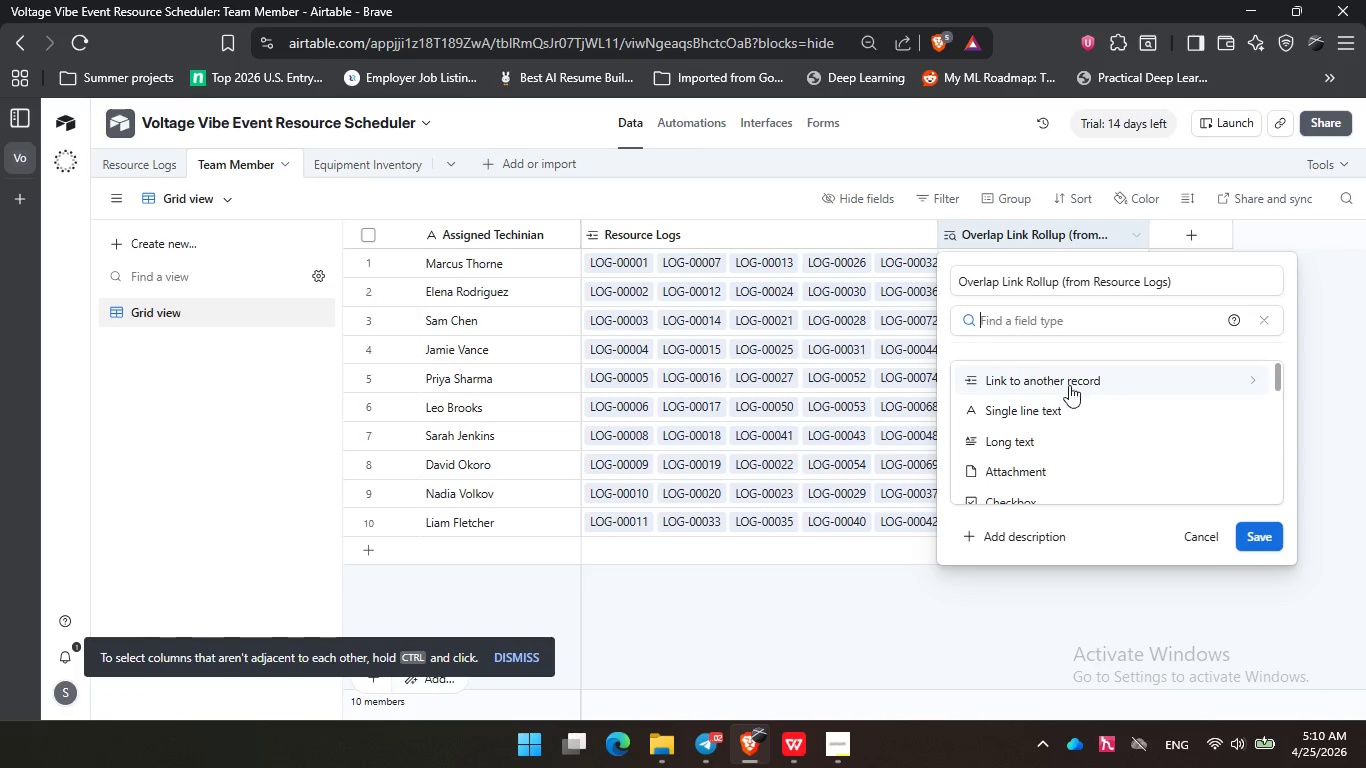 
type(loo)
 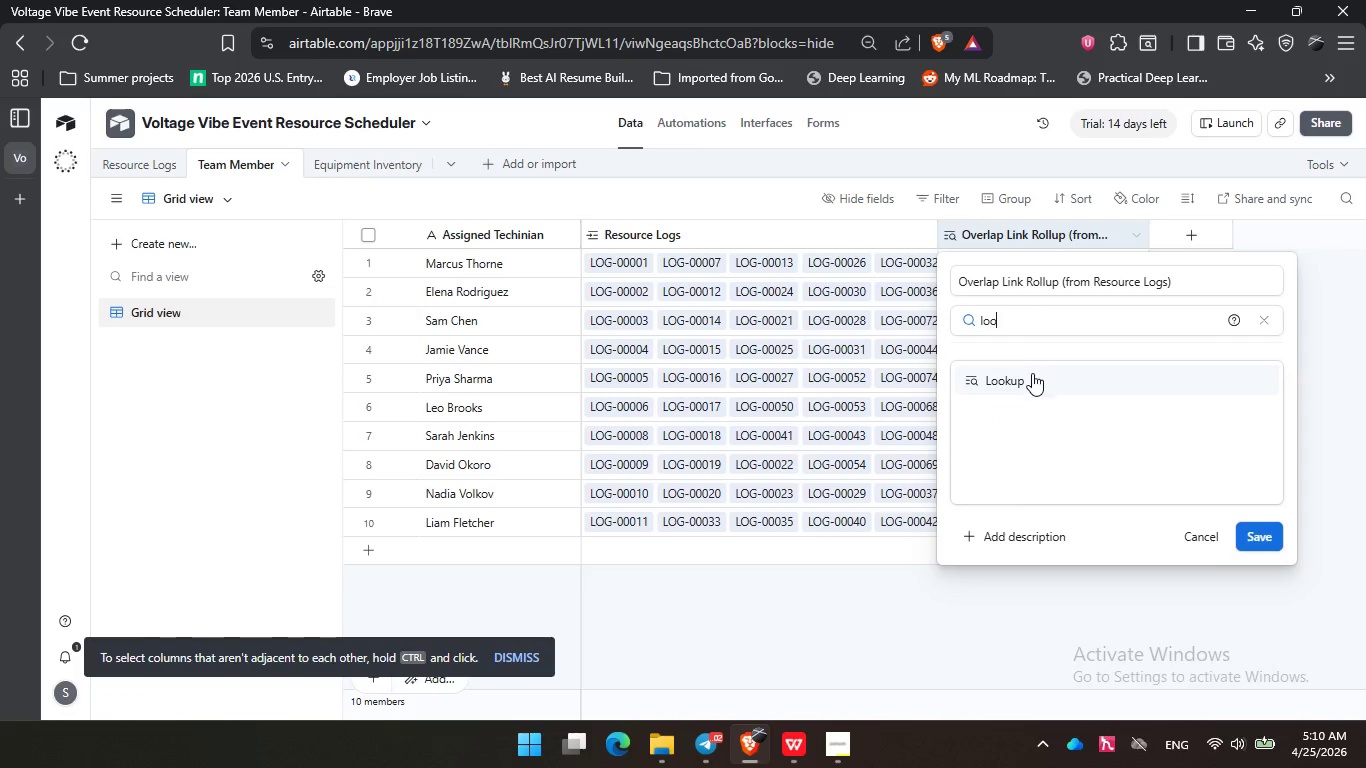 
left_click([1032, 373])
 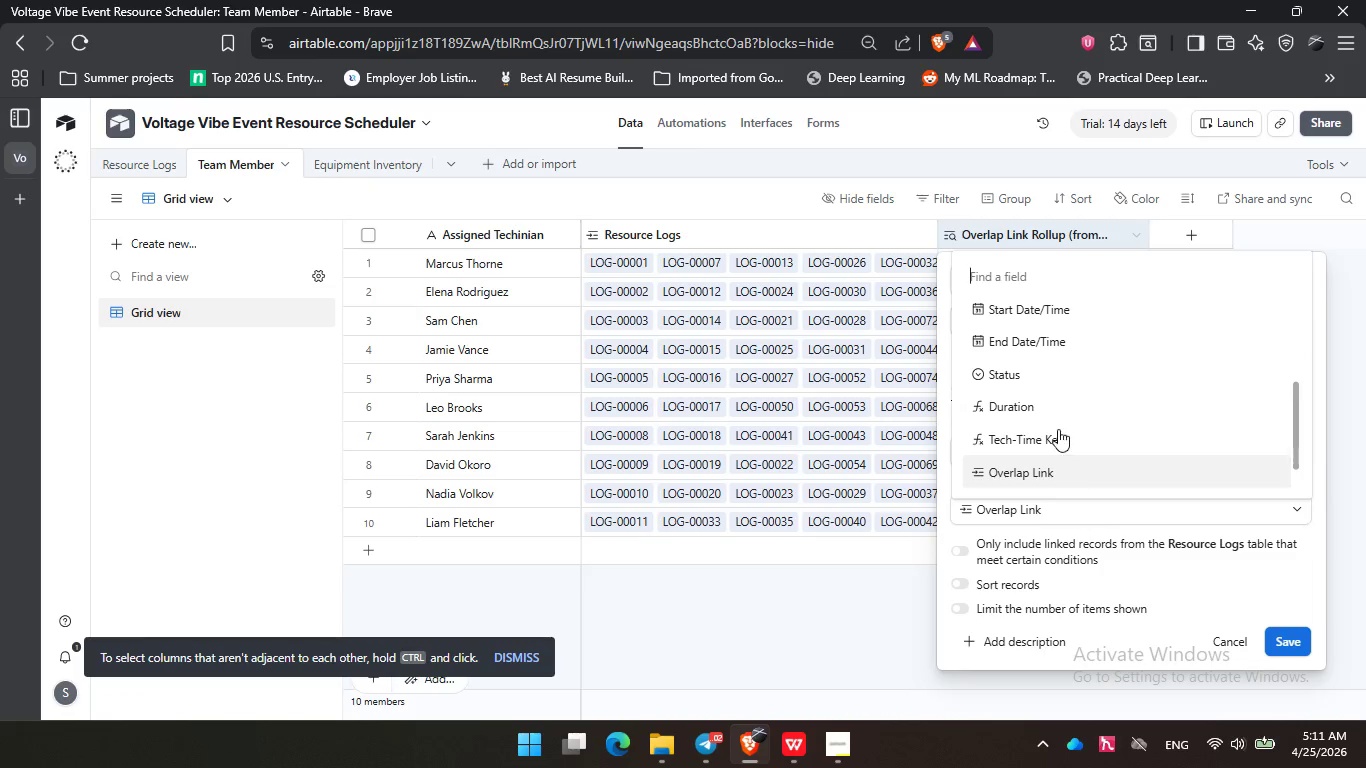 
left_click([1057, 428])
 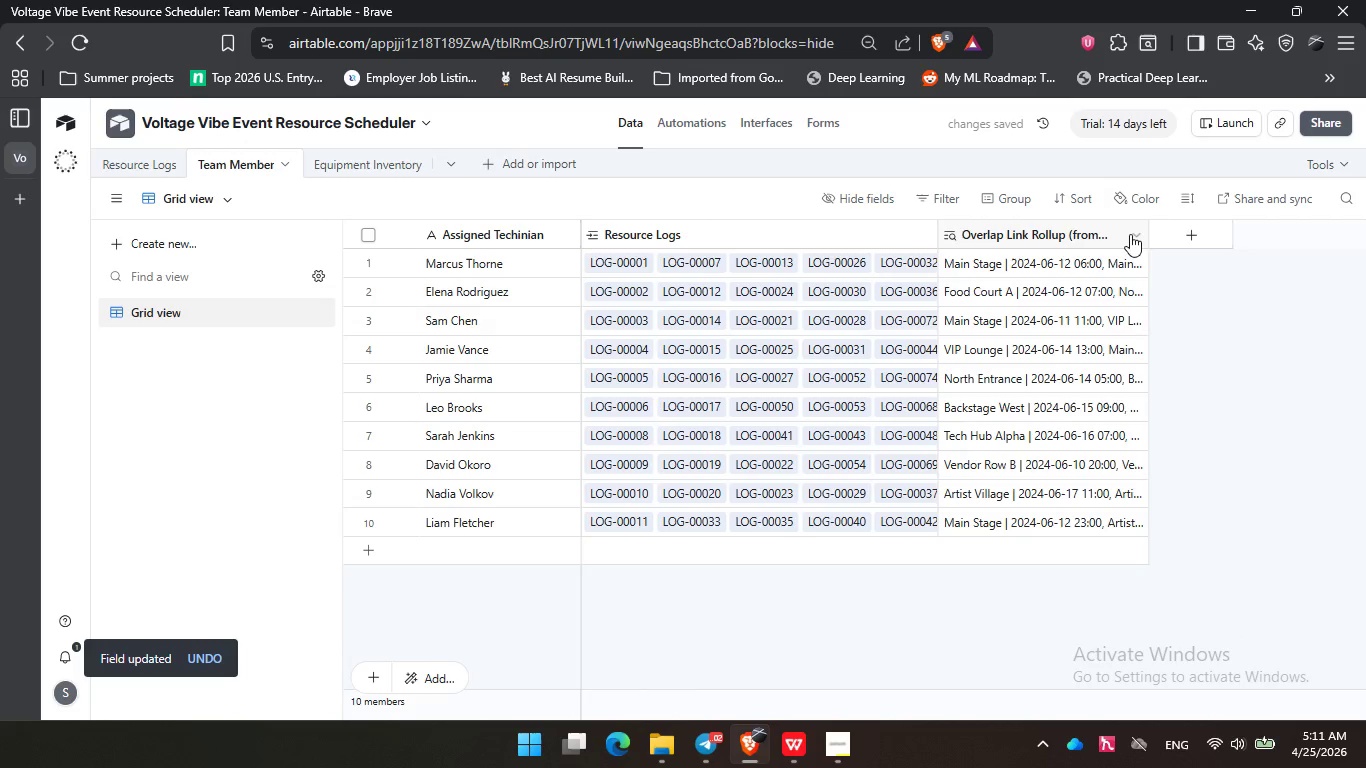 
left_click_drag(start_coordinate=[1147, 233], to_coordinate=[1206, 236])
 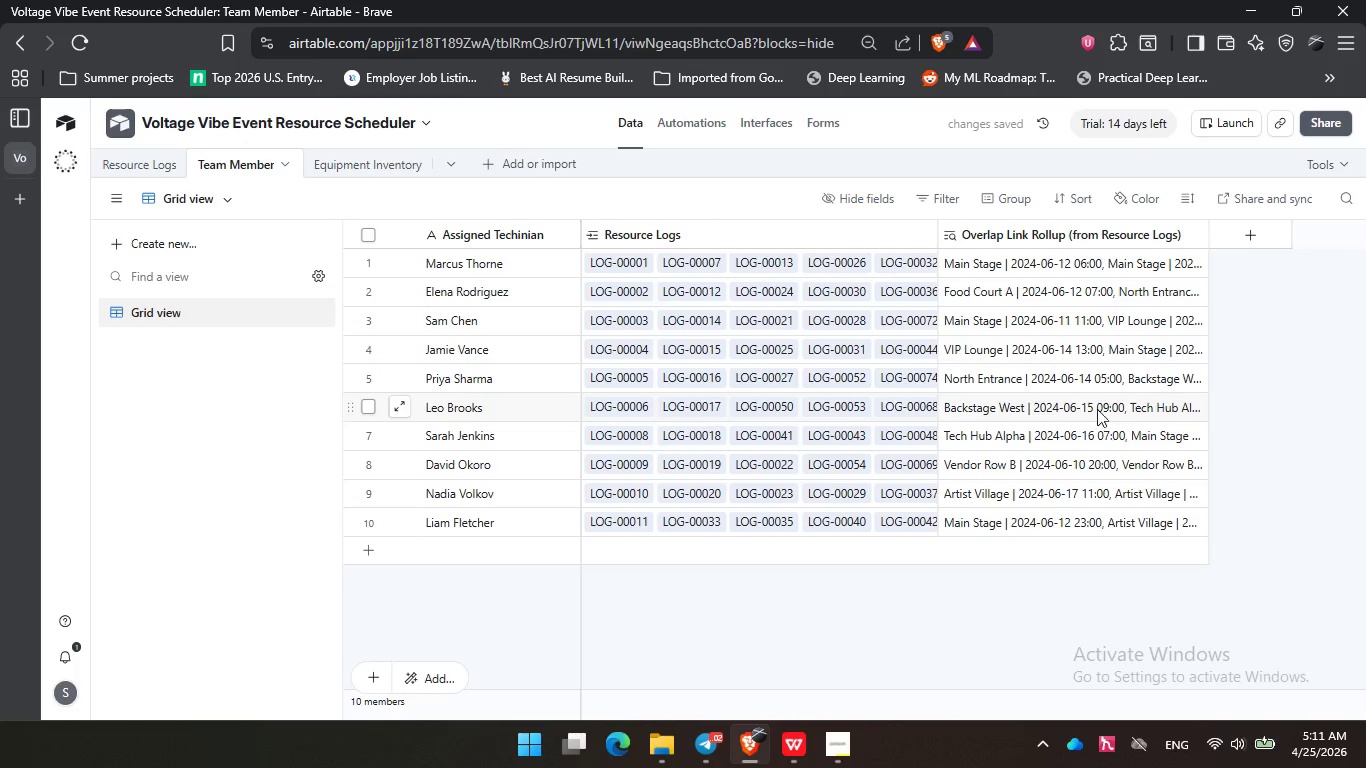 
wait(6.62)
 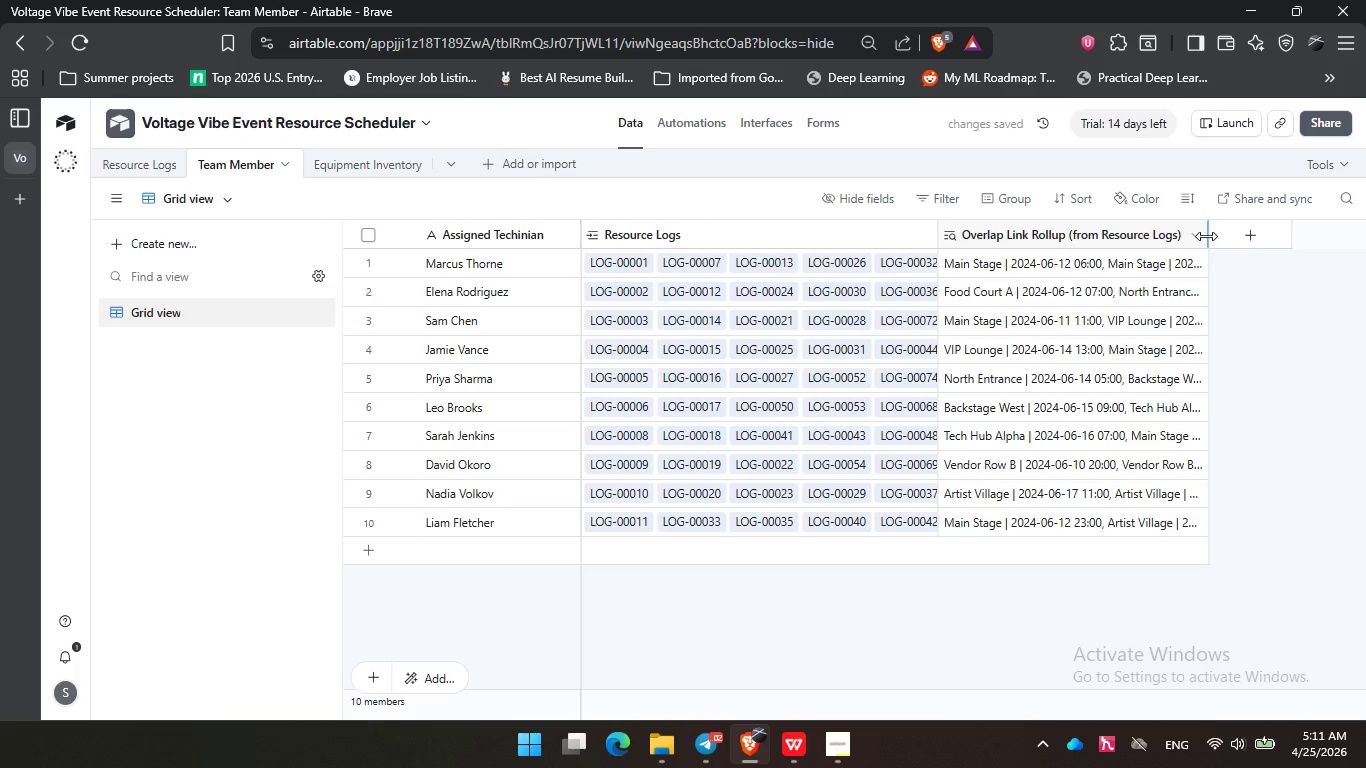 
left_click_drag(start_coordinate=[1208, 236], to_coordinate=[1365, 253])
 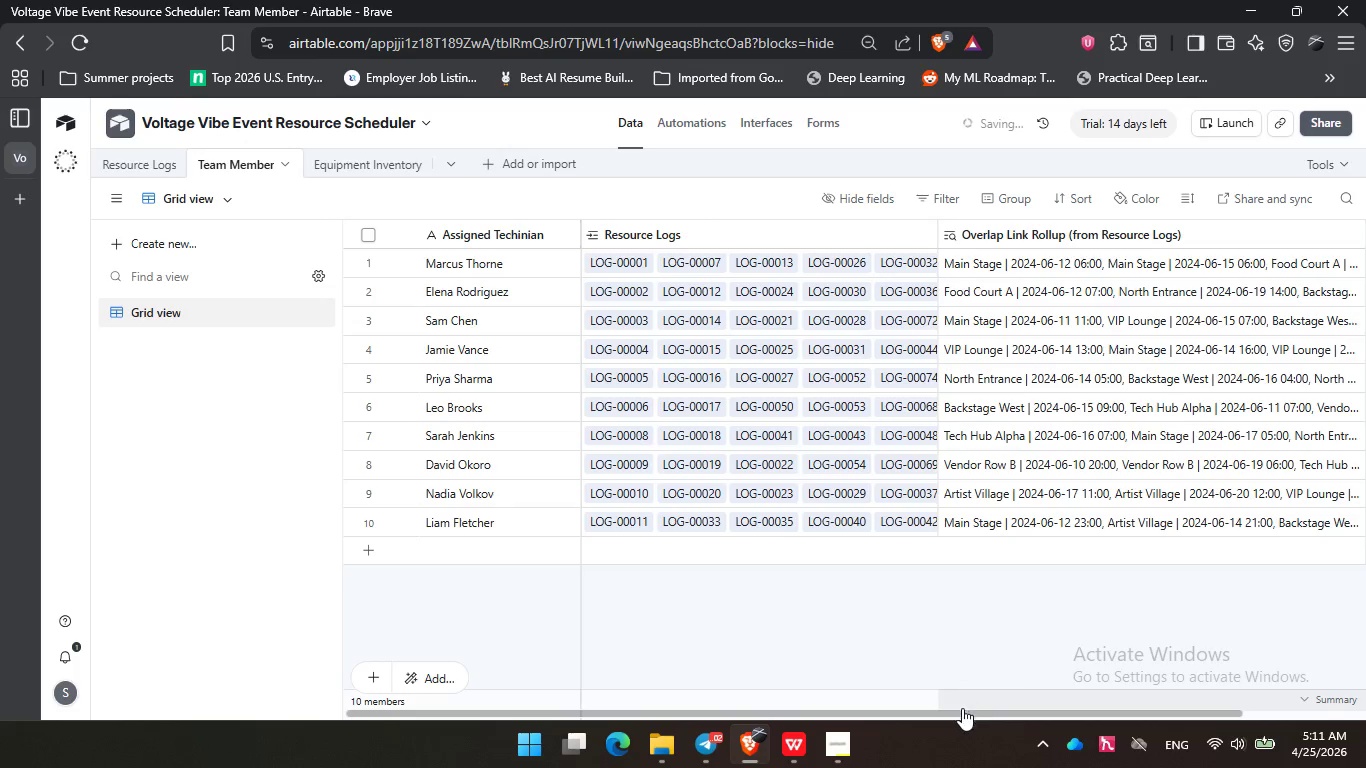 
left_click_drag(start_coordinate=[959, 715], to_coordinate=[1149, 700])
 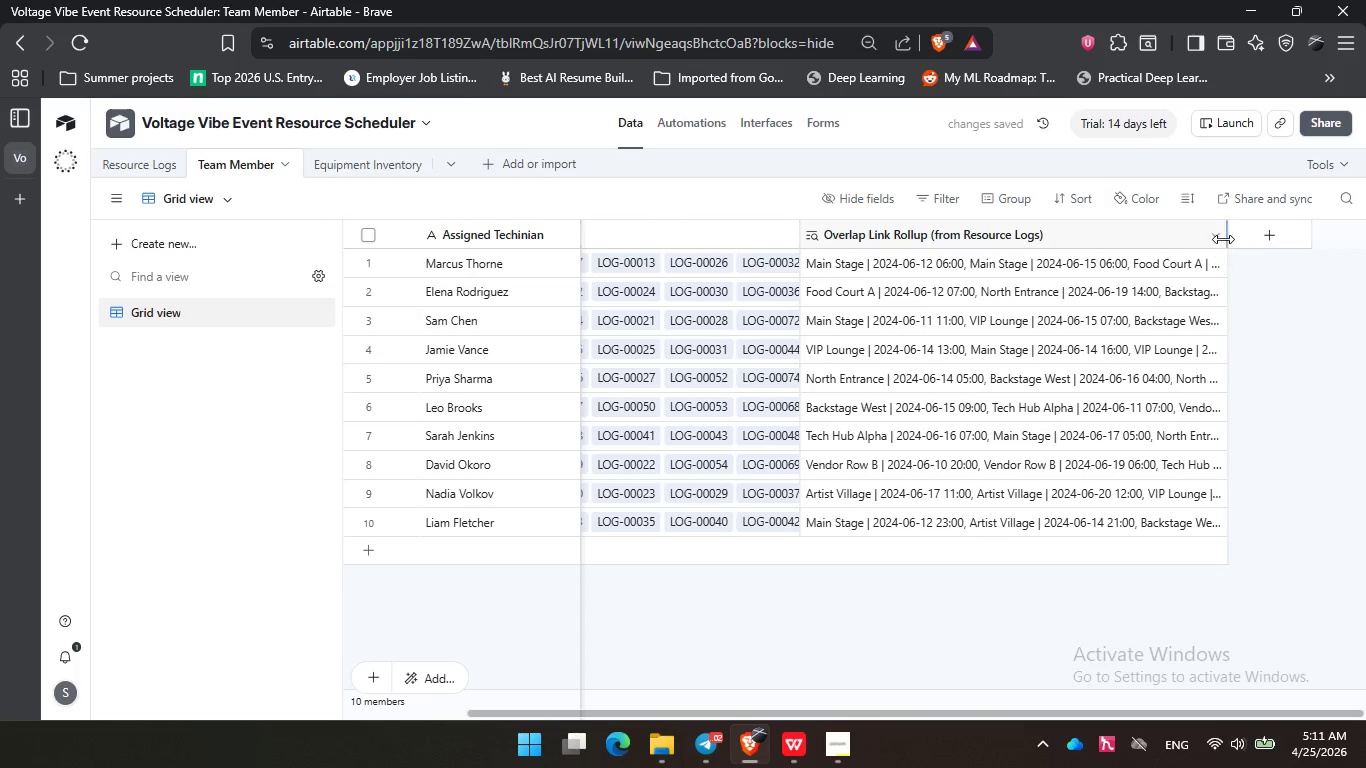 
left_click_drag(start_coordinate=[1225, 238], to_coordinate=[1365, 250])
 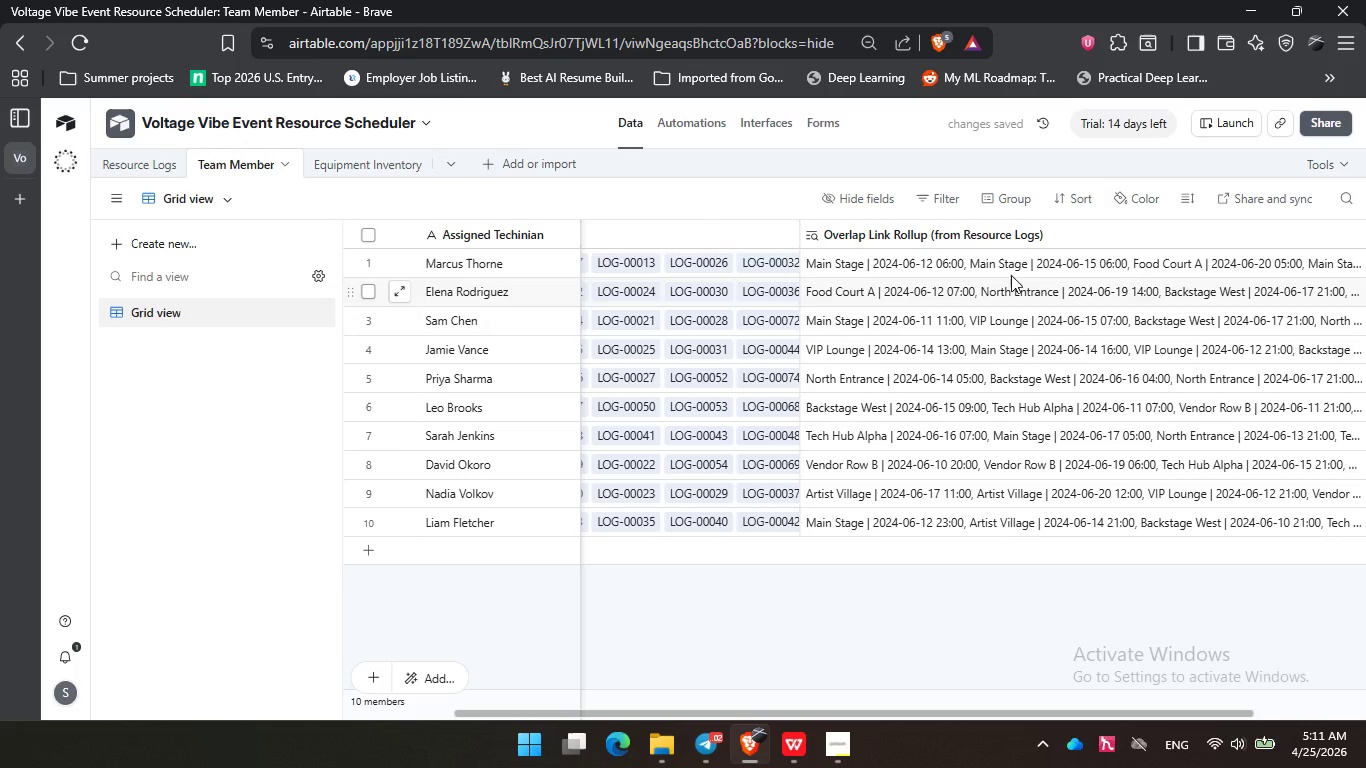 
wait(7.38)
 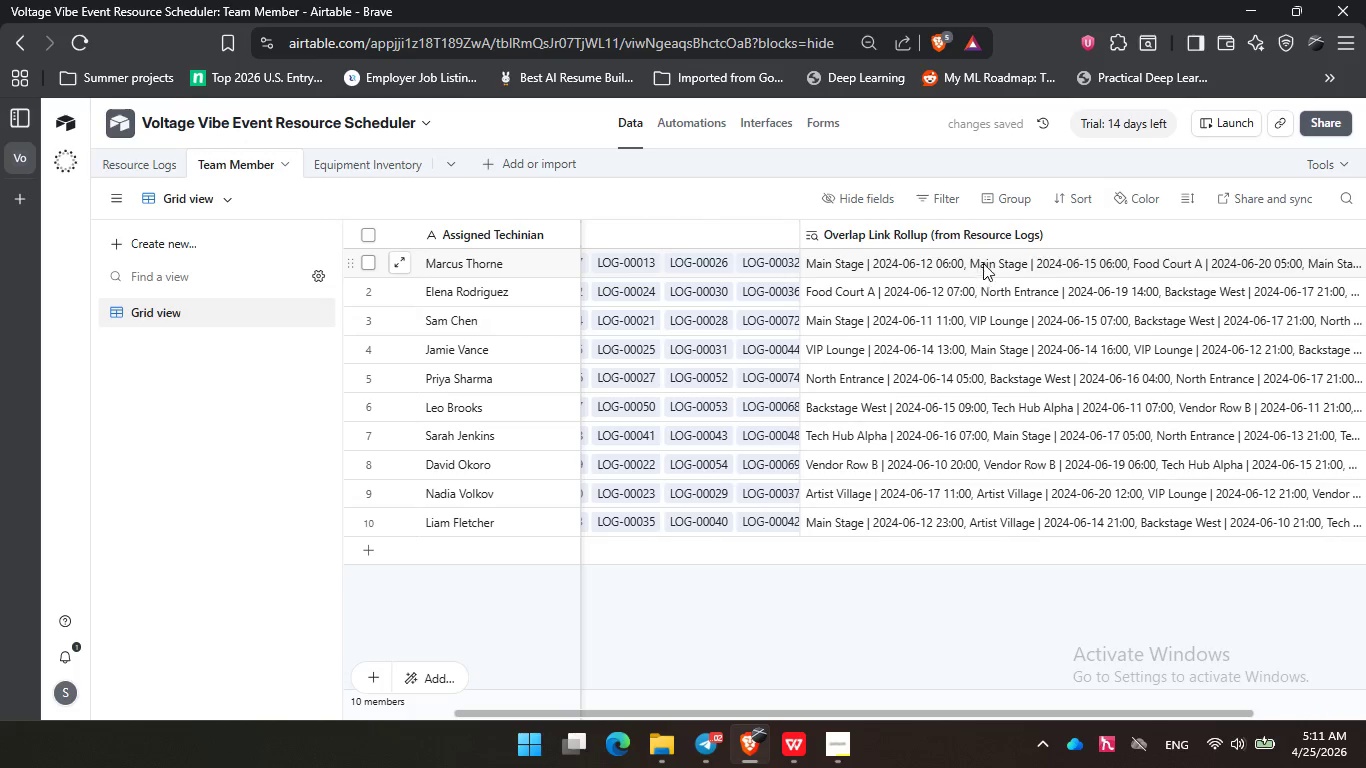 
left_click_drag(start_coordinate=[922, 714], to_coordinate=[1123, 696])
 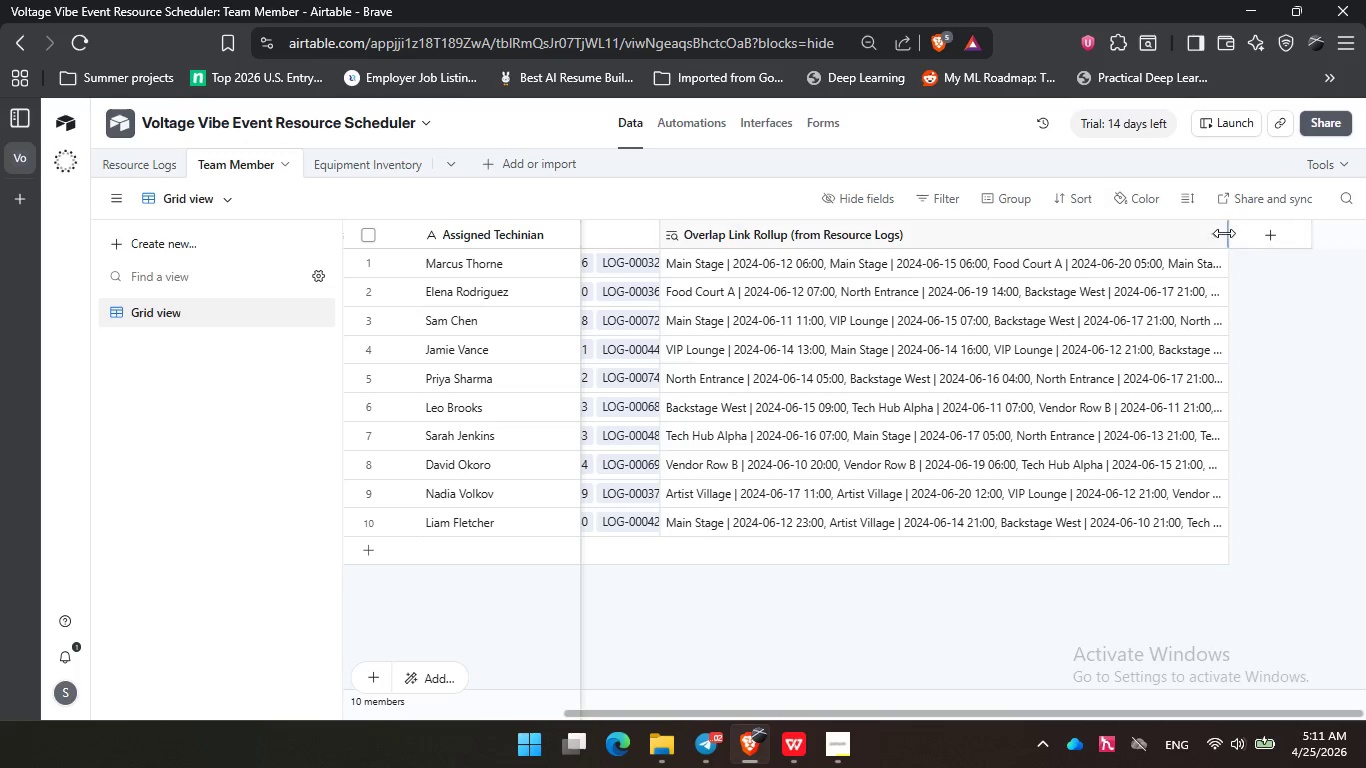 
left_click_drag(start_coordinate=[1224, 233], to_coordinate=[1365, 245])
 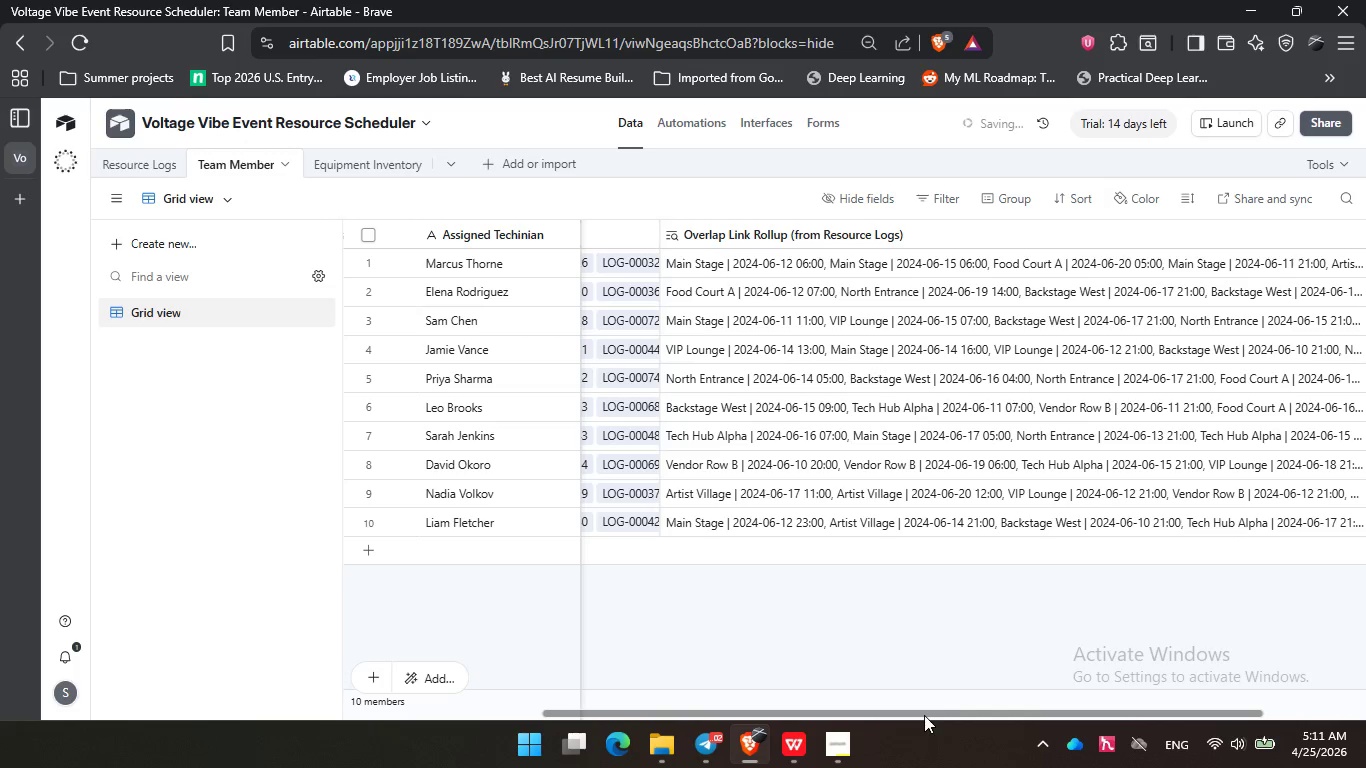 
left_click_drag(start_coordinate=[928, 714], to_coordinate=[1078, 698])
 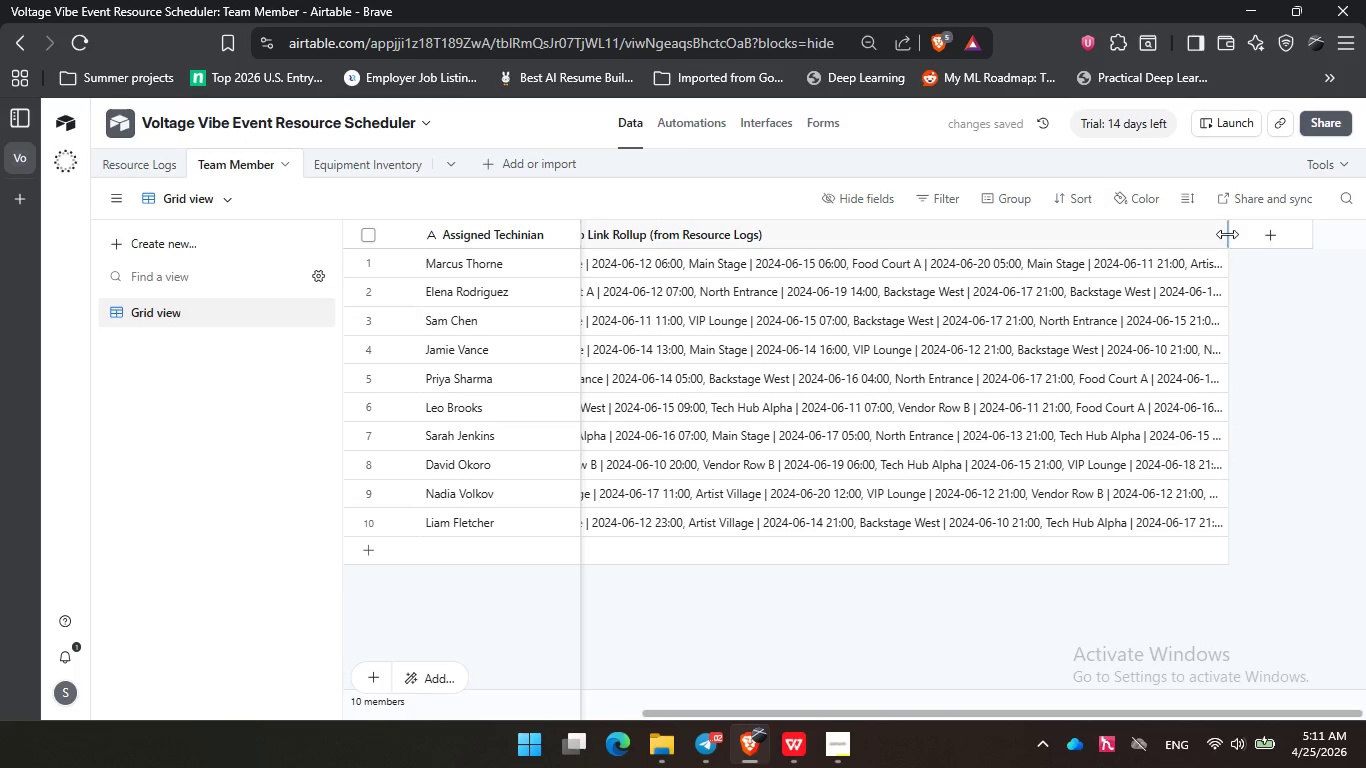 
left_click_drag(start_coordinate=[1227, 234], to_coordinate=[1365, 237])
 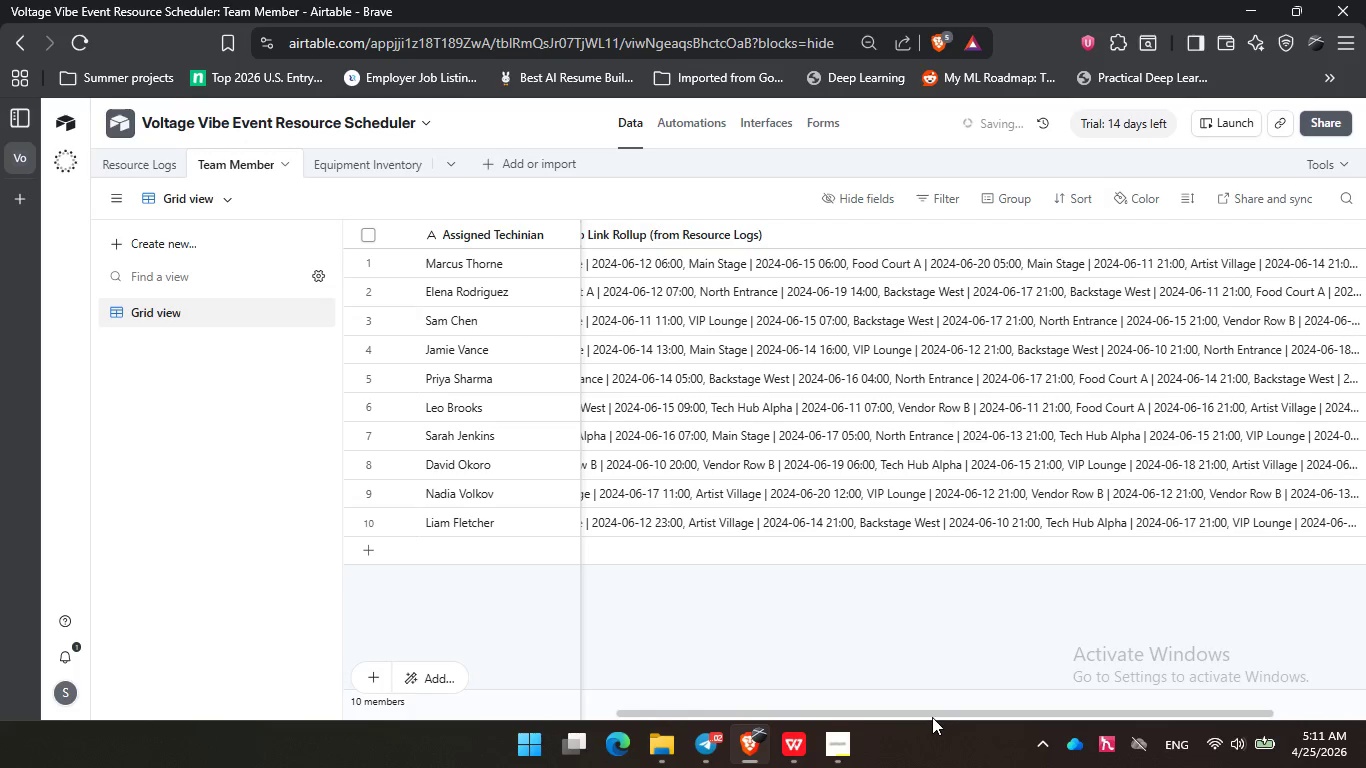 
left_click_drag(start_coordinate=[932, 714], to_coordinate=[1093, 697])
 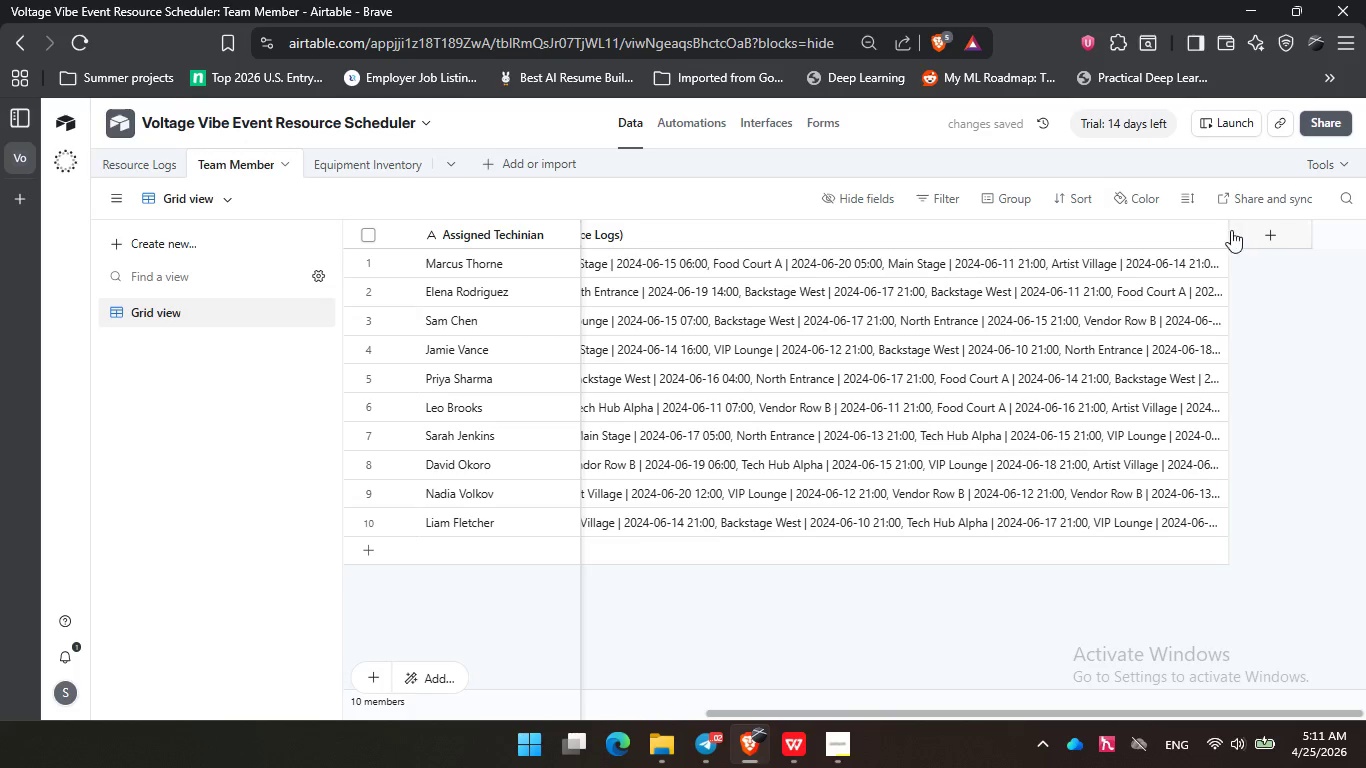 
left_click_drag(start_coordinate=[1224, 232], to_coordinate=[1365, 220])
 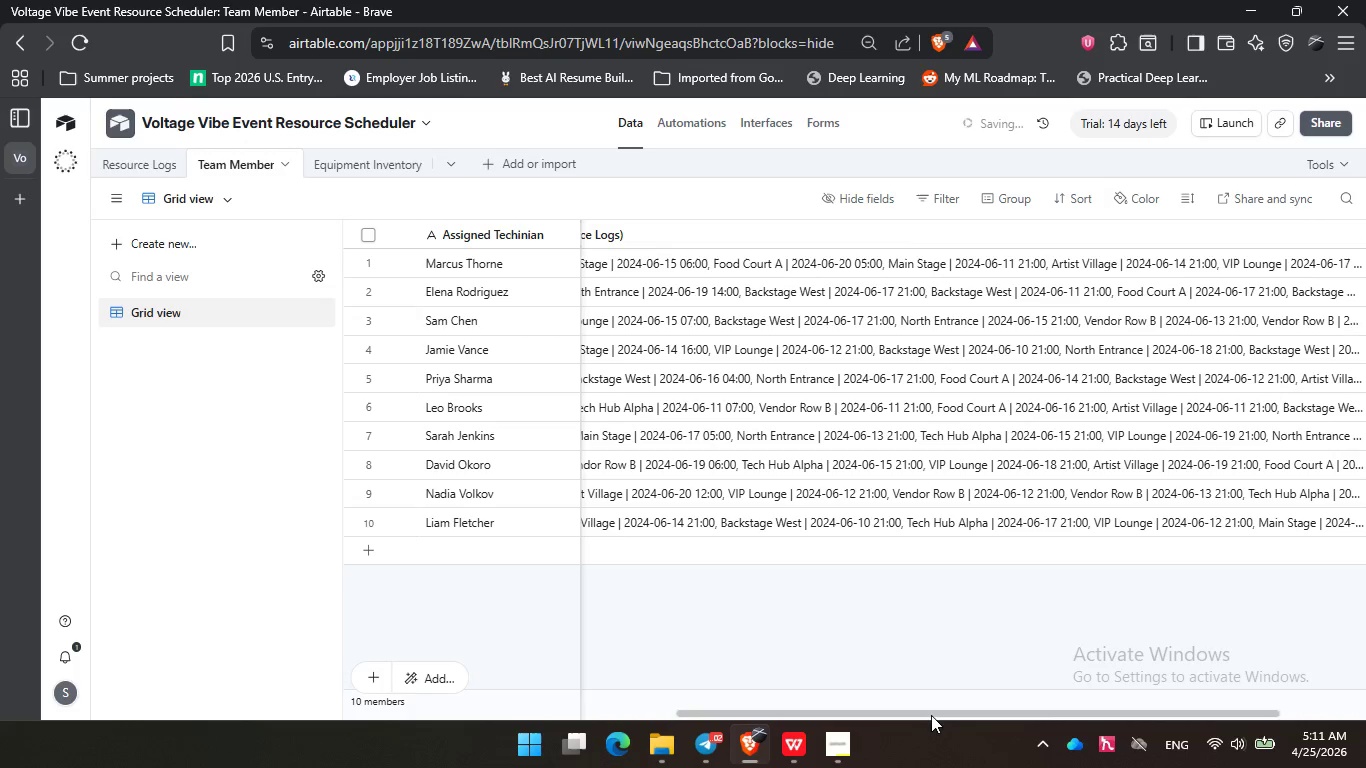 
left_click_drag(start_coordinate=[932, 713], to_coordinate=[1127, 696])
 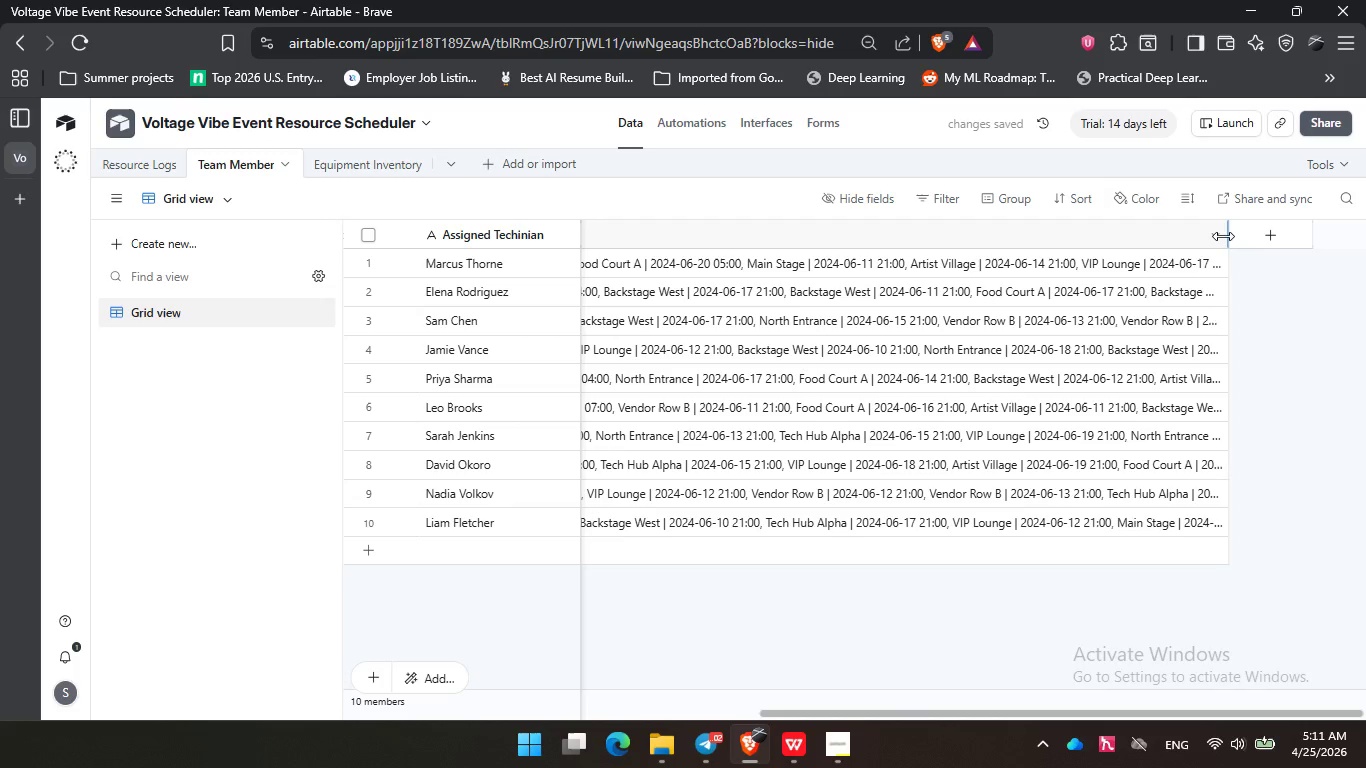 
left_click_drag(start_coordinate=[1223, 237], to_coordinate=[1365, 236])
 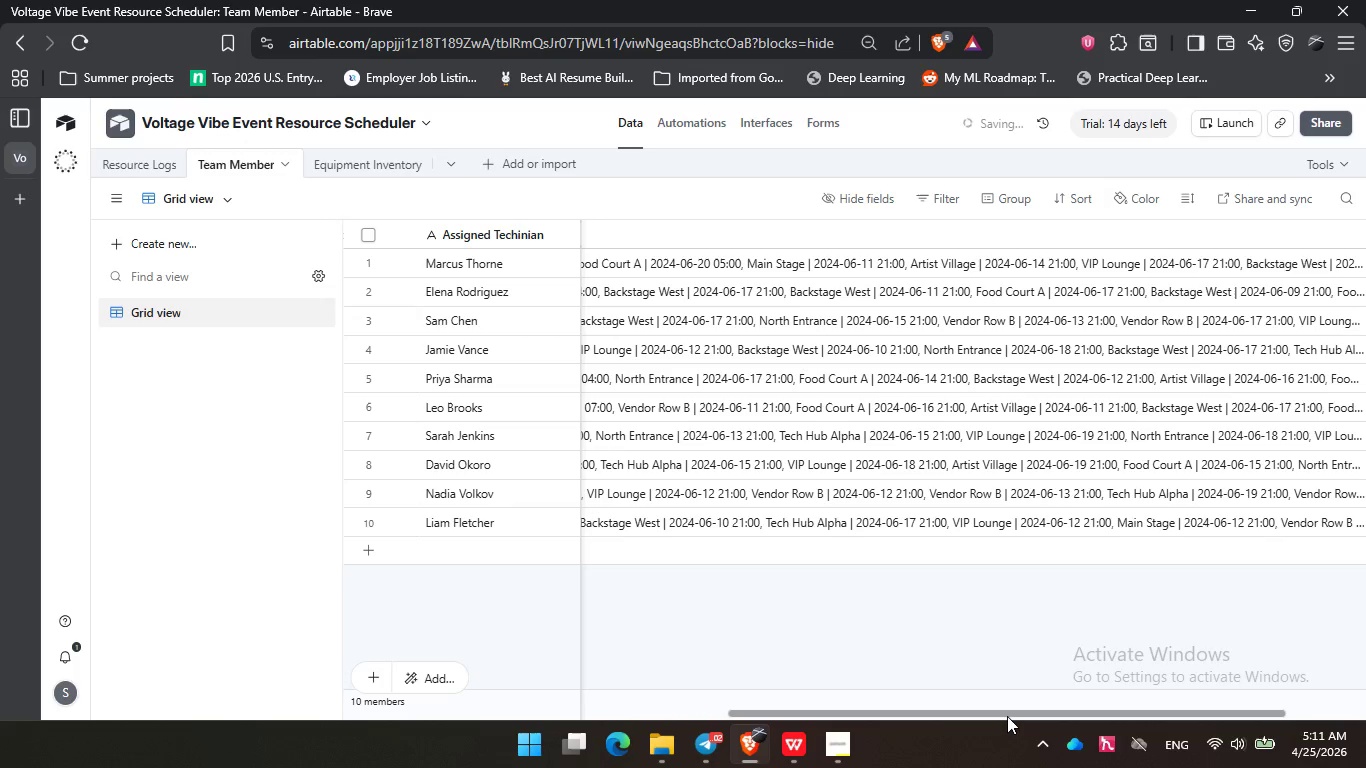 
left_click_drag(start_coordinate=[1007, 716], to_coordinate=[1108, 710])
 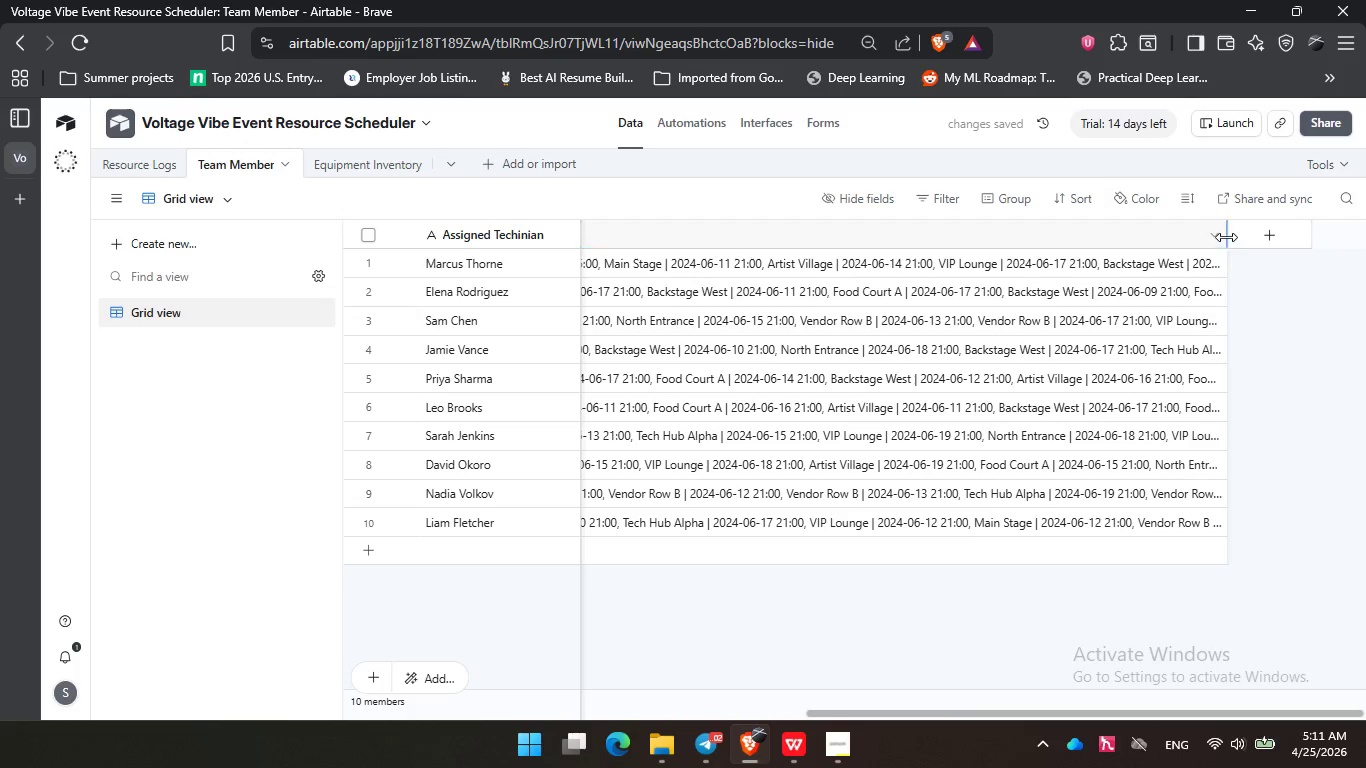 
left_click_drag(start_coordinate=[1226, 236], to_coordinate=[1365, 242])
 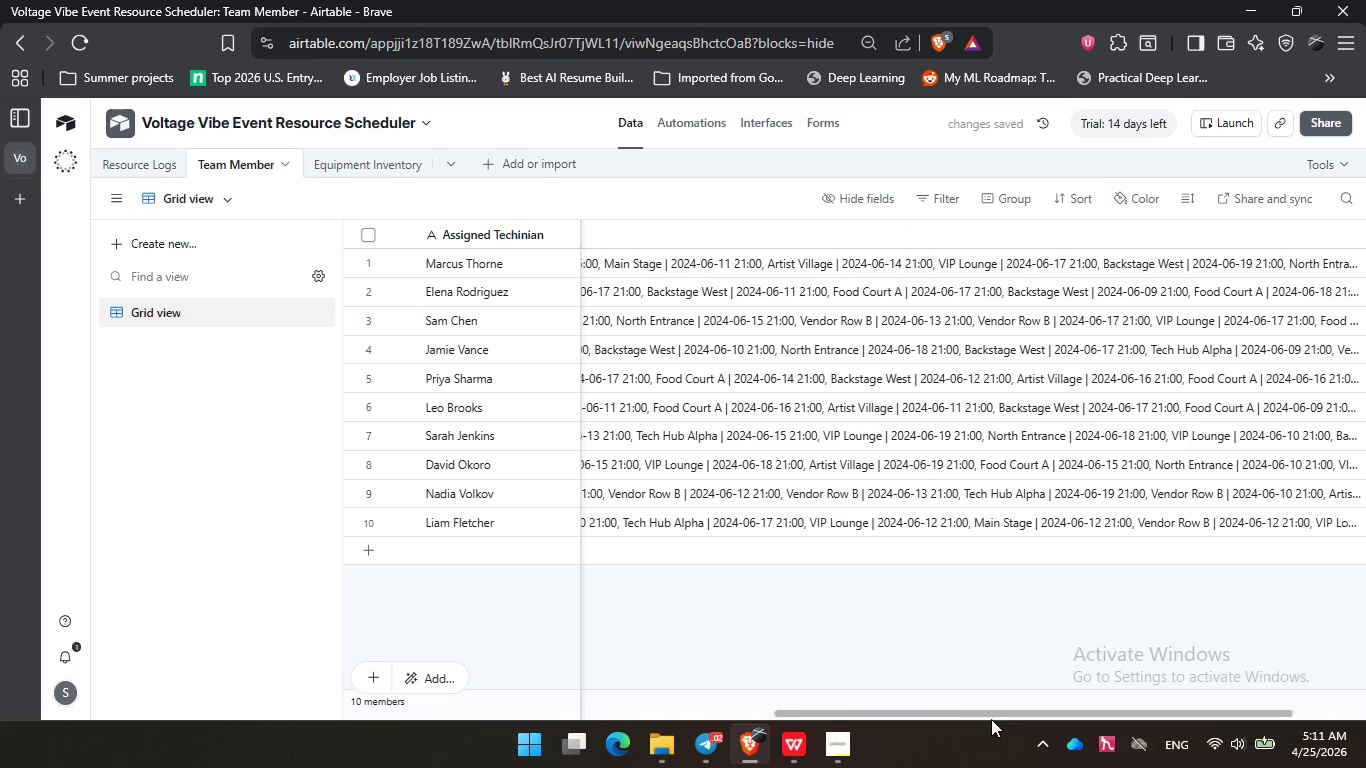 
left_click_drag(start_coordinate=[997, 710], to_coordinate=[700, 682])
 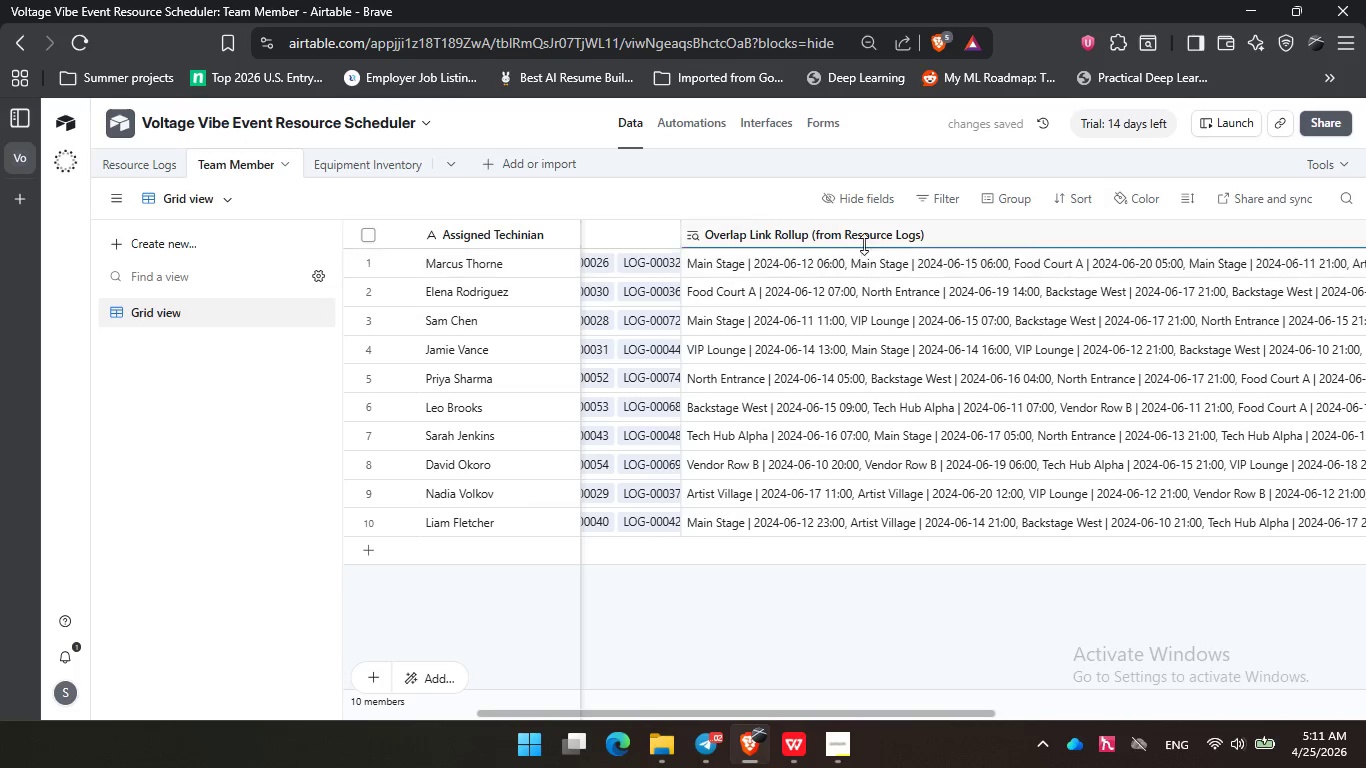 
left_click([866, 237])
 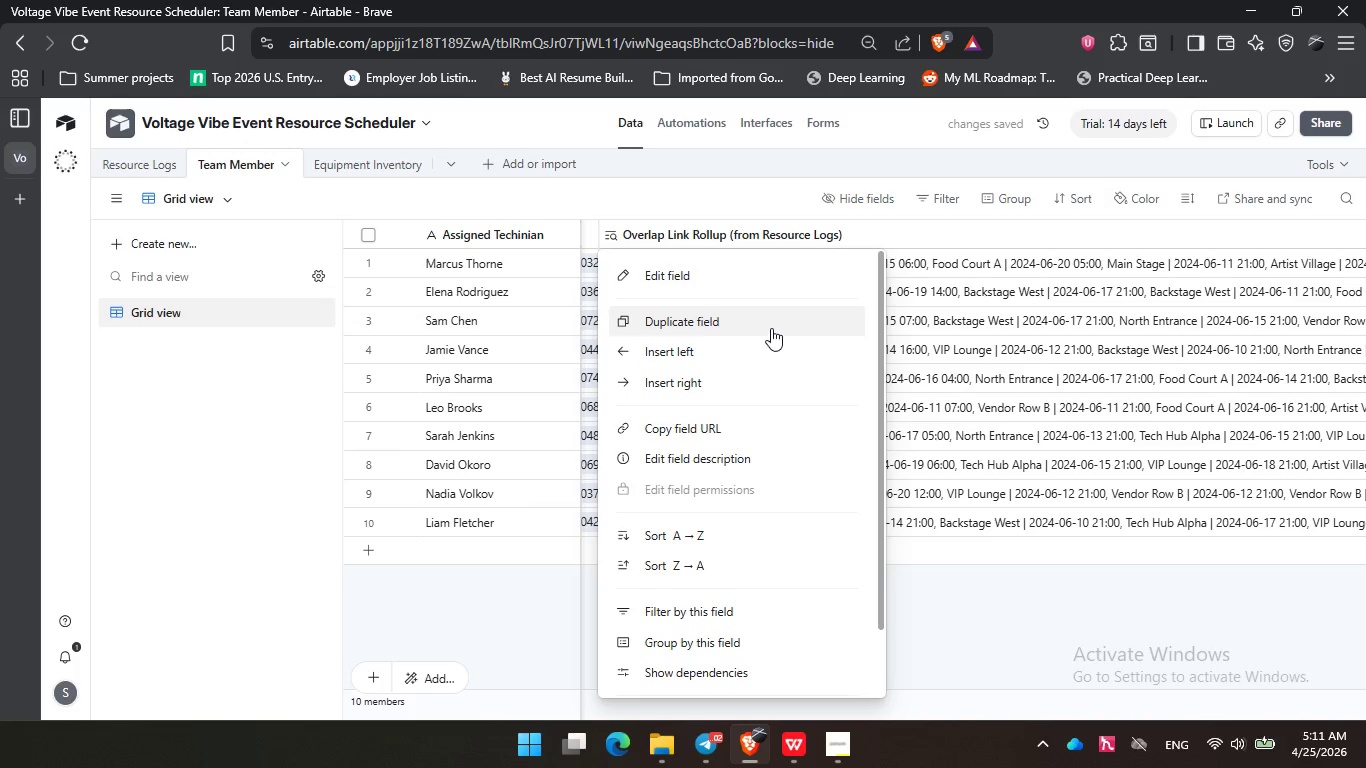 
scroll: coordinate [758, 468], scroll_direction: down, amount: 2.0
 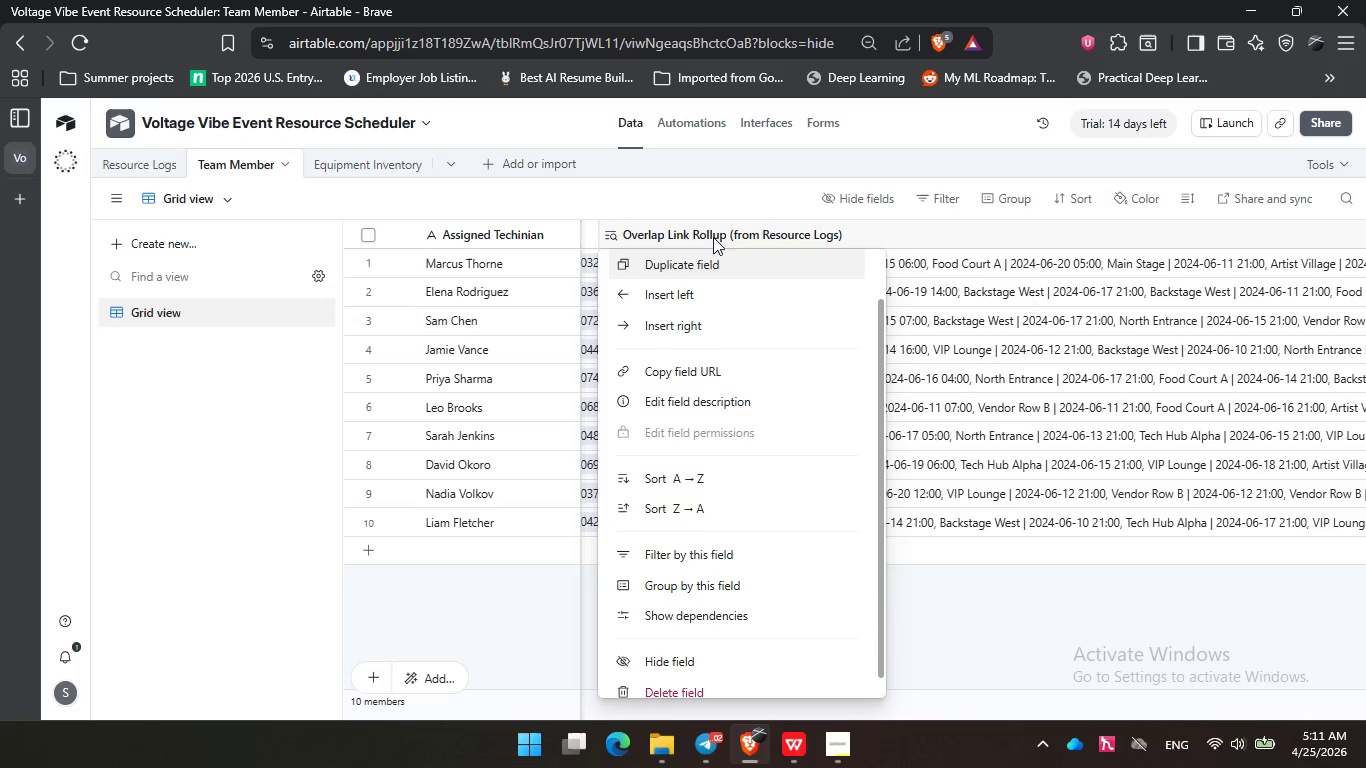 
wait(7.03)
 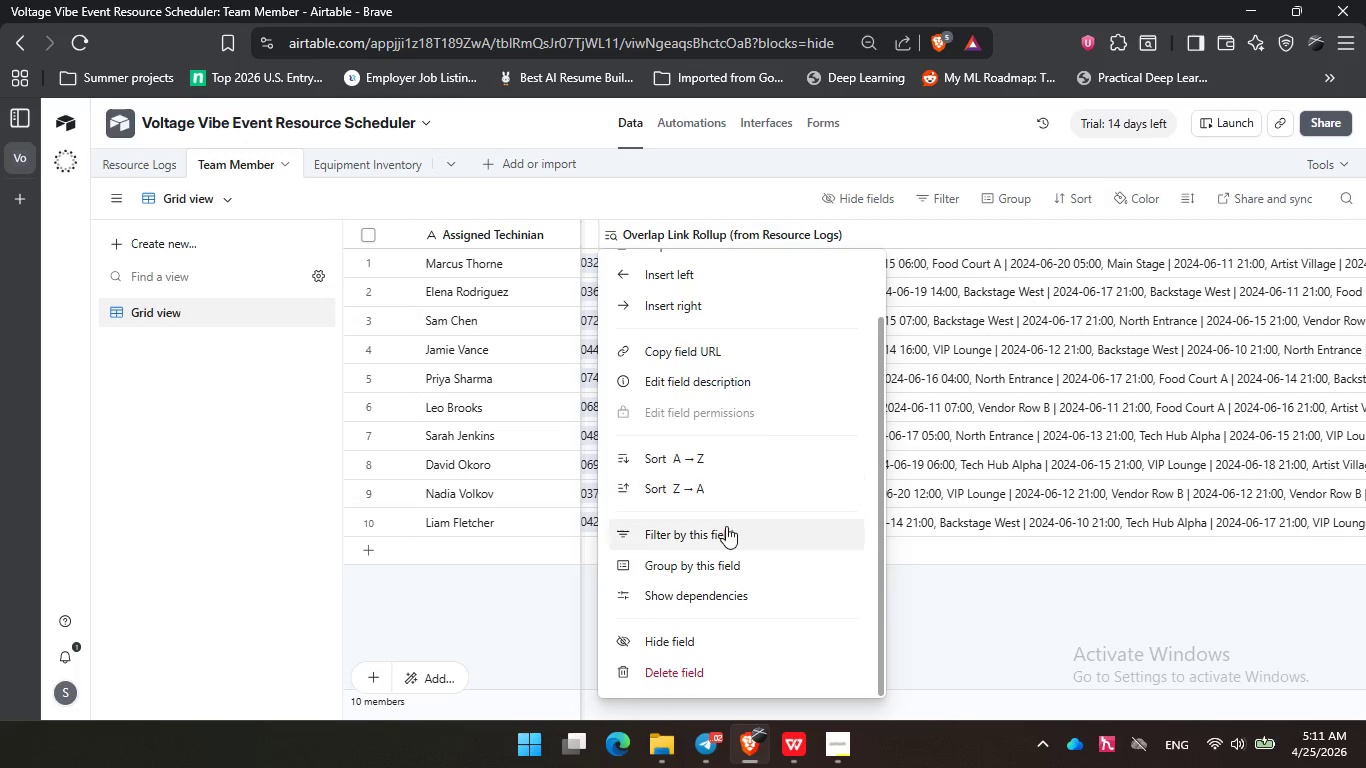 
left_click([1039, 593])
 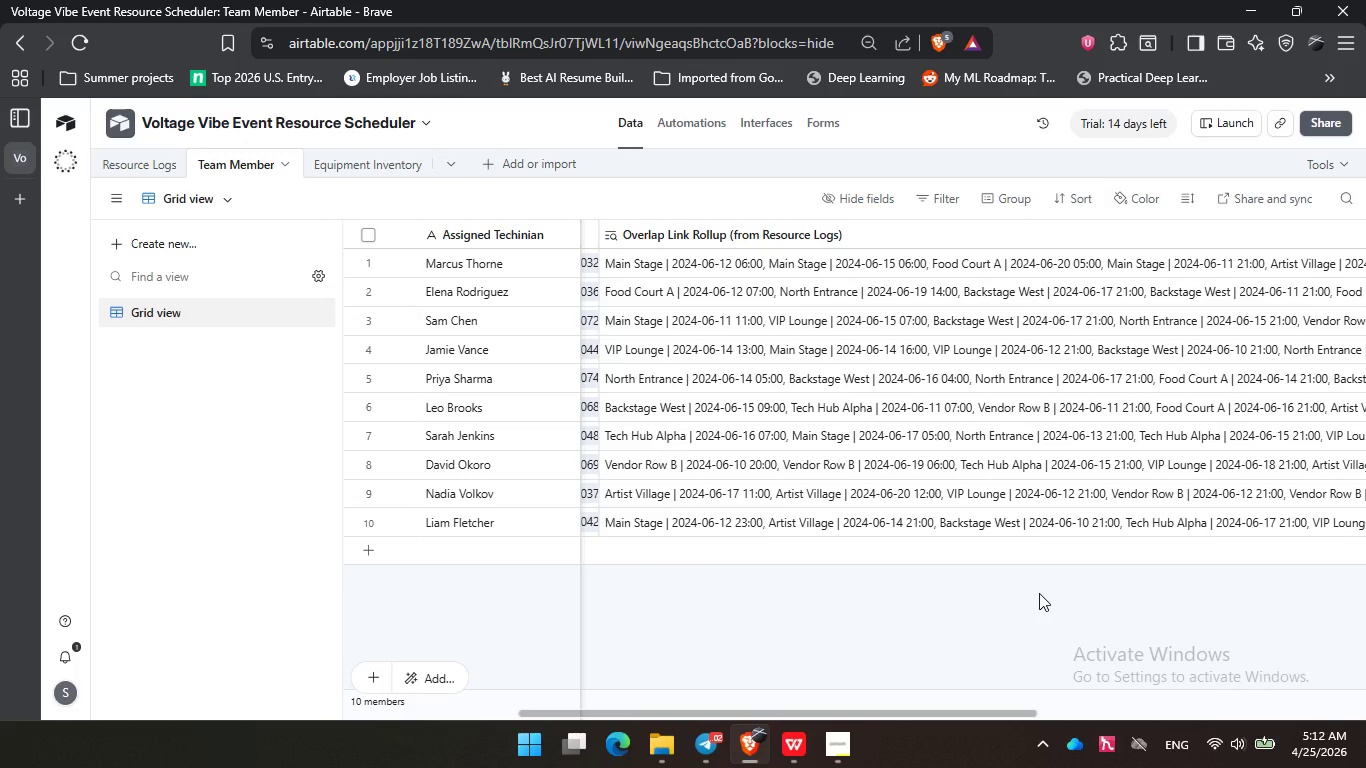 
wait(6.66)
 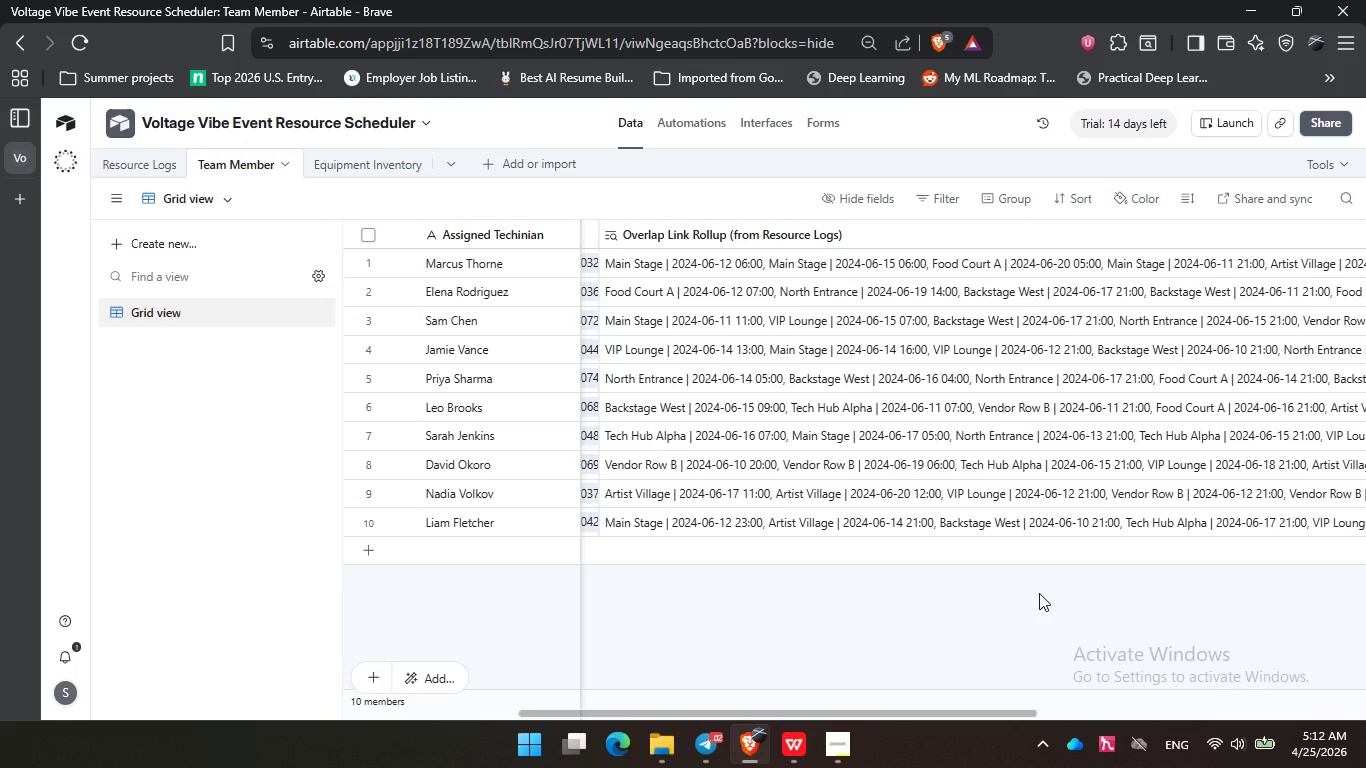 
left_click([132, 165])
 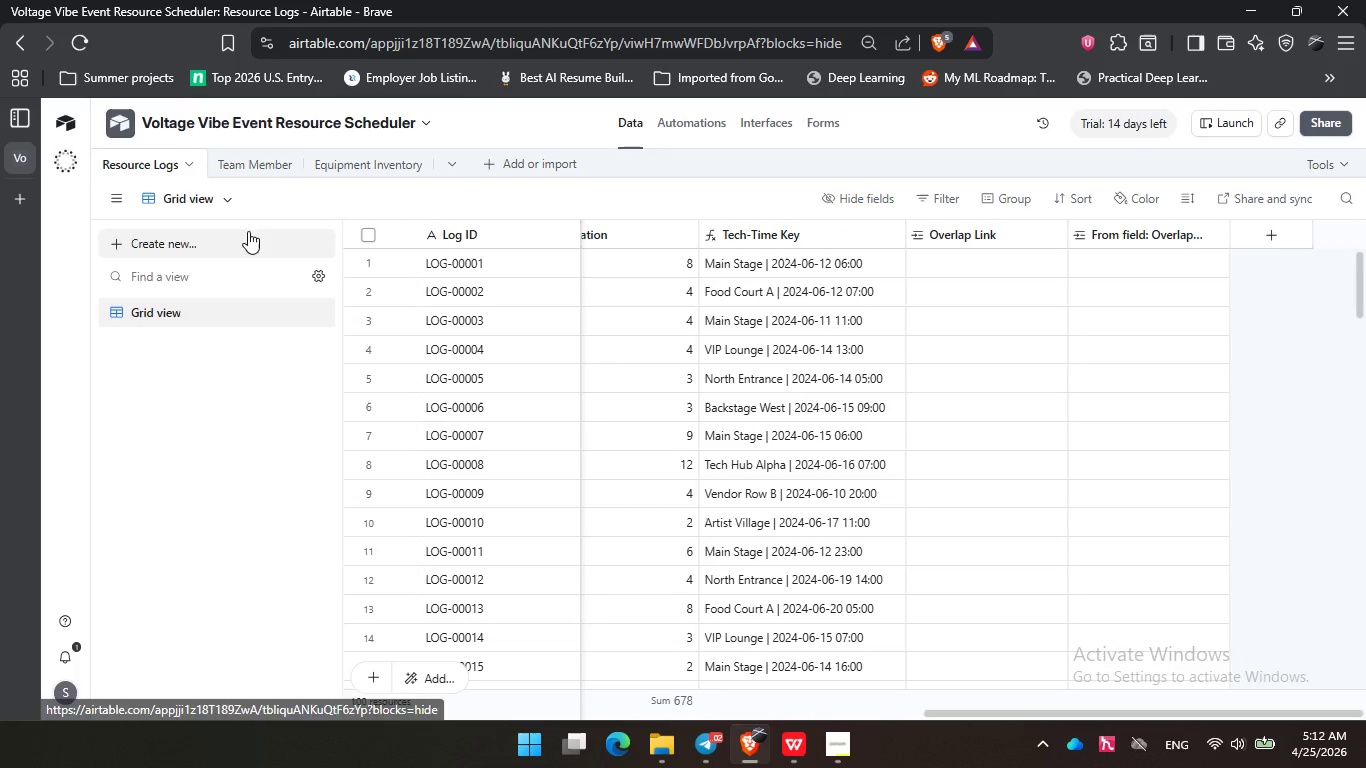 
left_click([280, 161])
 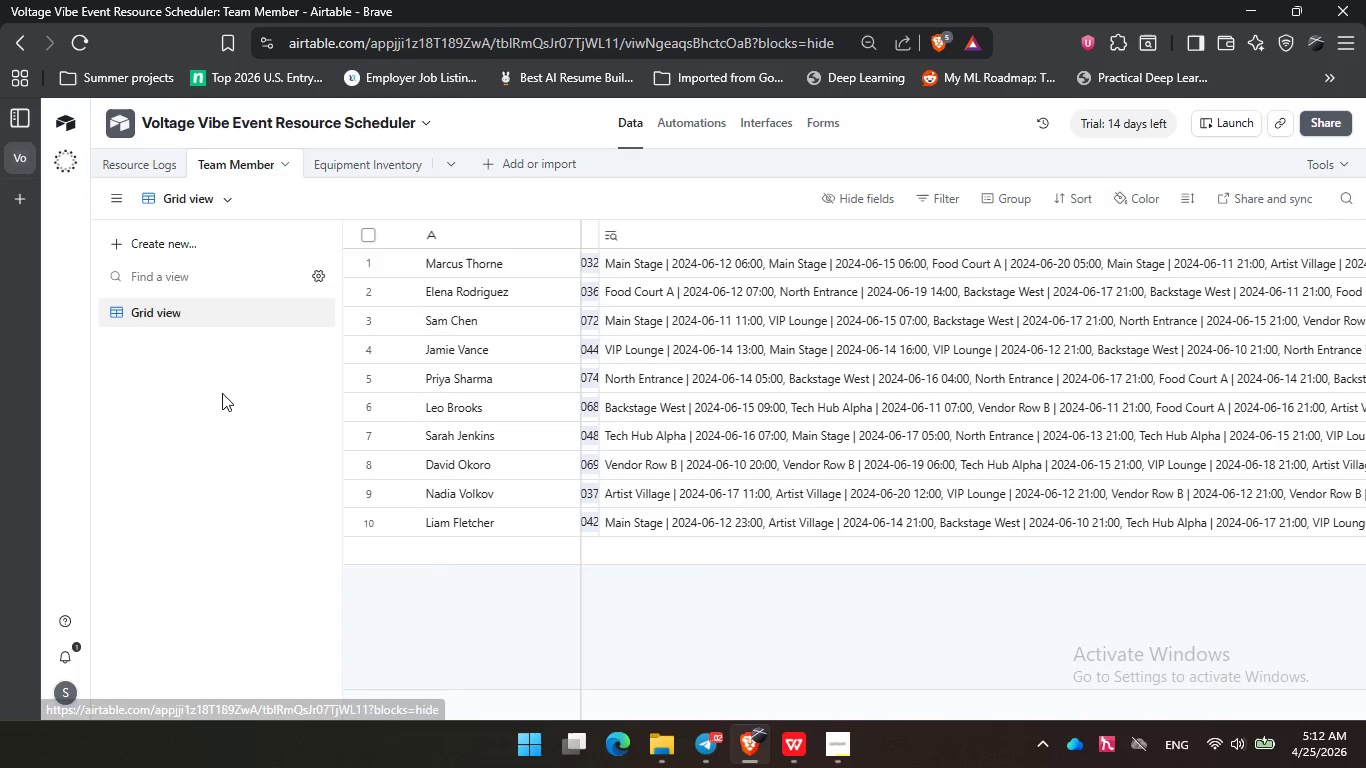 
left_click([212, 369])
 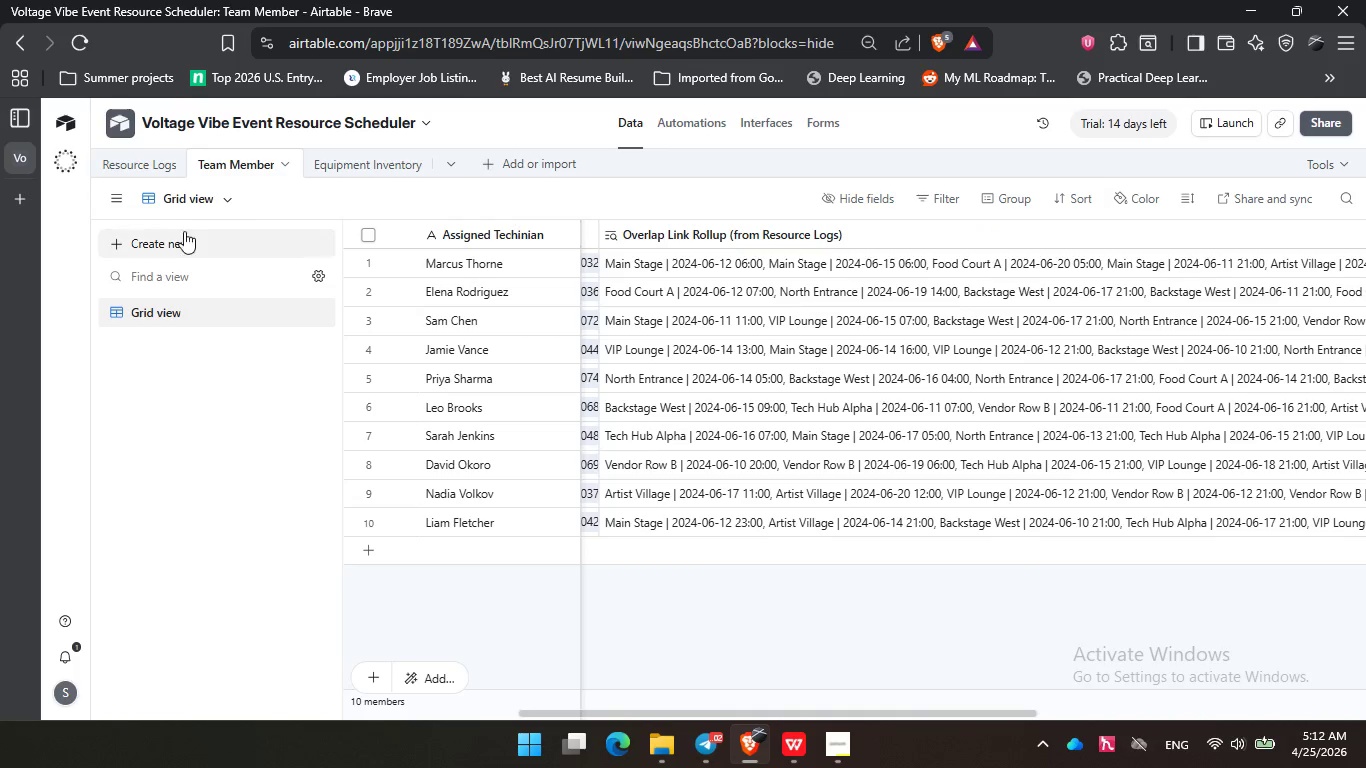 
double_click([189, 238])
 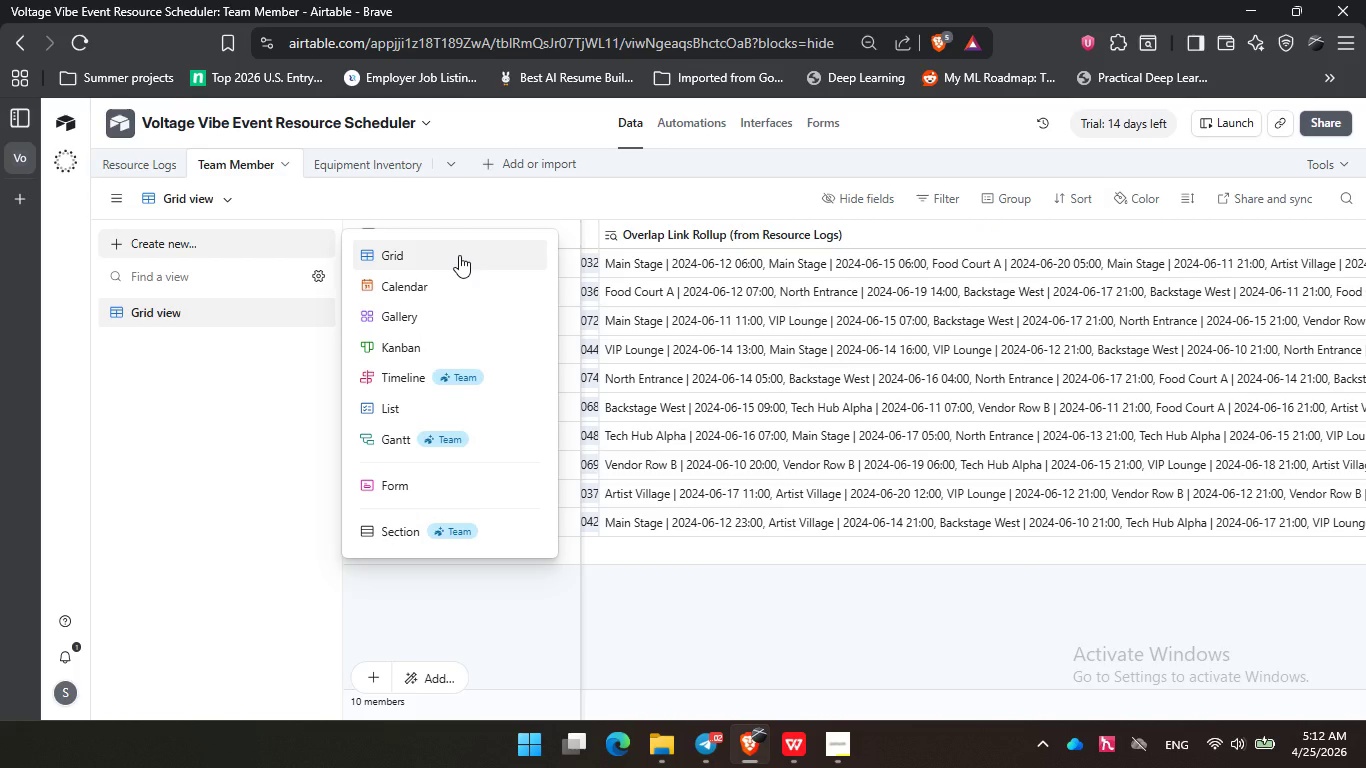 
left_click([459, 255])
 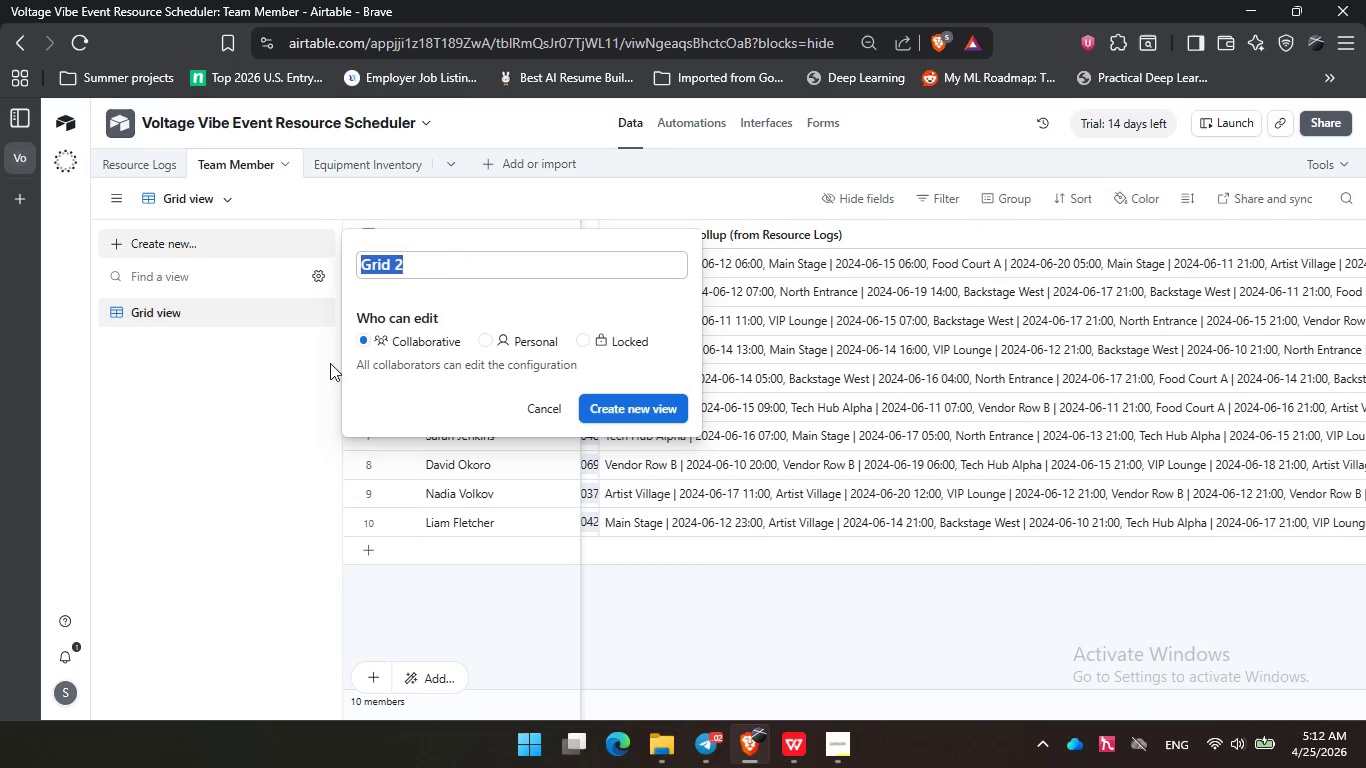 
left_click([529, 410])
 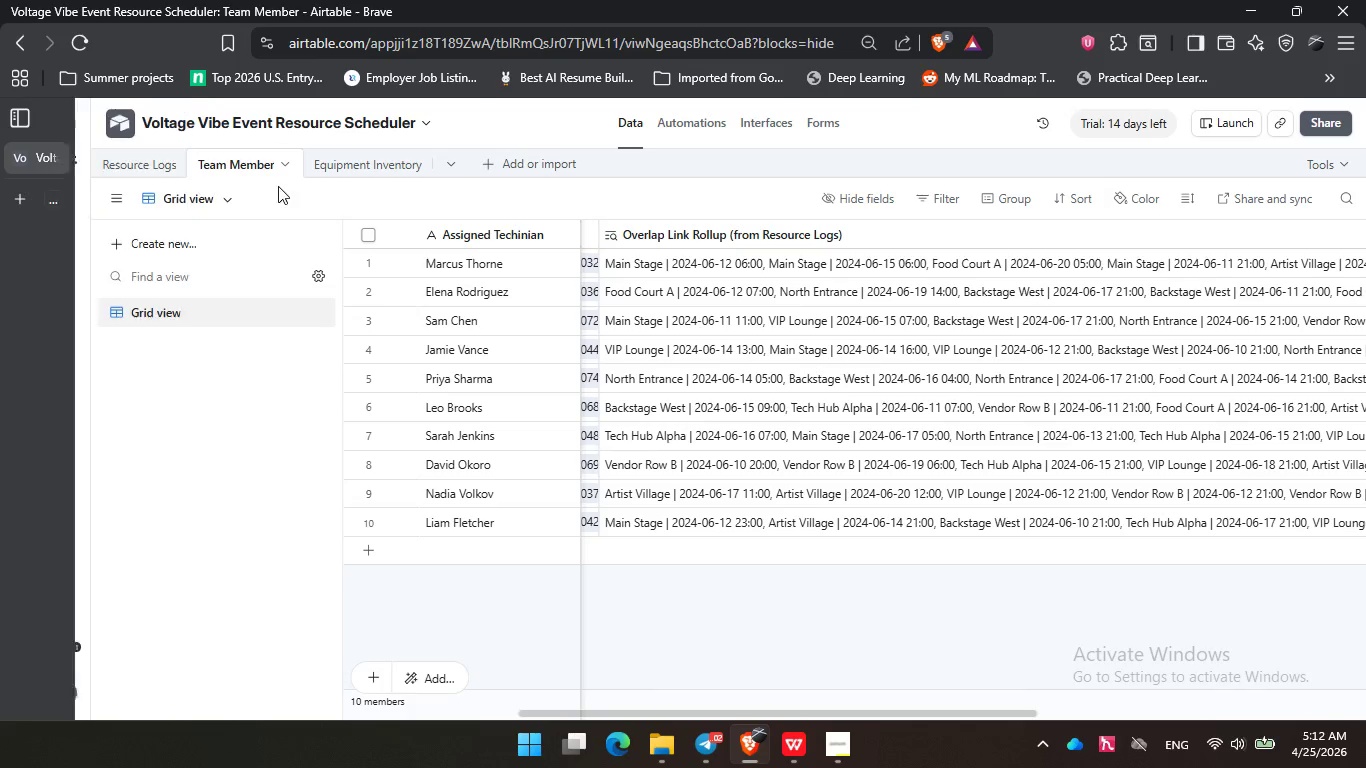 
left_click([158, 169])
 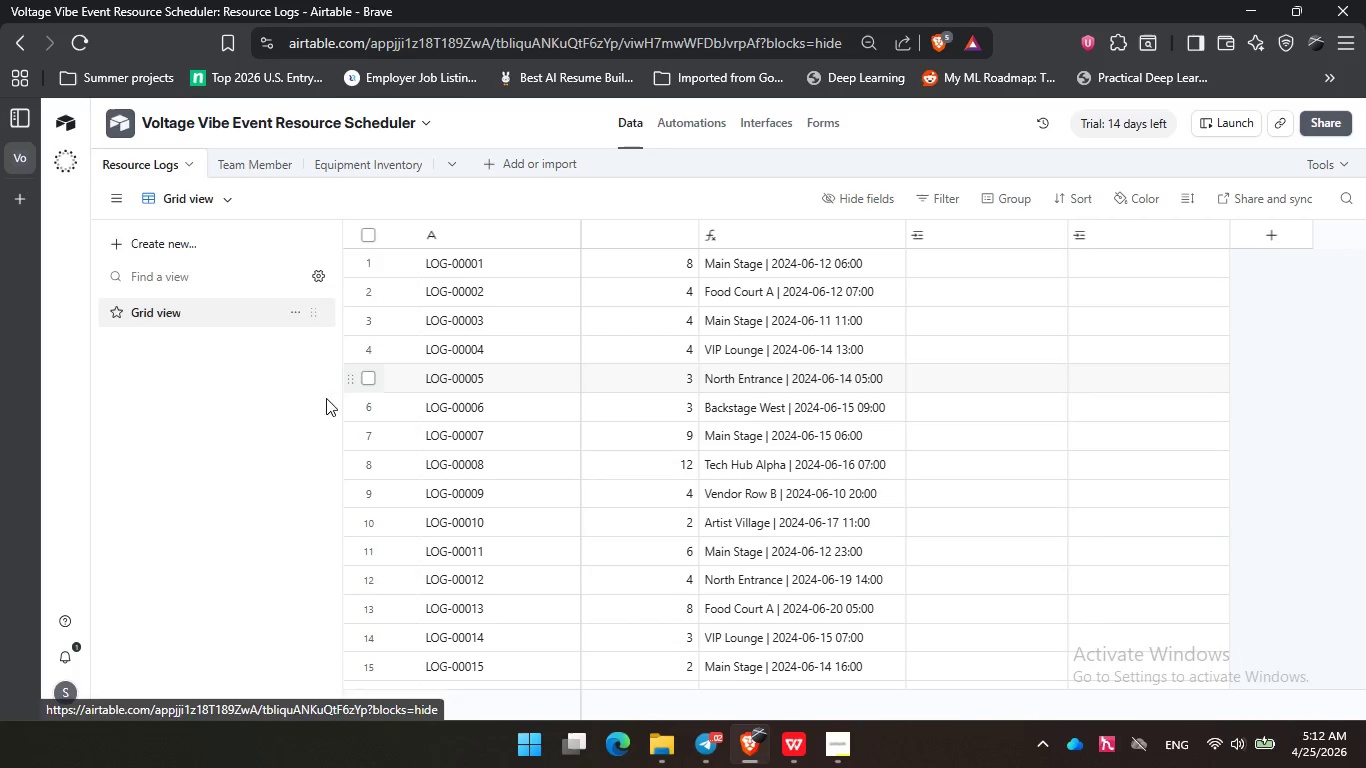 
left_click([267, 403])
 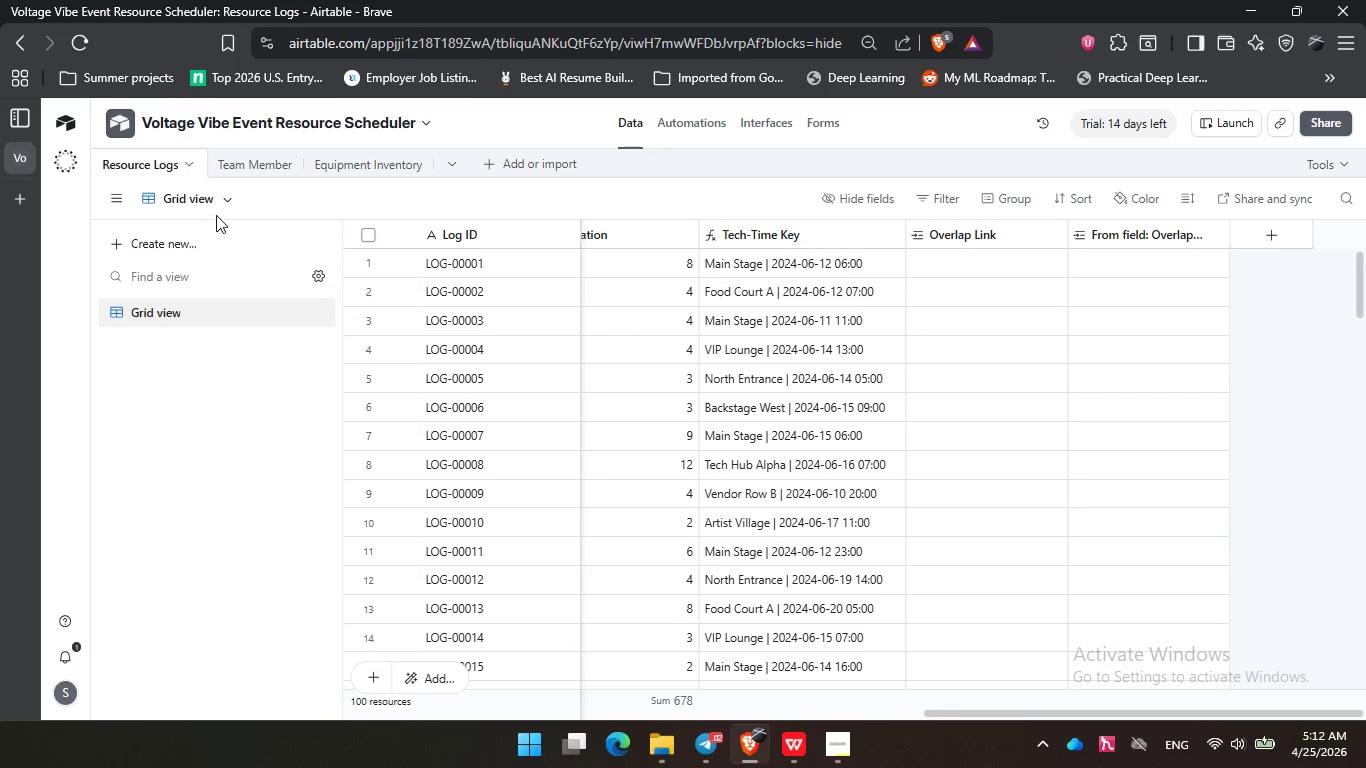 
left_click([209, 237])
 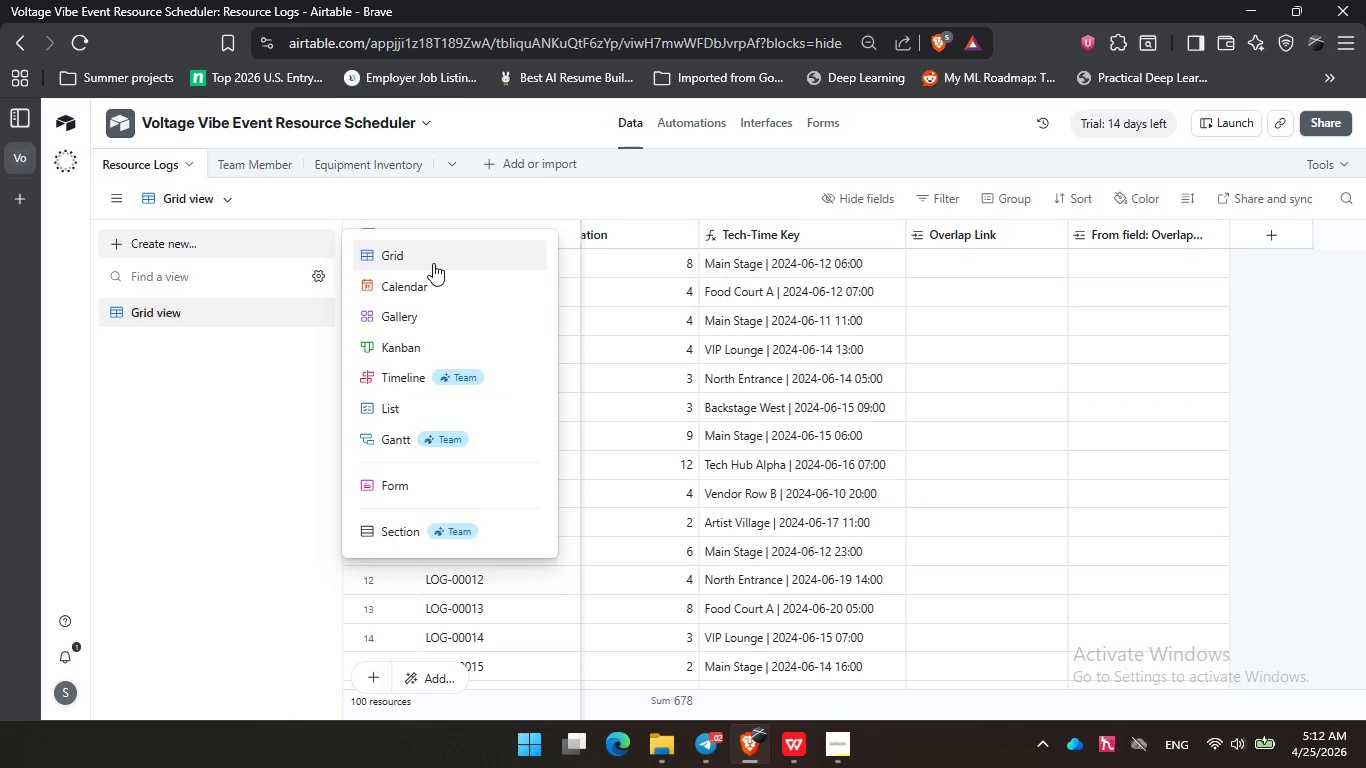 
left_click([433, 263])
 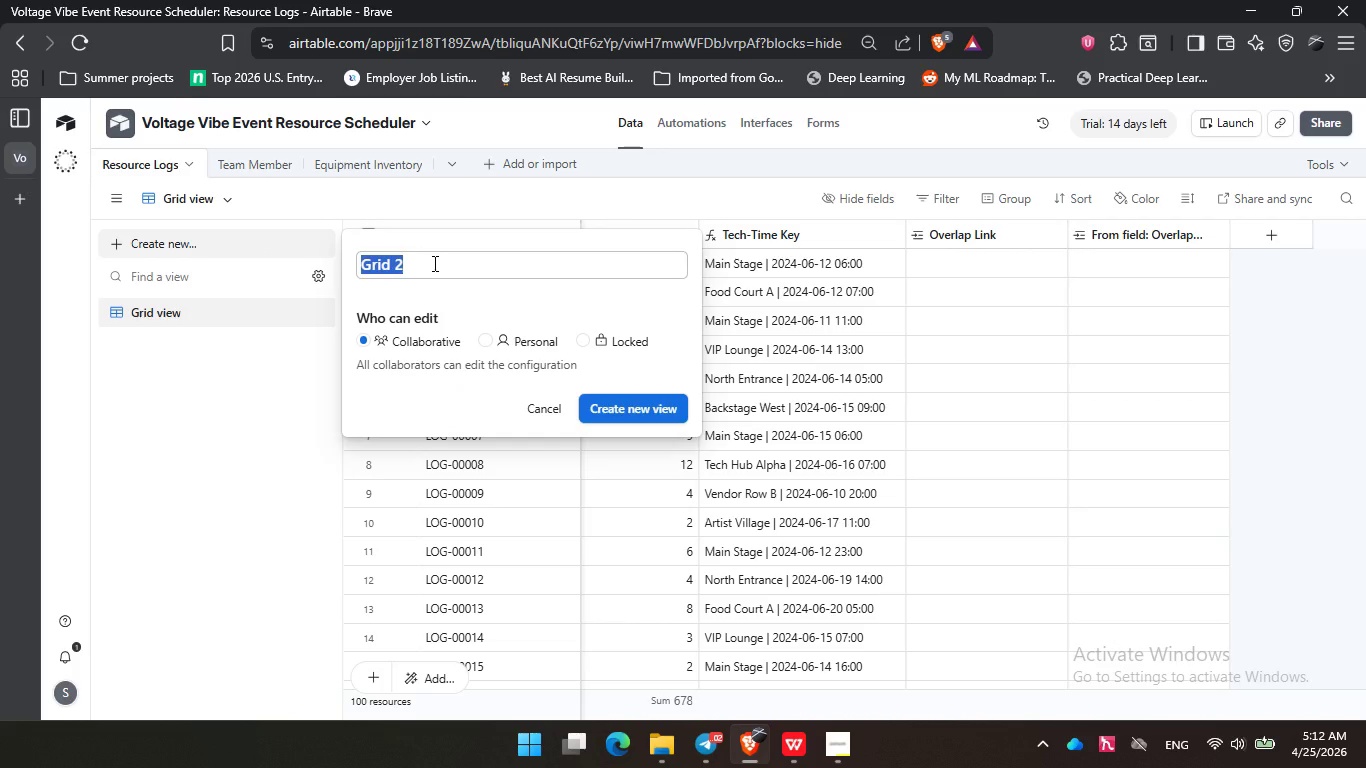 
type(Duplicate Finf)
key(Backspace)
type(der)
 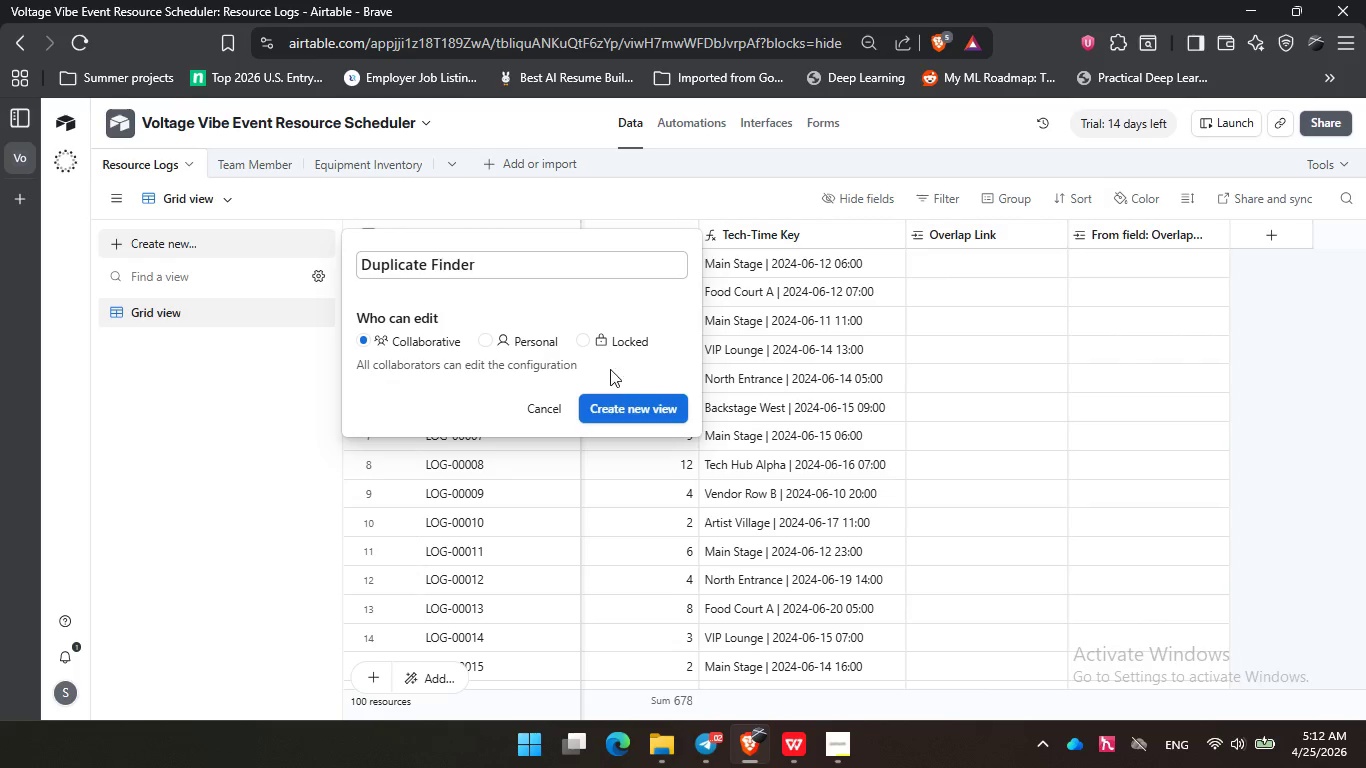 
left_click([632, 411])
 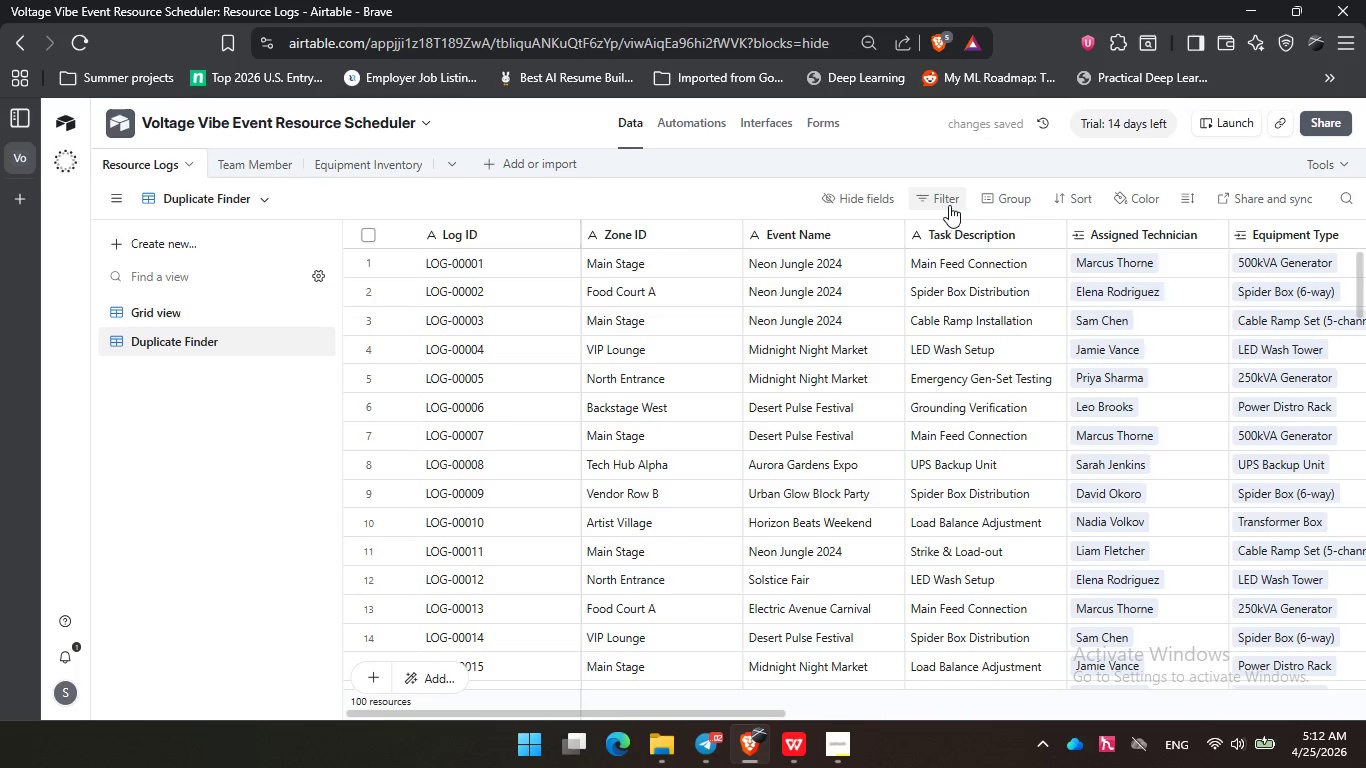 
double_click([1032, 196])
 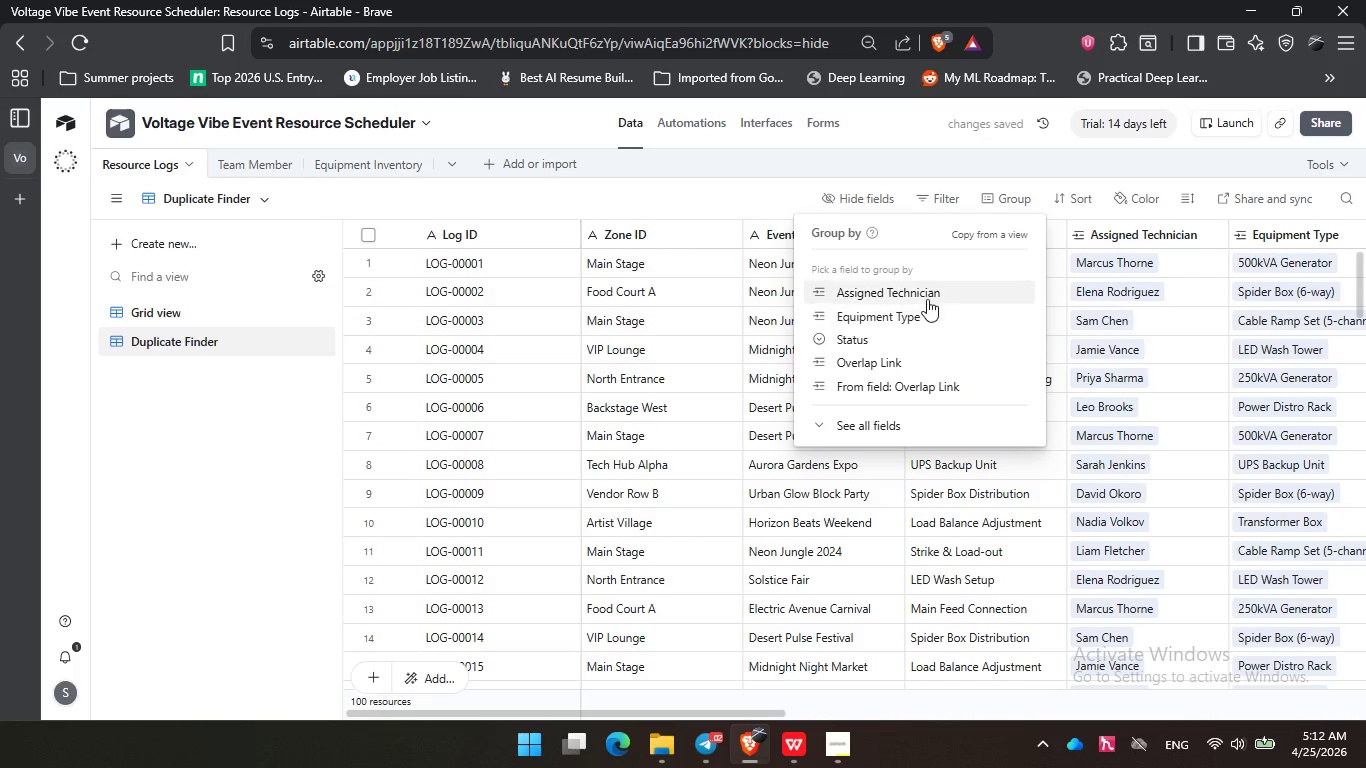 
scroll: coordinate [931, 356], scroll_direction: down, amount: 6.0
 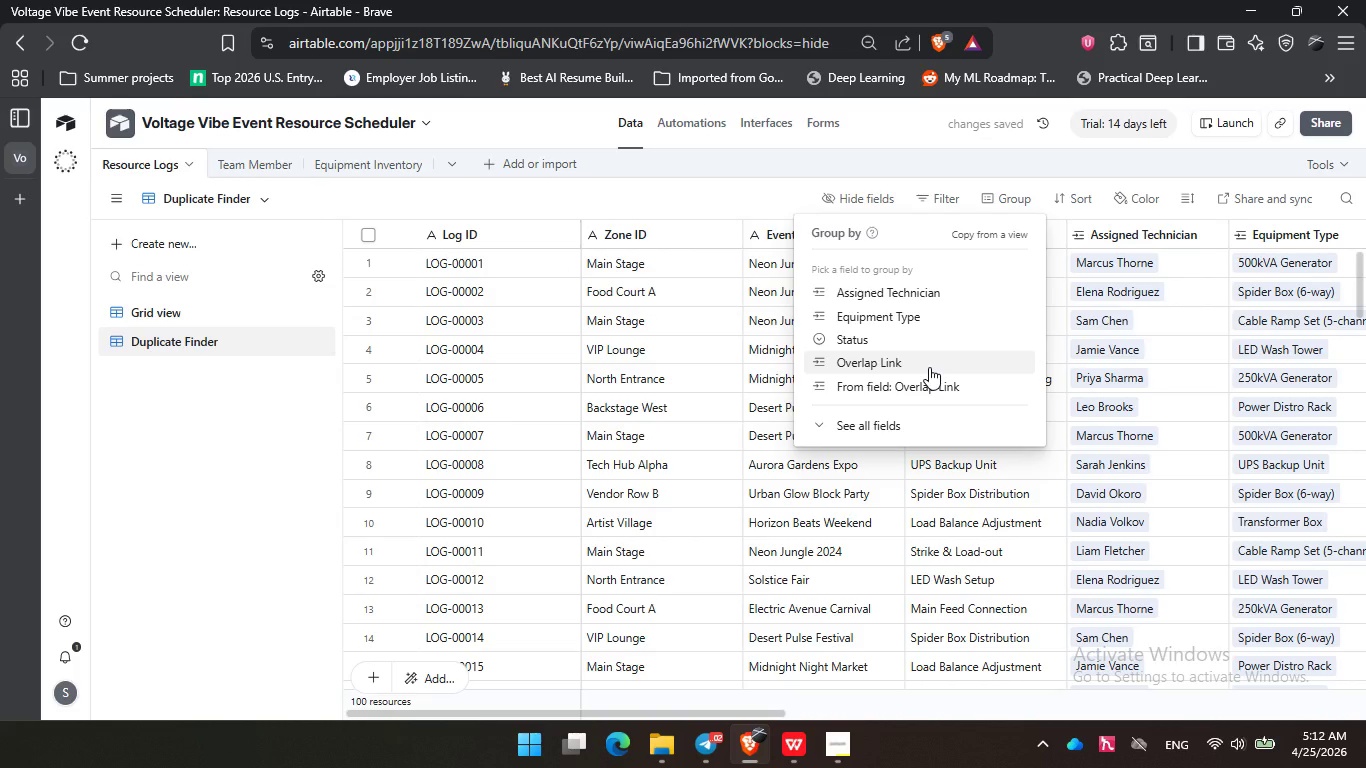 
left_click([929, 367])
 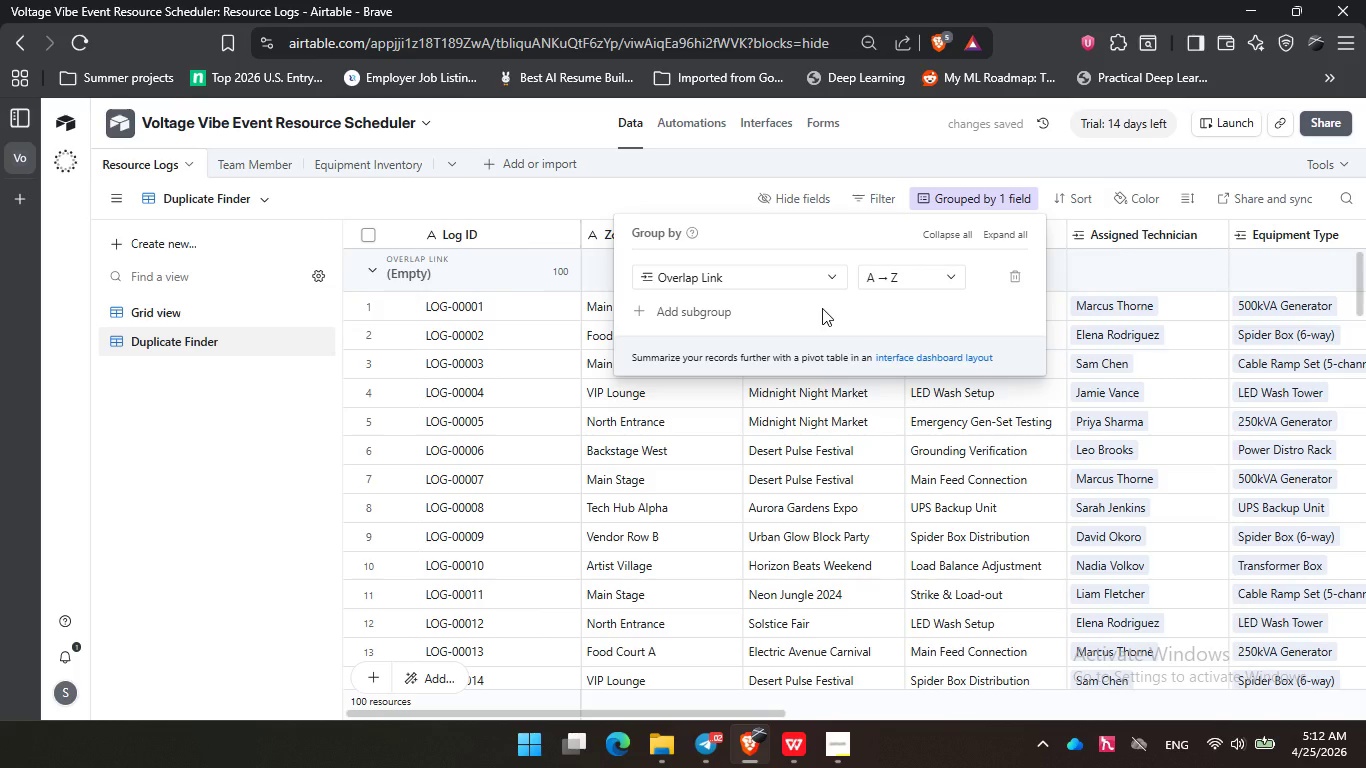 
left_click([785, 277])
 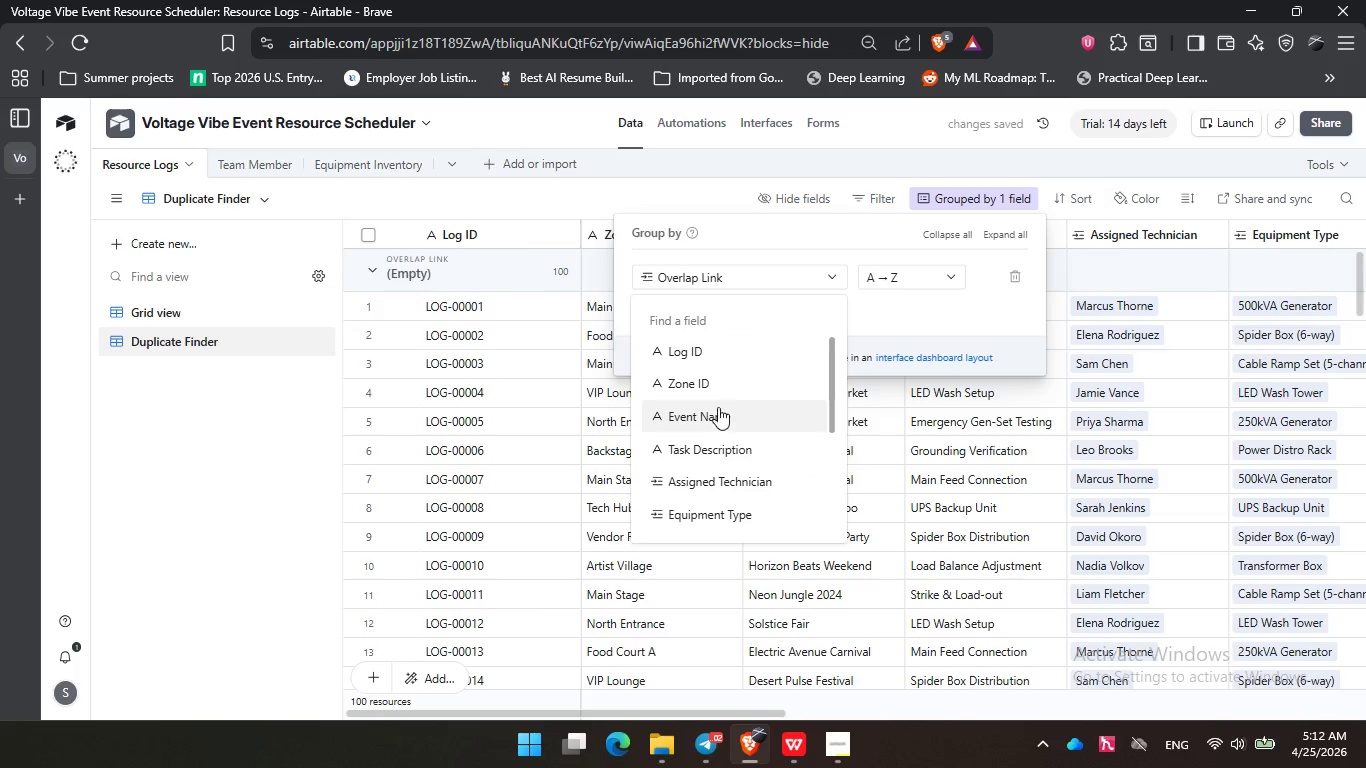 
scroll: coordinate [719, 404], scroll_direction: down, amount: 2.0
 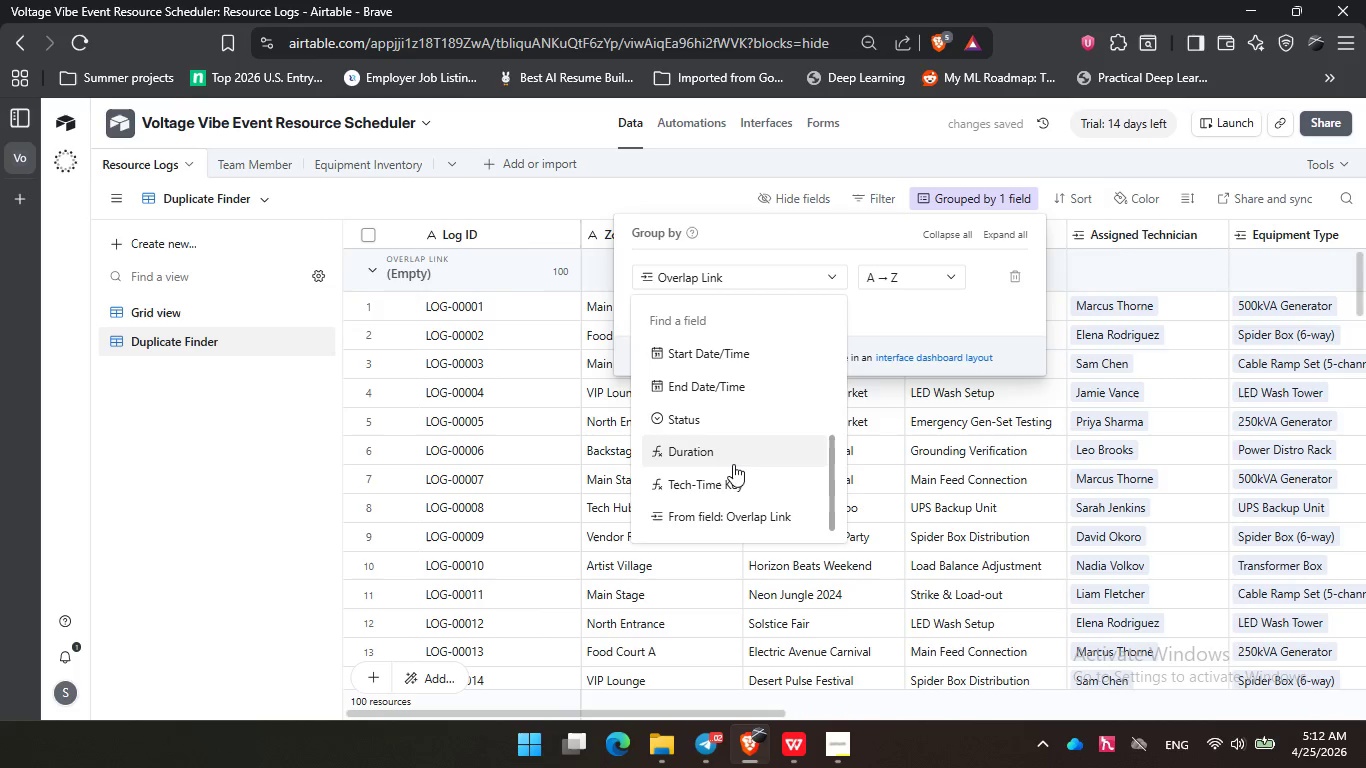 
left_click([737, 482])
 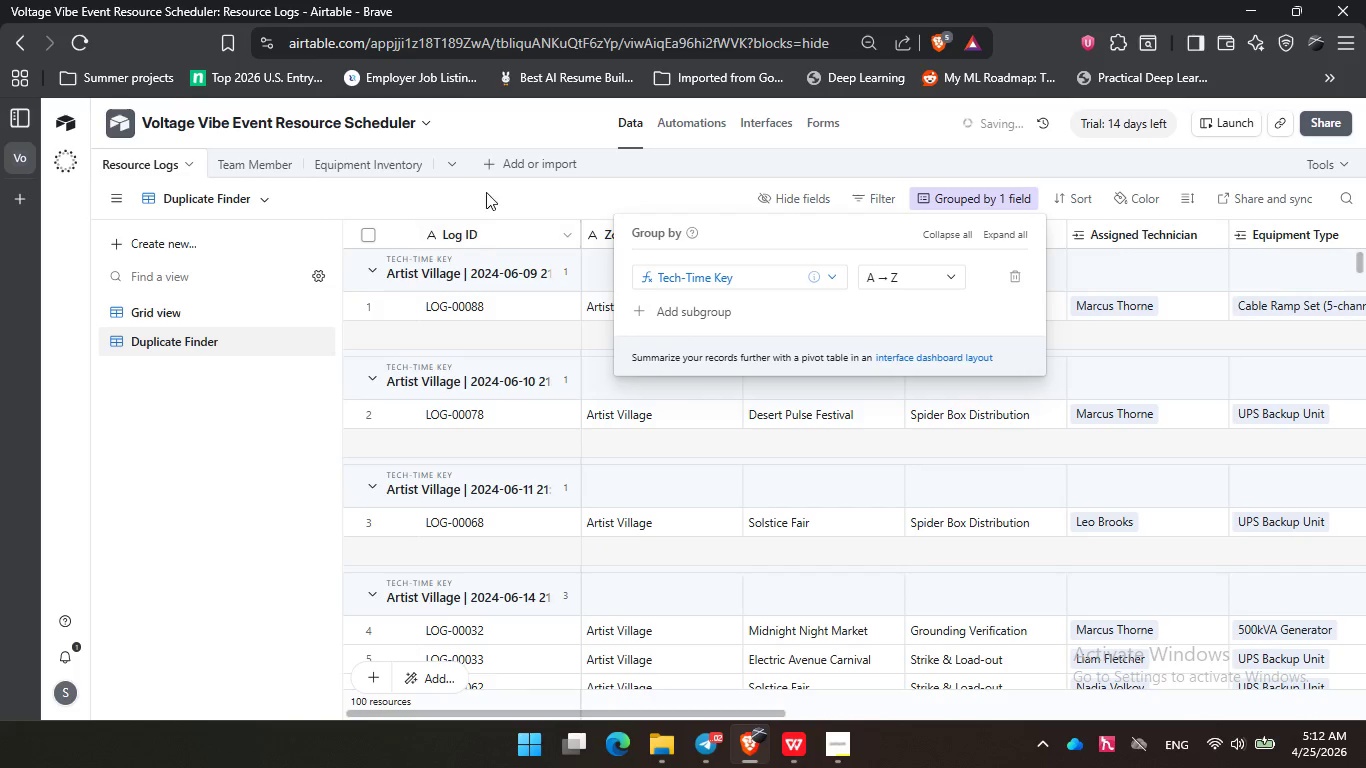 
left_click([502, 195])
 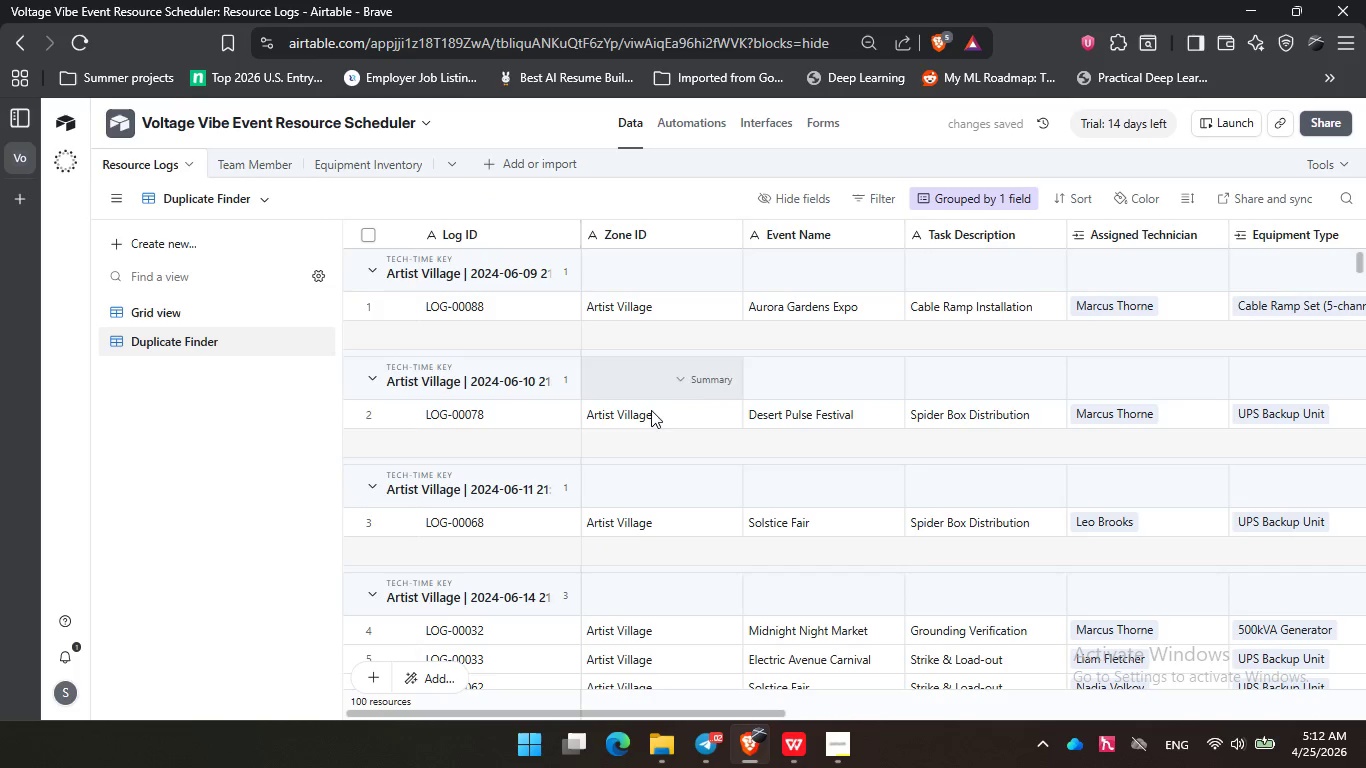 
scroll: coordinate [661, 413], scroll_direction: down, amount: 2.0
 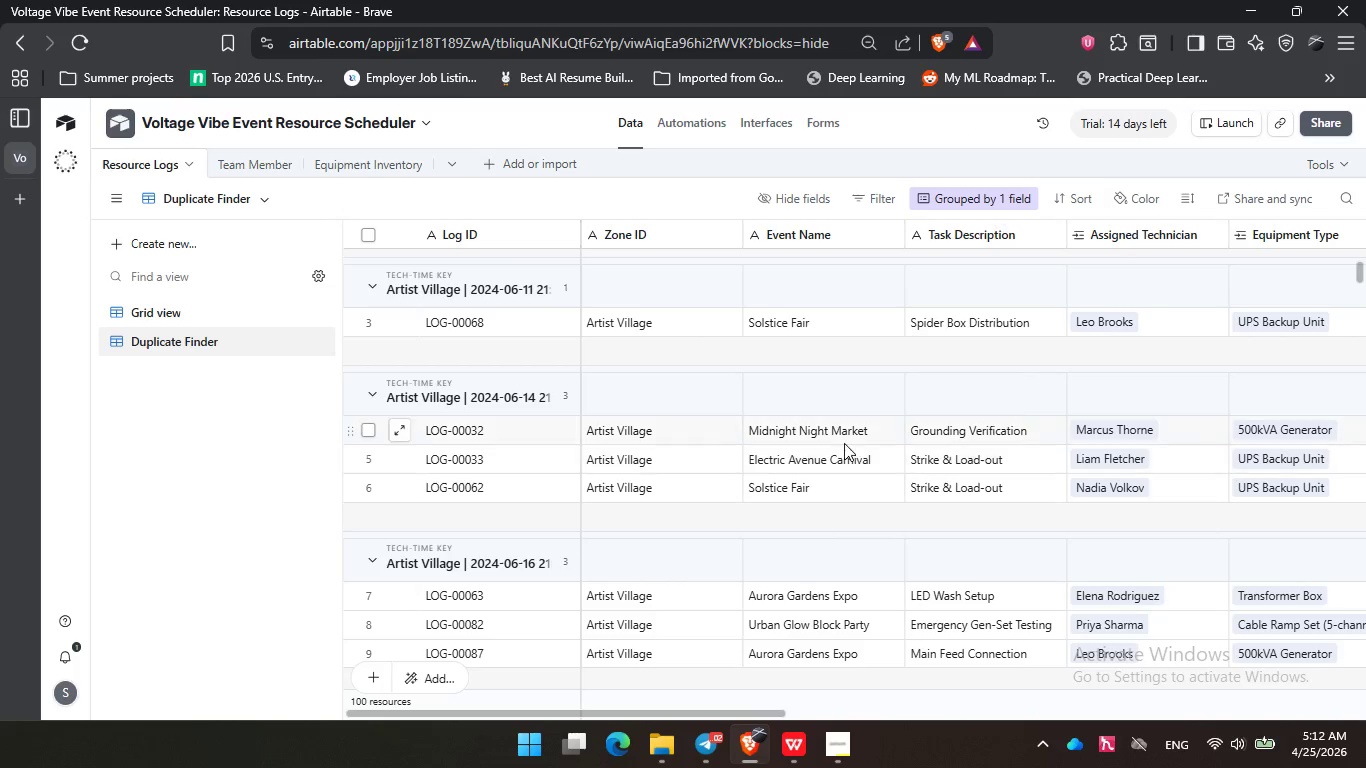 
wait(6.44)
 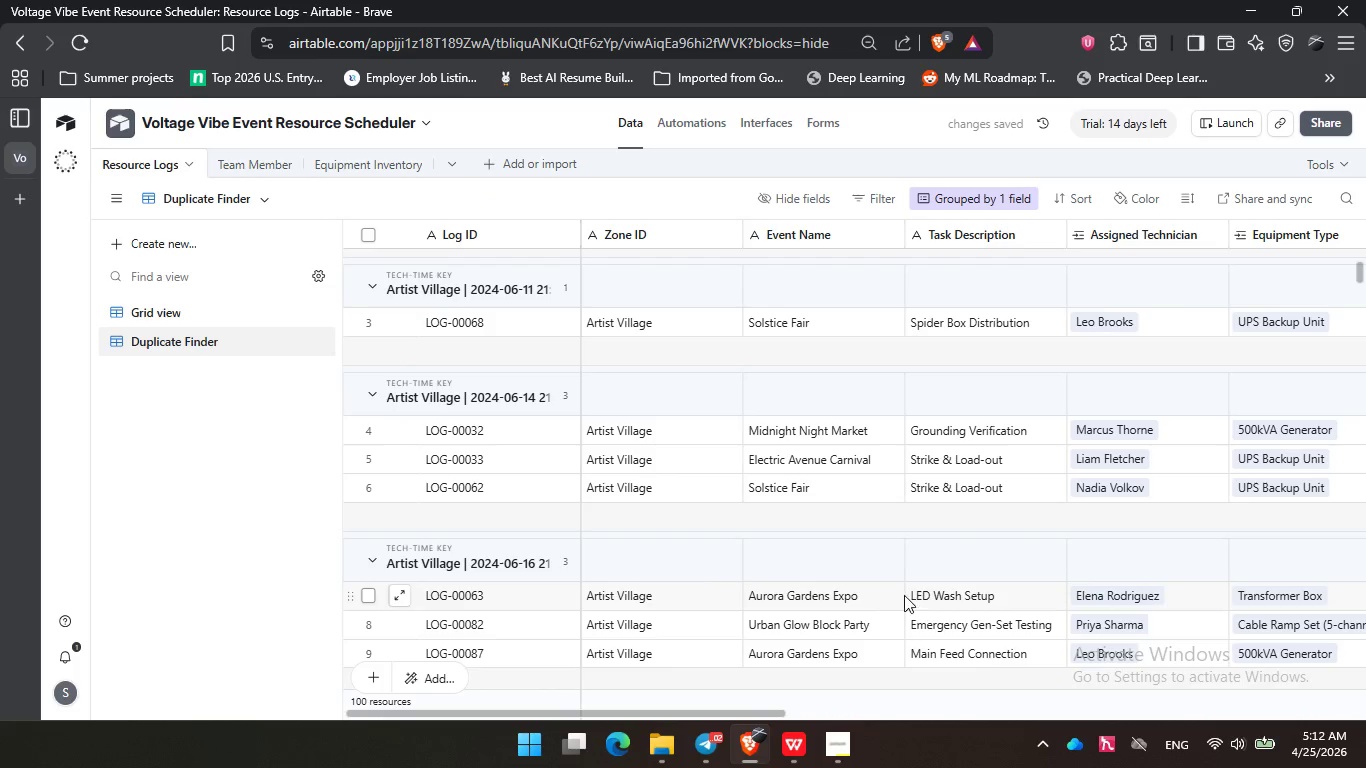 
left_click_drag(start_coordinate=[742, 712], to_coordinate=[674, 717])
 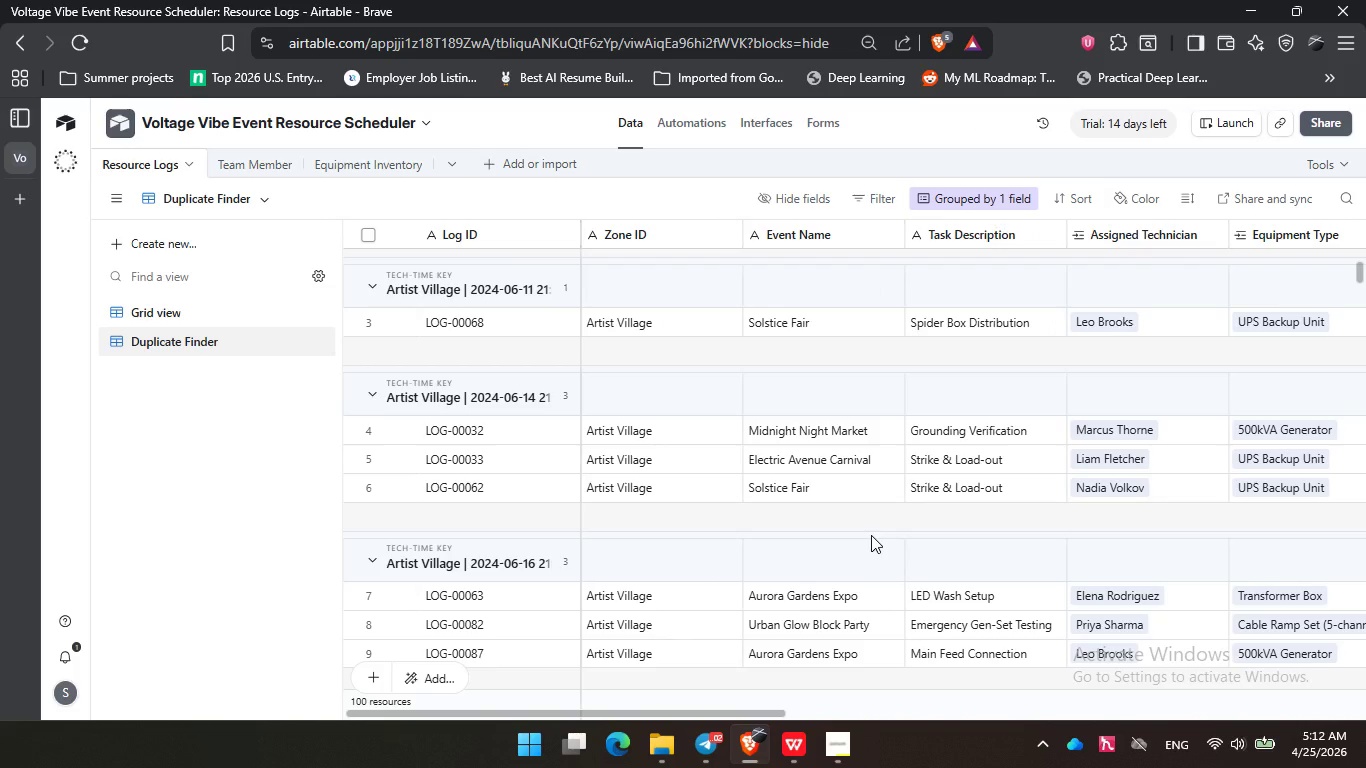 
scroll: coordinate [861, 551], scroll_direction: up, amount: 4.0
 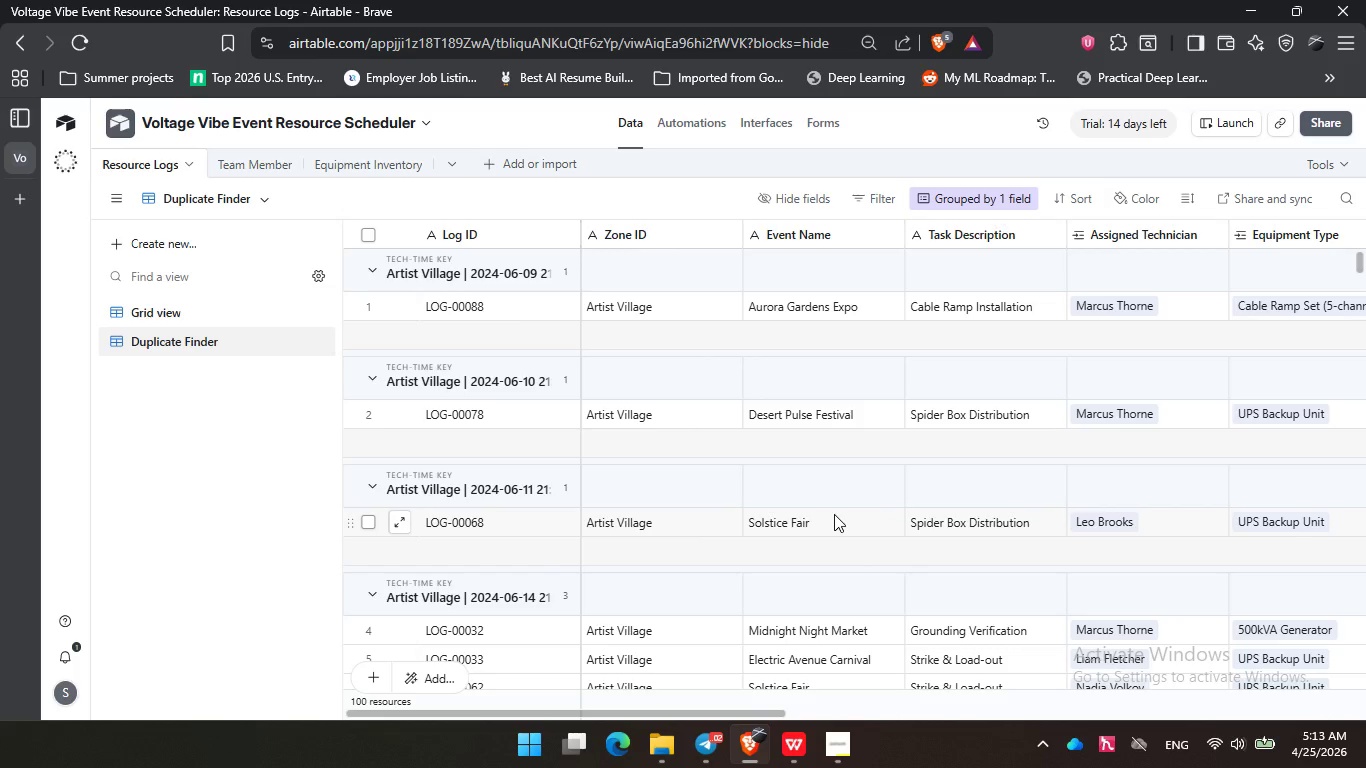 
scroll: coordinate [825, 522], scroll_direction: down, amount: 2.0
 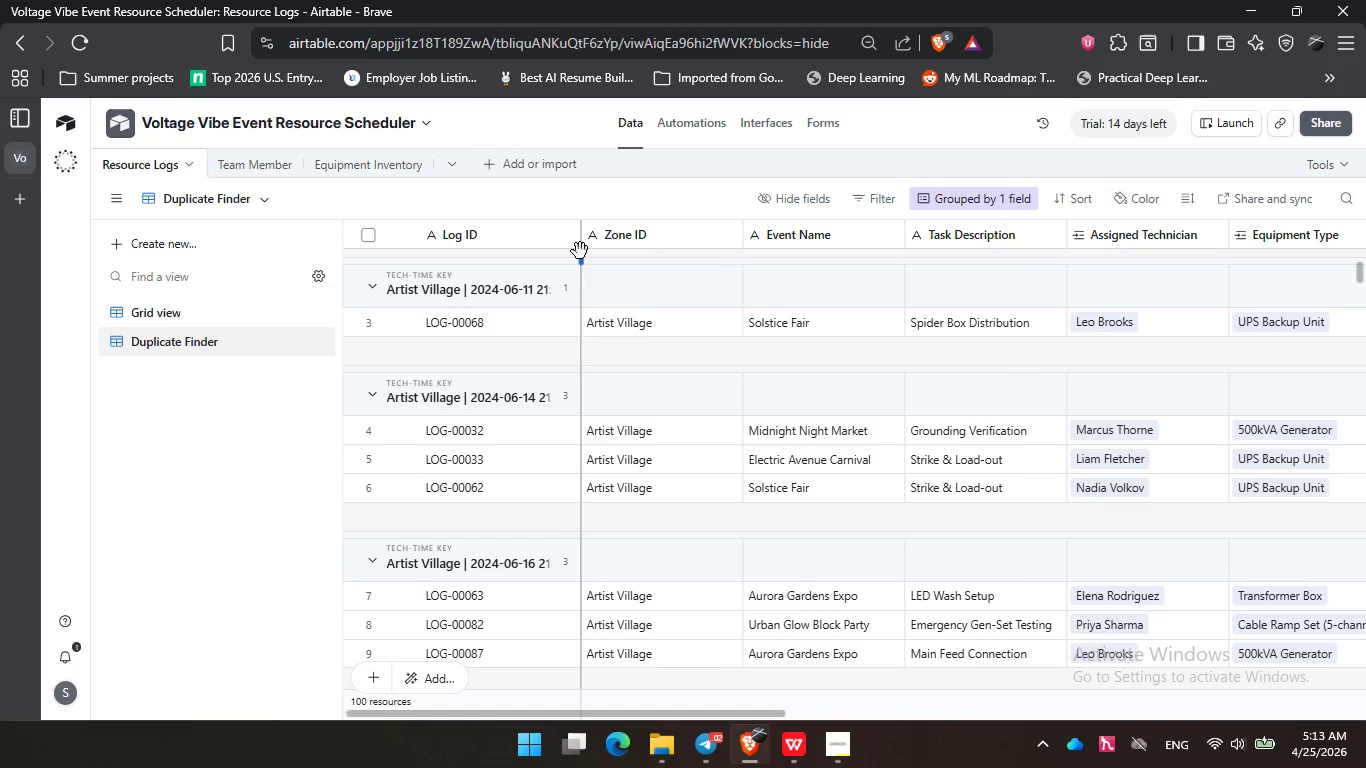 
left_click_drag(start_coordinate=[579, 237], to_coordinate=[647, 234])
 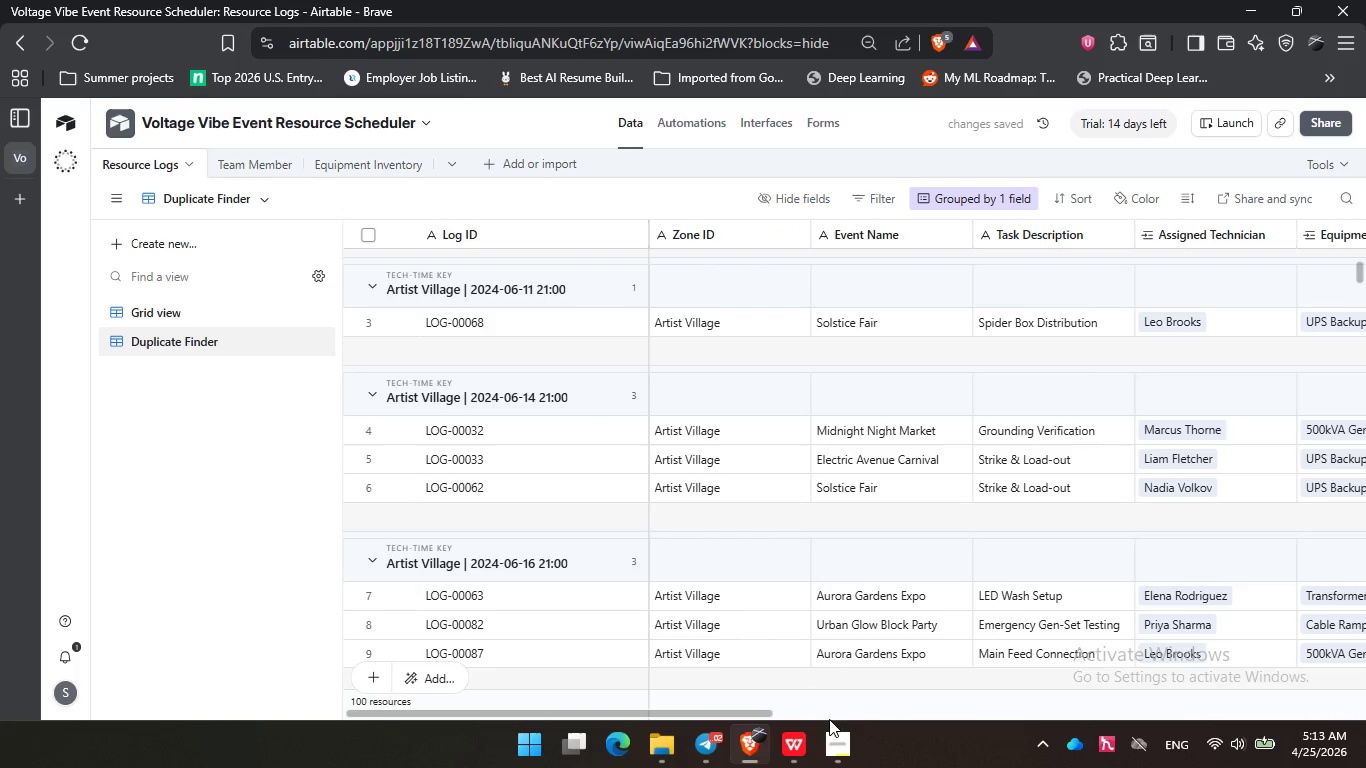 
left_click_drag(start_coordinate=[746, 712], to_coordinate=[668, 733])
 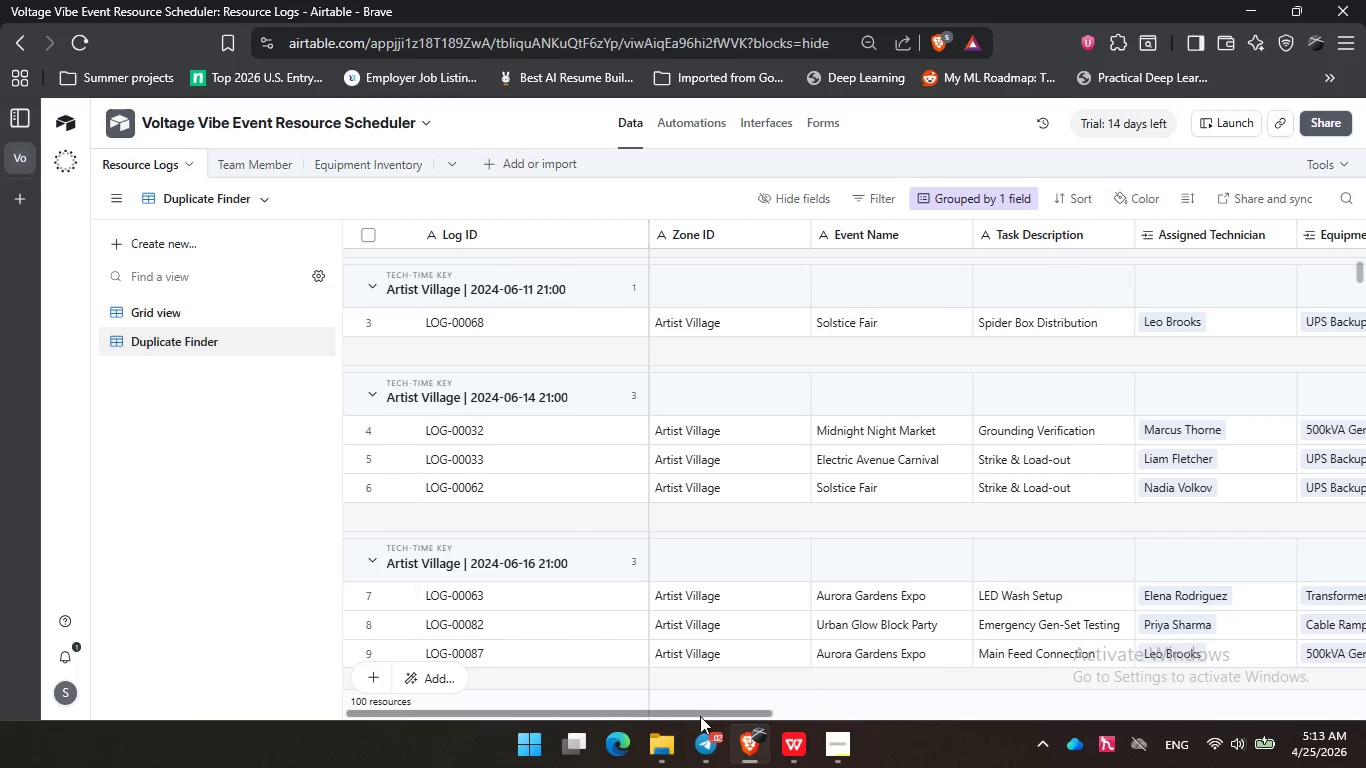 
left_click_drag(start_coordinate=[703, 716], to_coordinate=[866, 690])
 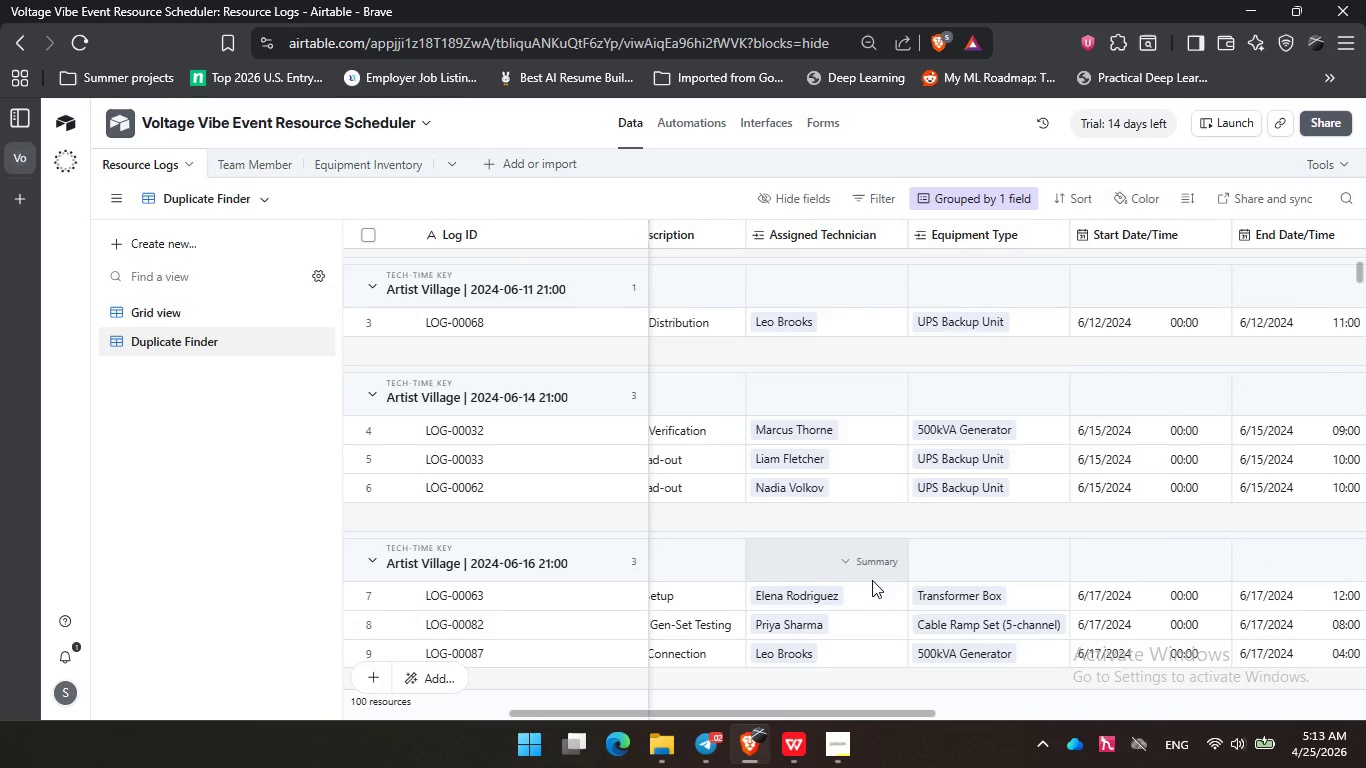 
scroll: coordinate [872, 580], scroll_direction: down, amount: 1.0
 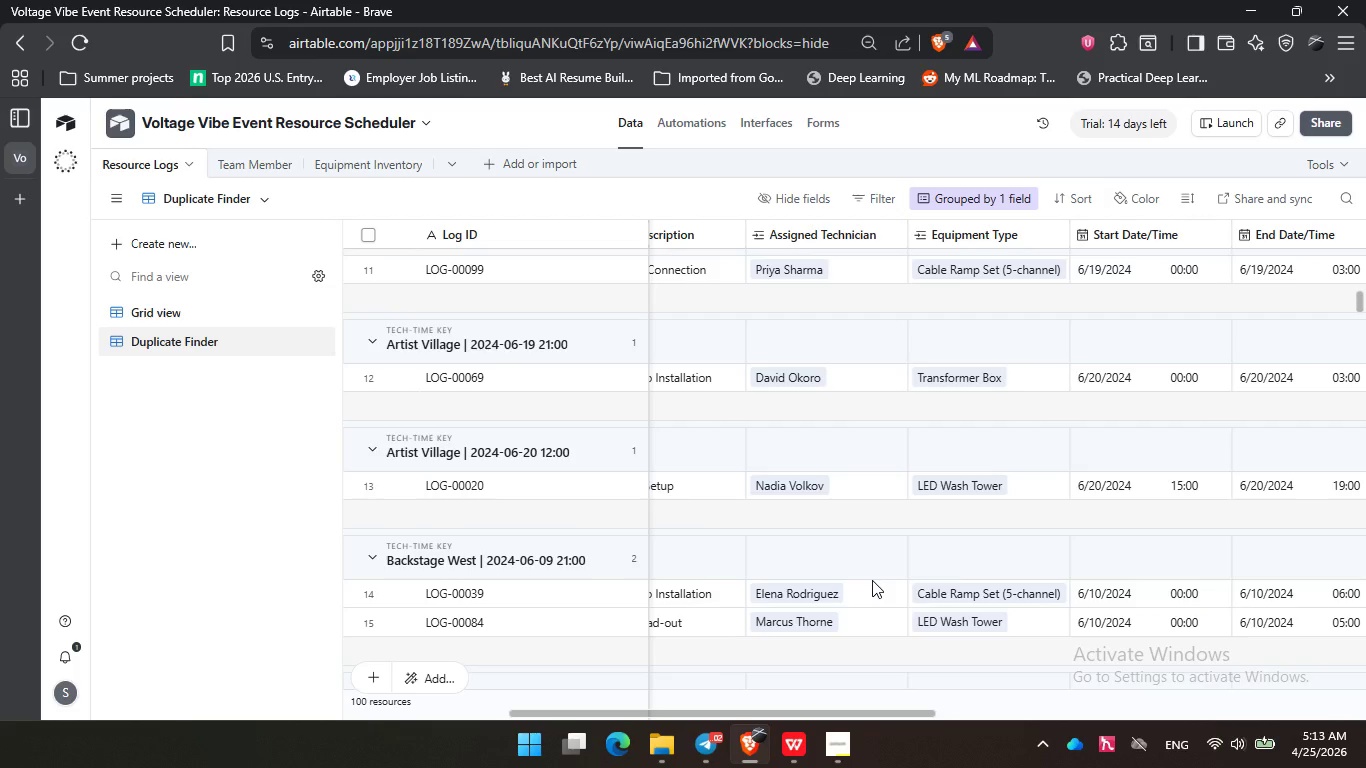 
left_click_drag(start_coordinate=[866, 711], to_coordinate=[817, 698])
 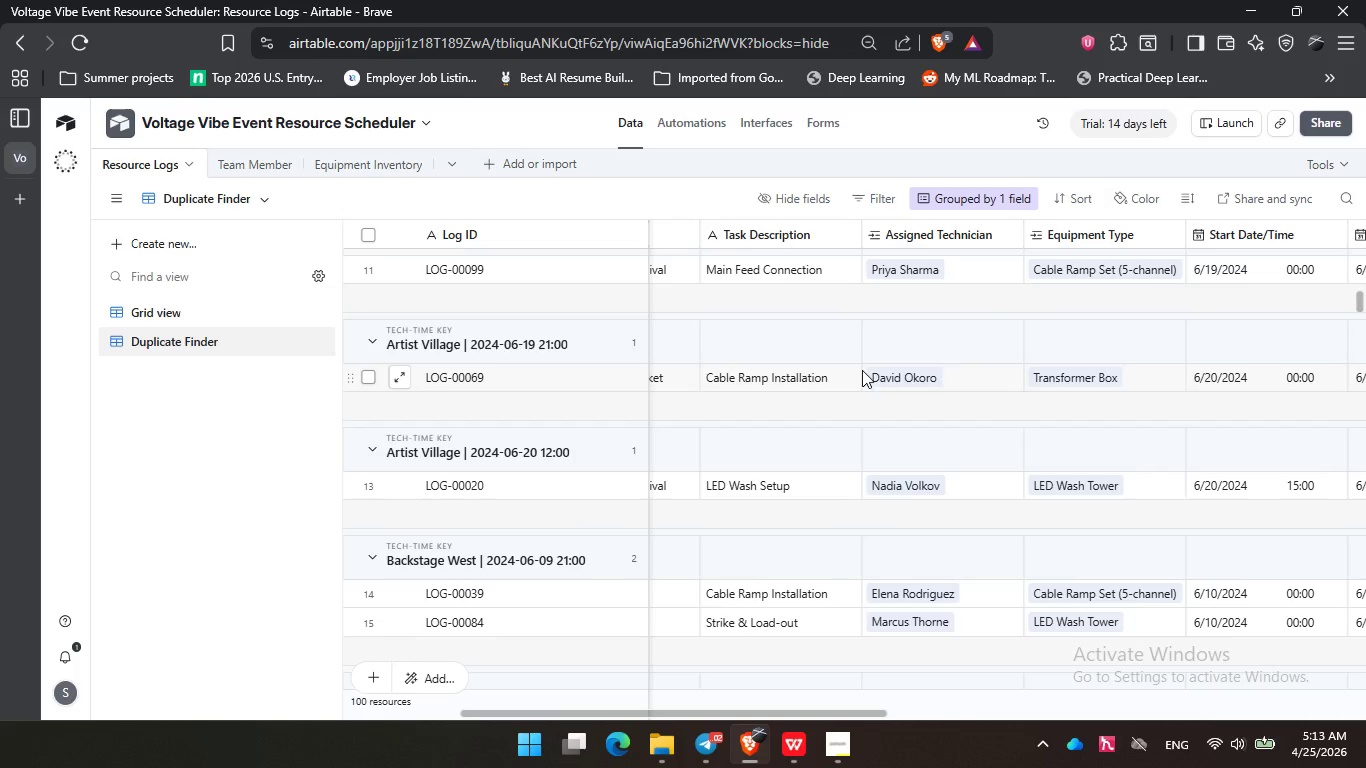 
wait(7.81)
 